 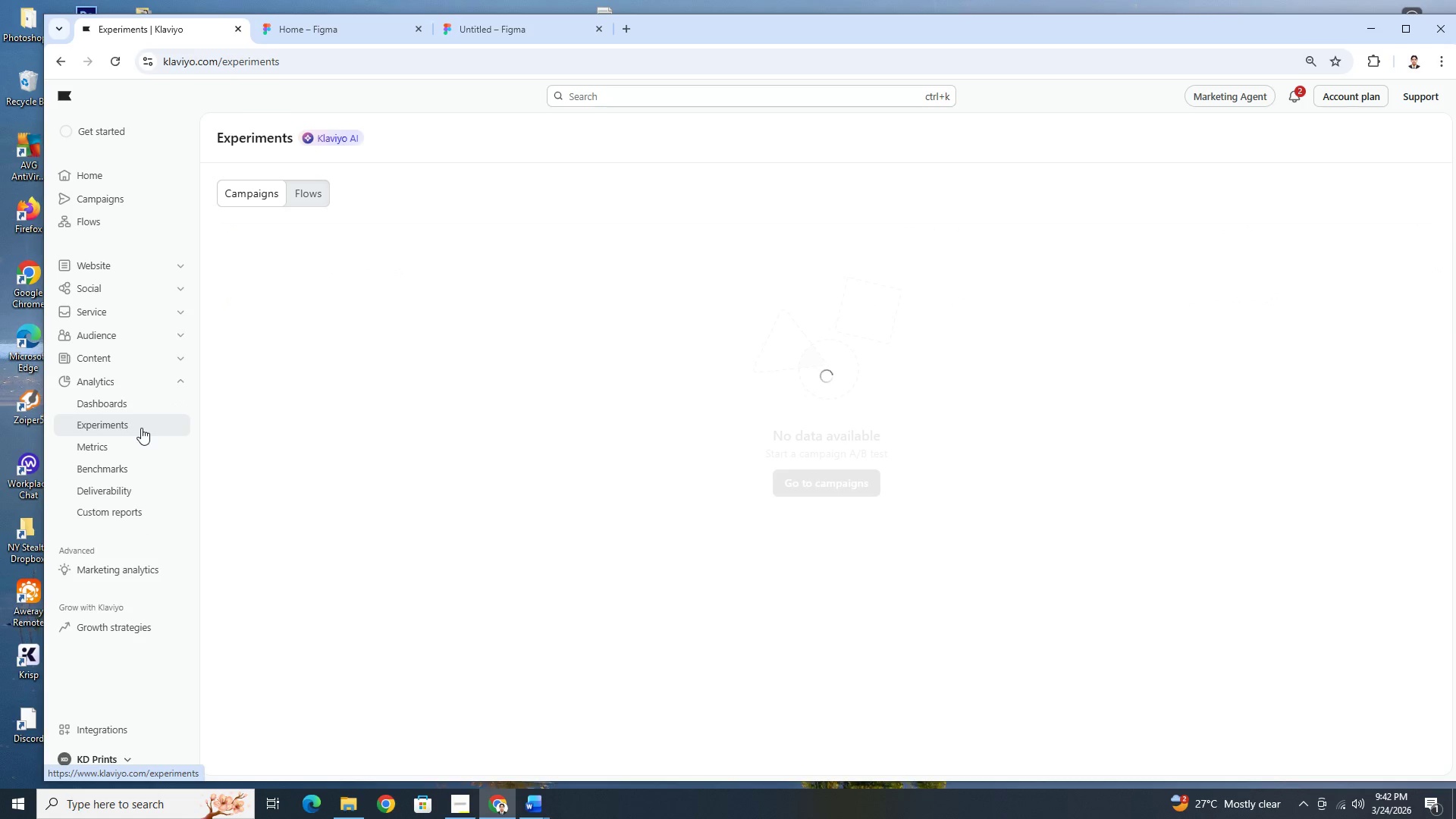 
left_click([319, 200])
 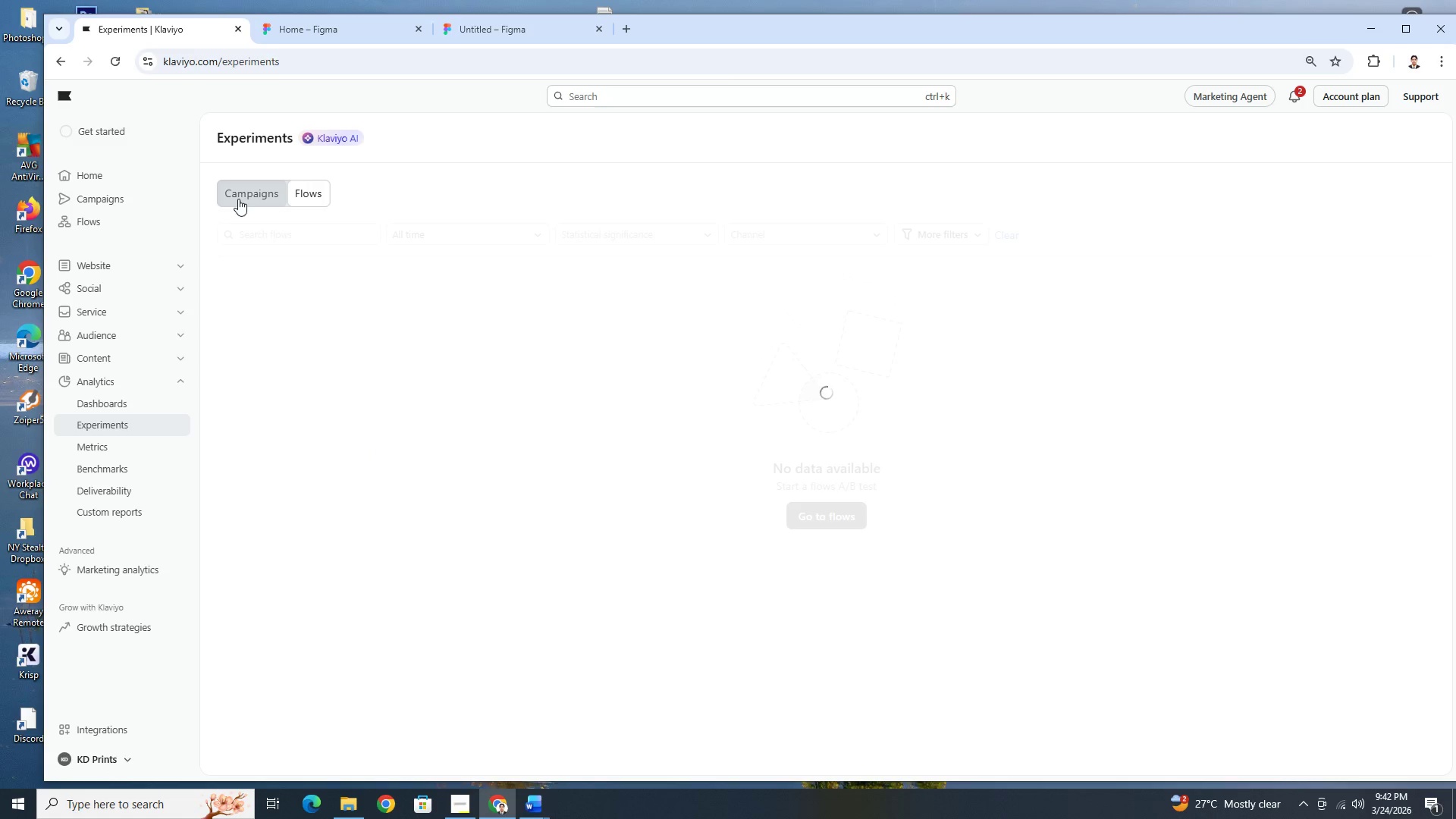 
left_click([238, 199])
 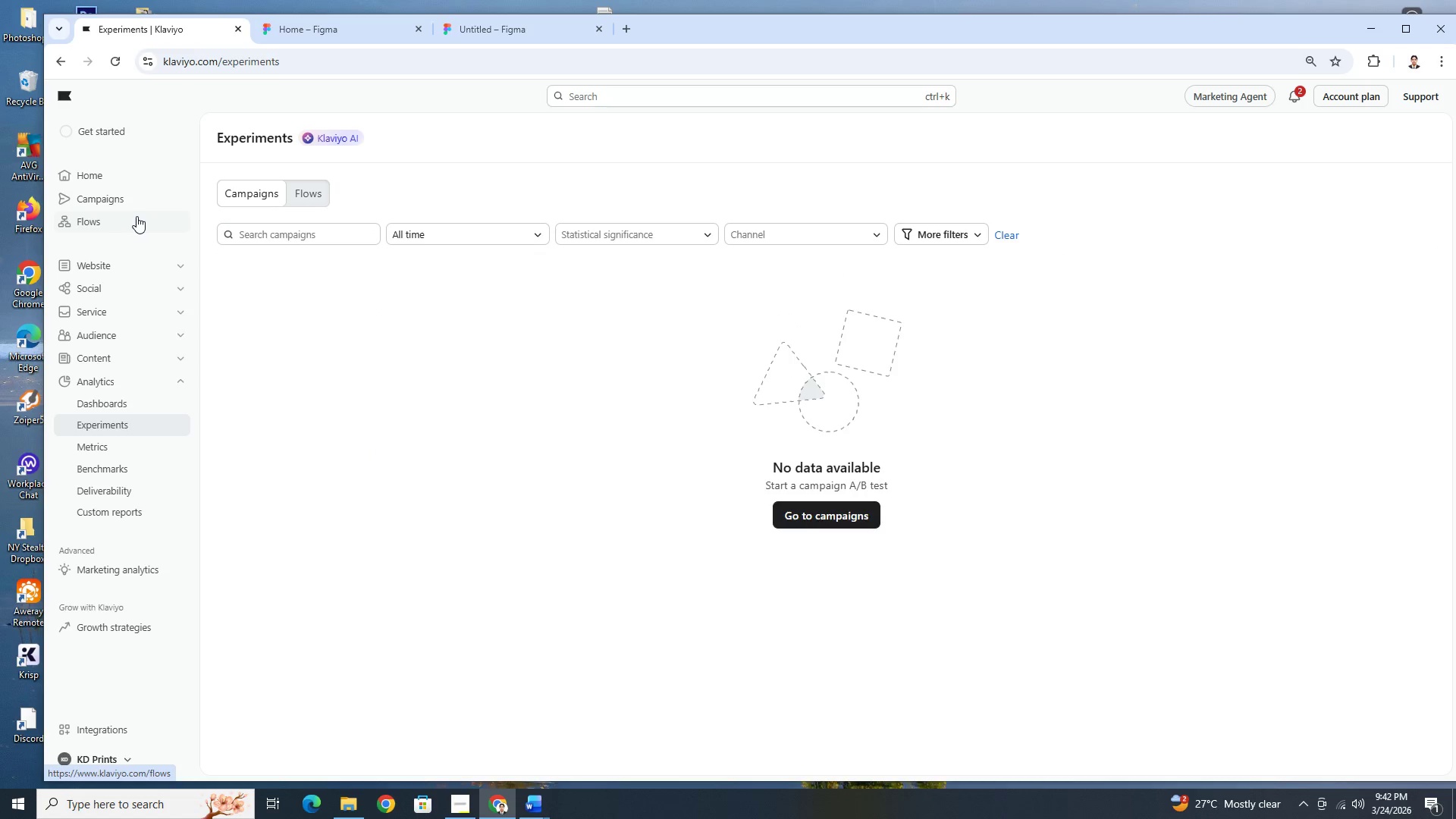 
left_click([138, 222])
 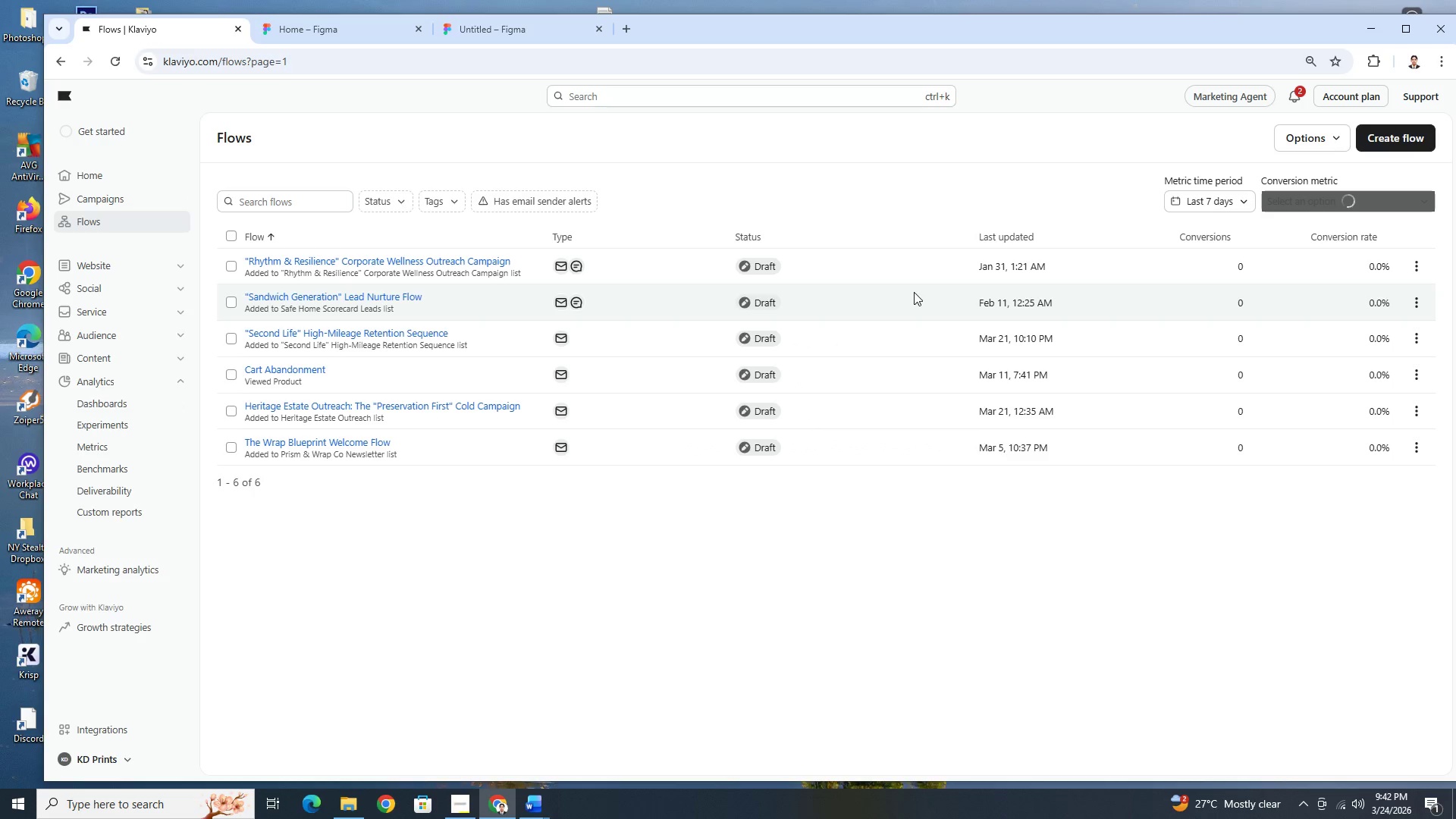 
wait(8.53)
 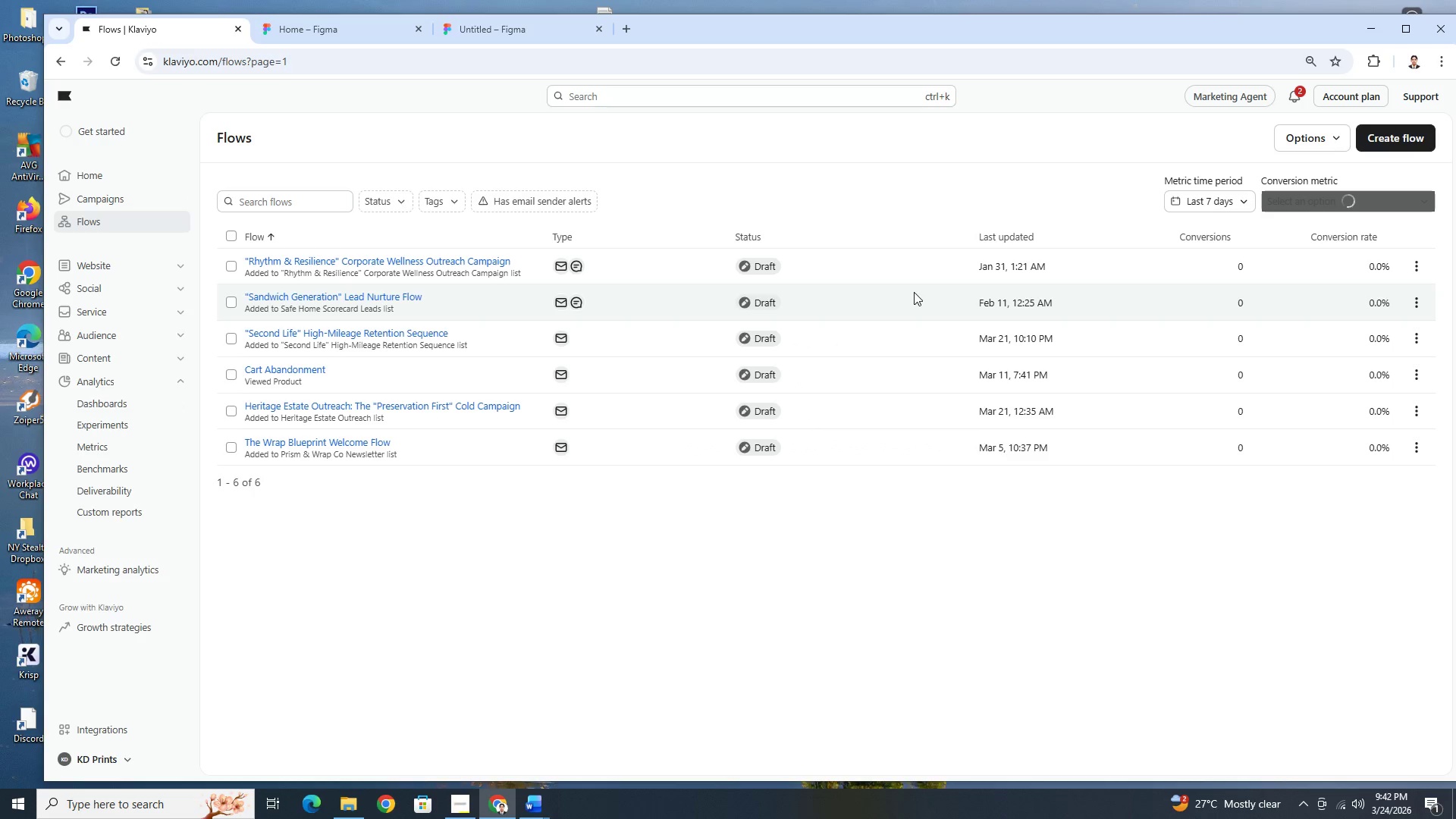 
left_click([1420, 271])
 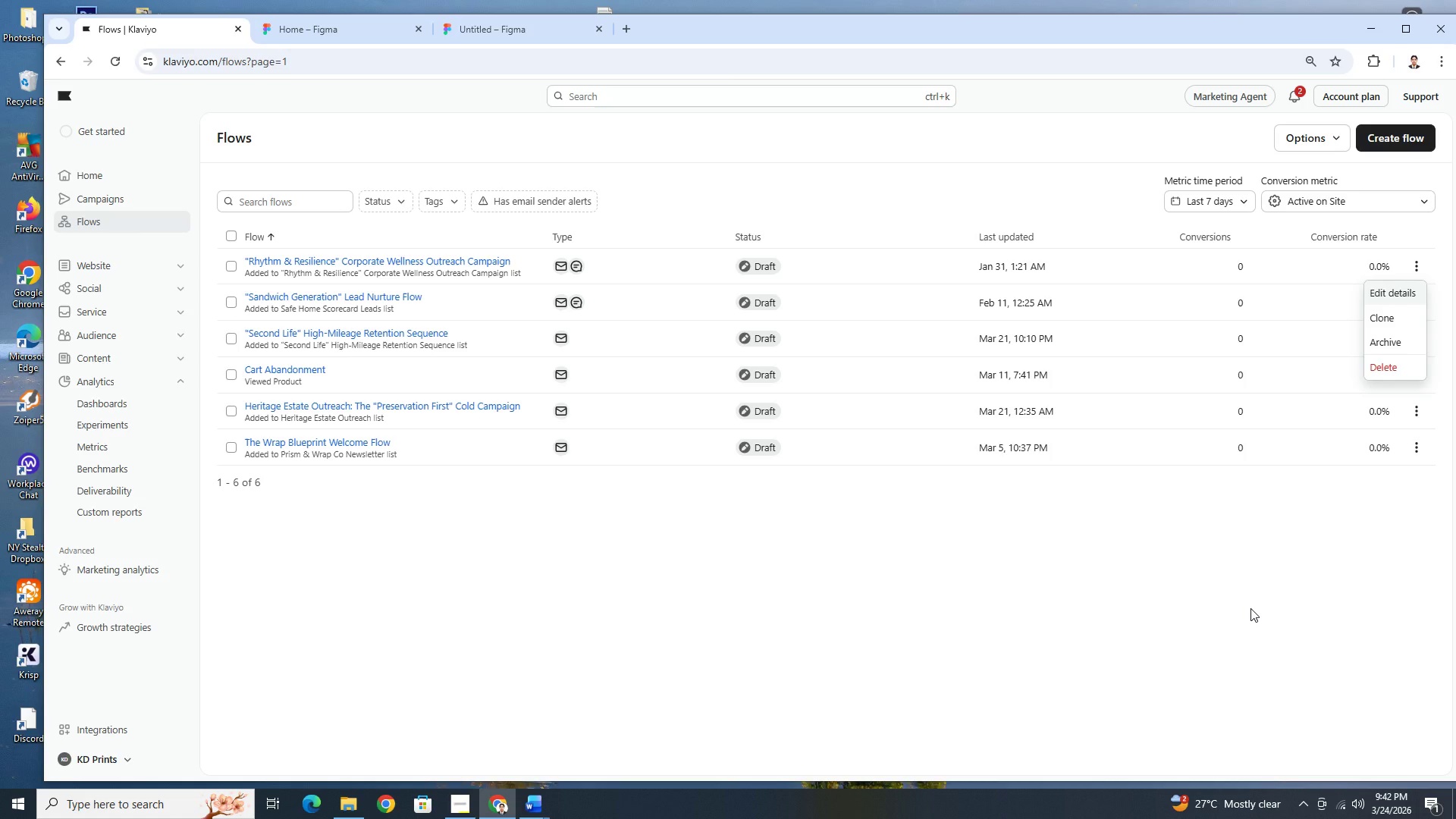 
wait(7.72)
 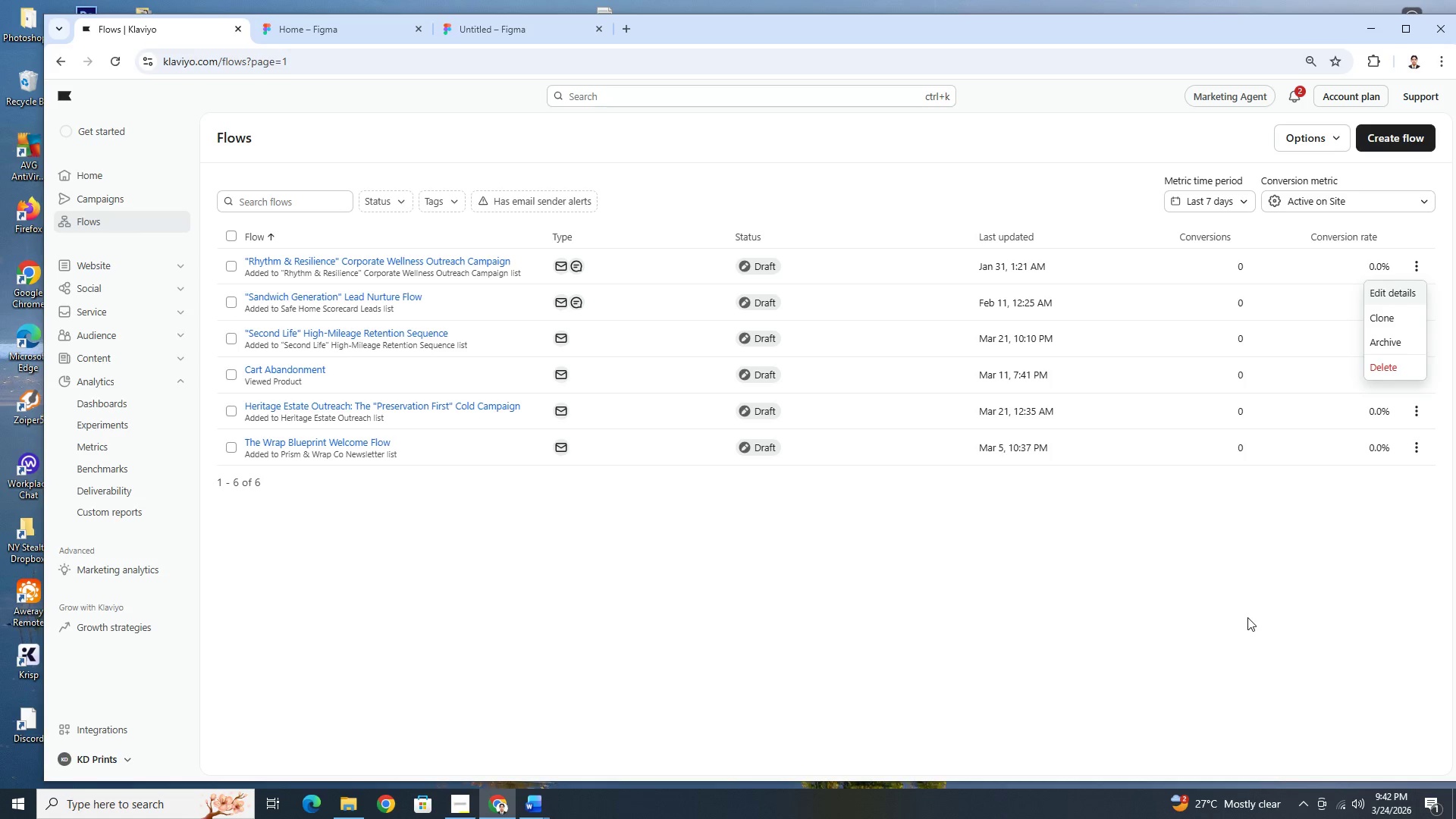 
left_click([1252, 605])
 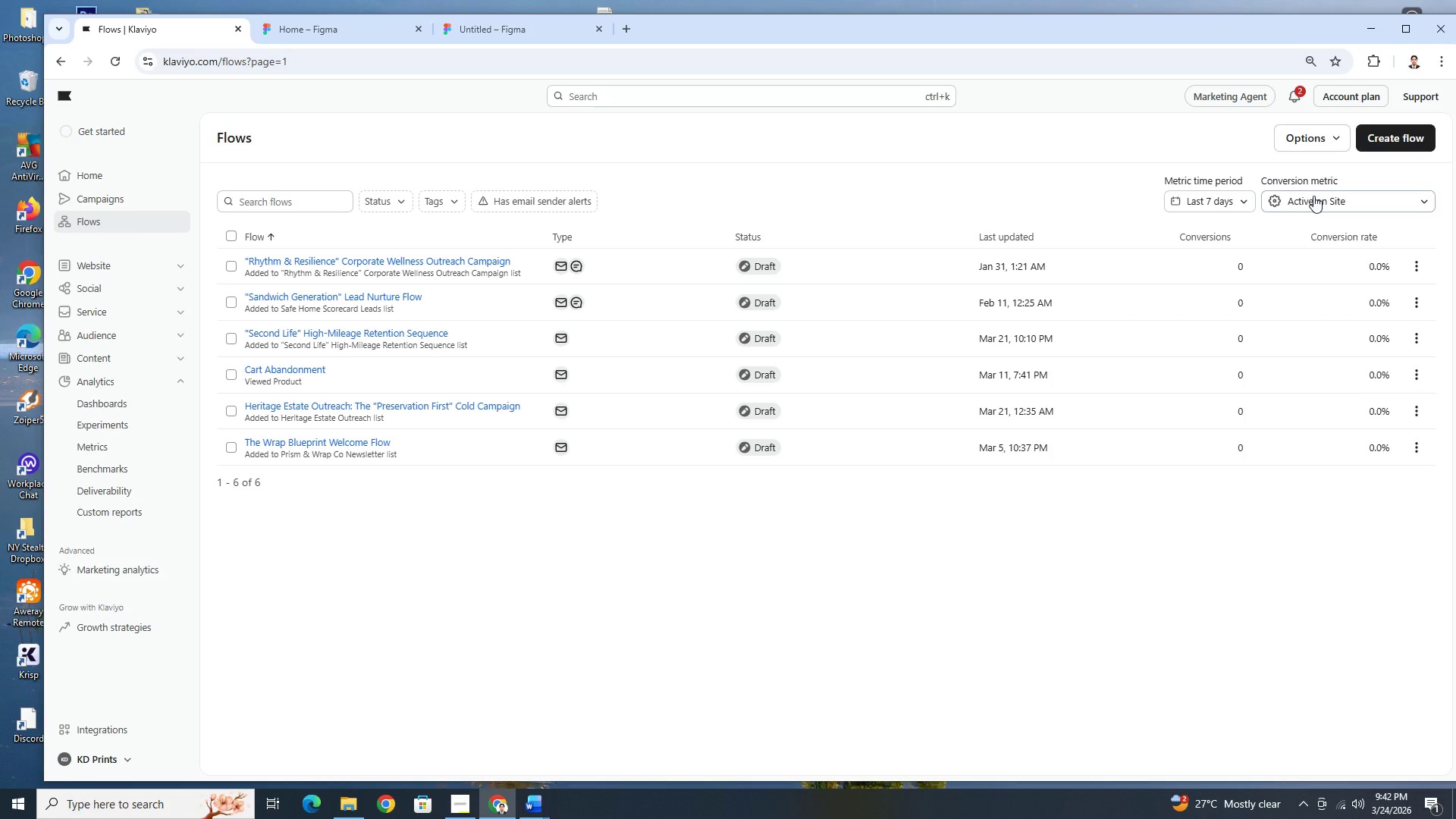 
left_click([1319, 196])
 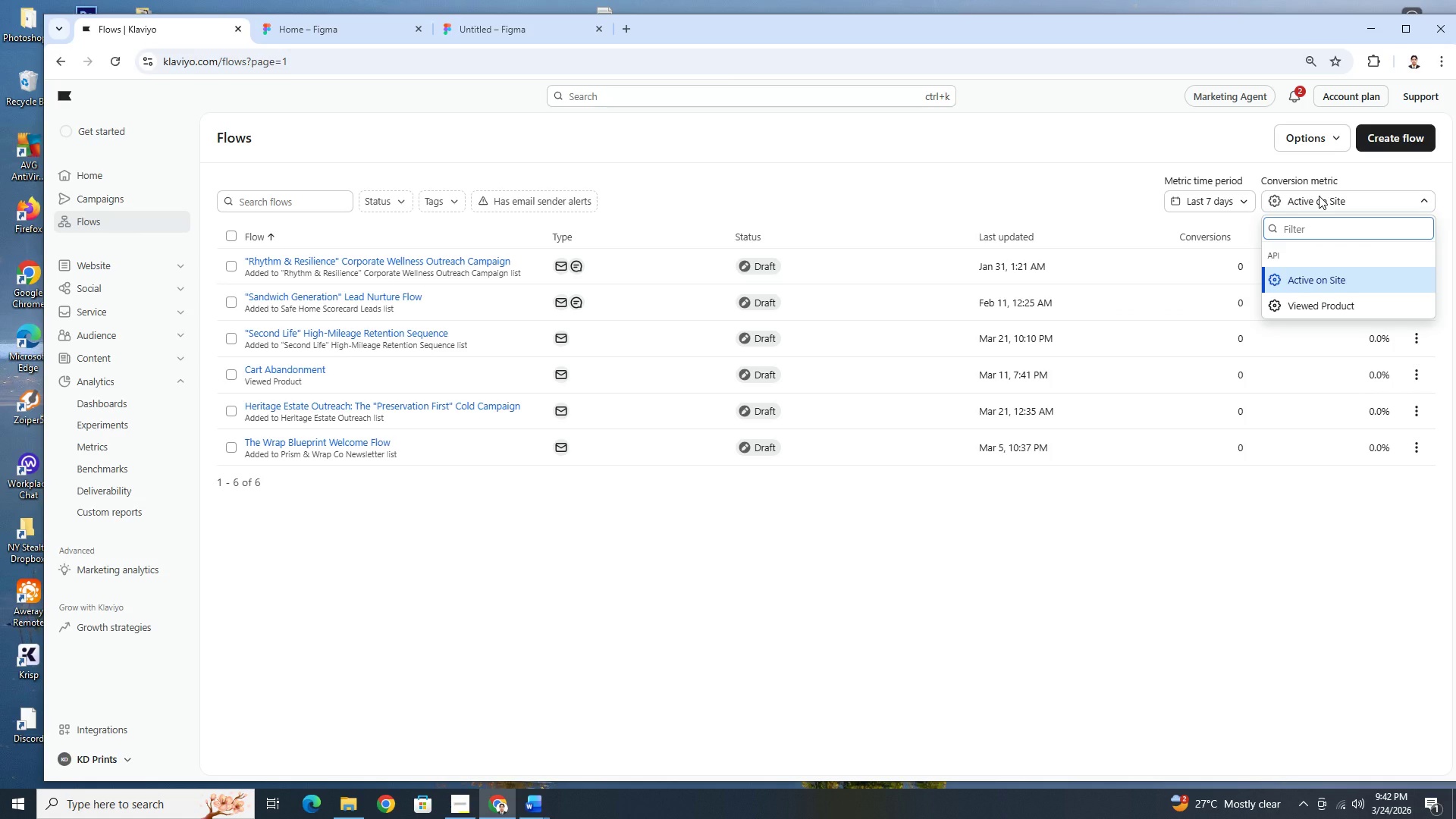 
left_click([1319, 196])
 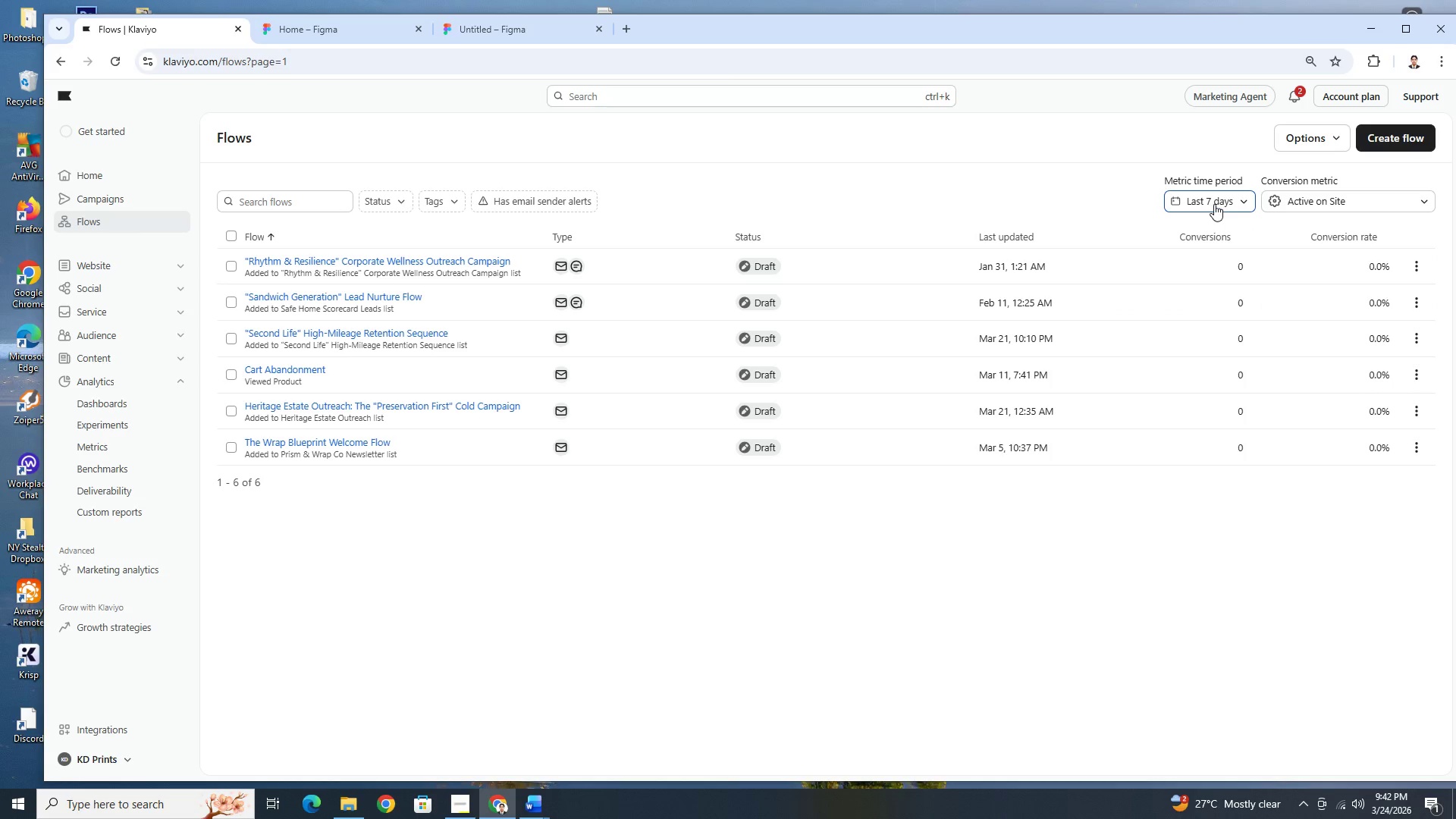 
left_click([1219, 203])
 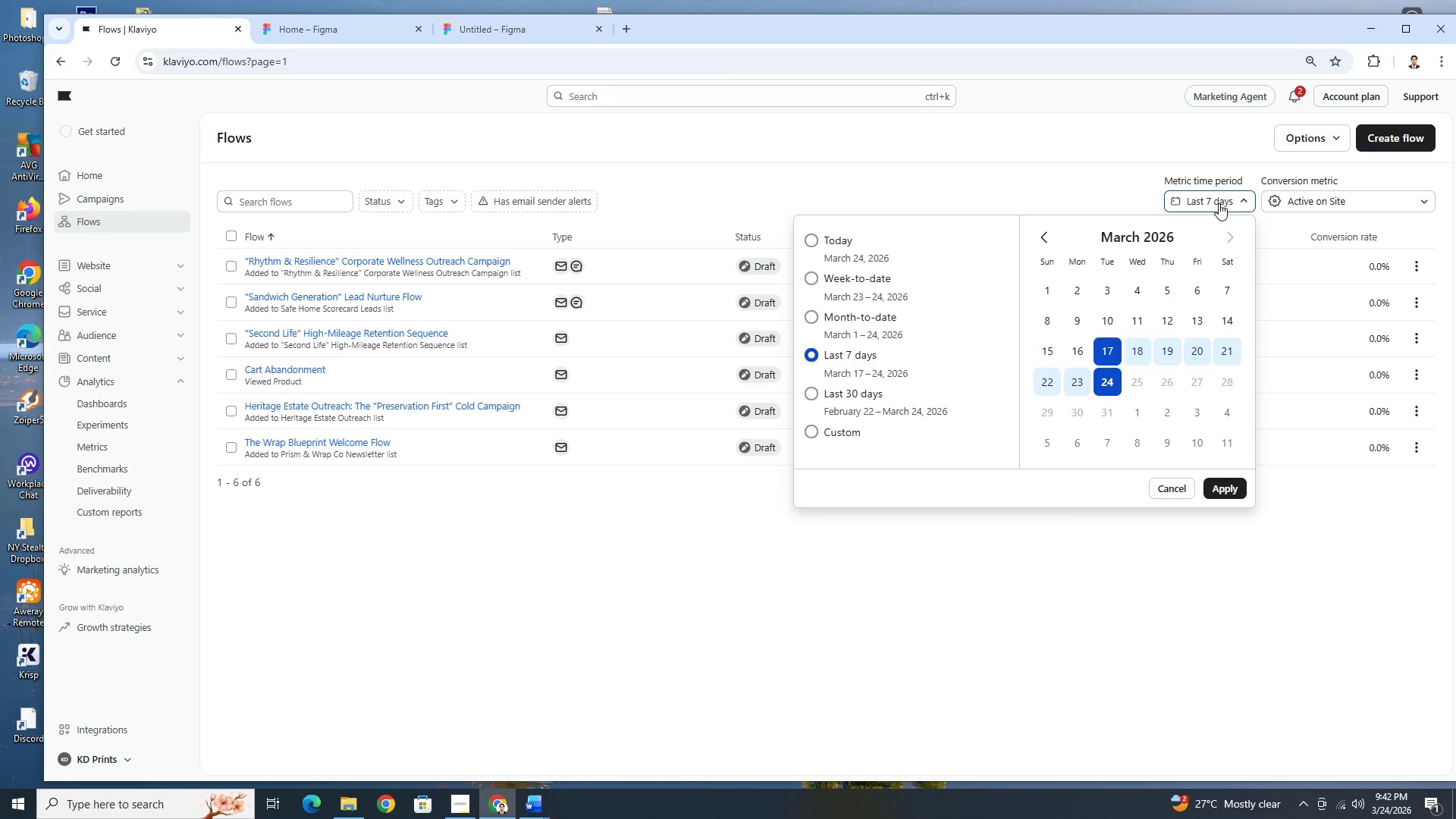 
left_click([1219, 203])
 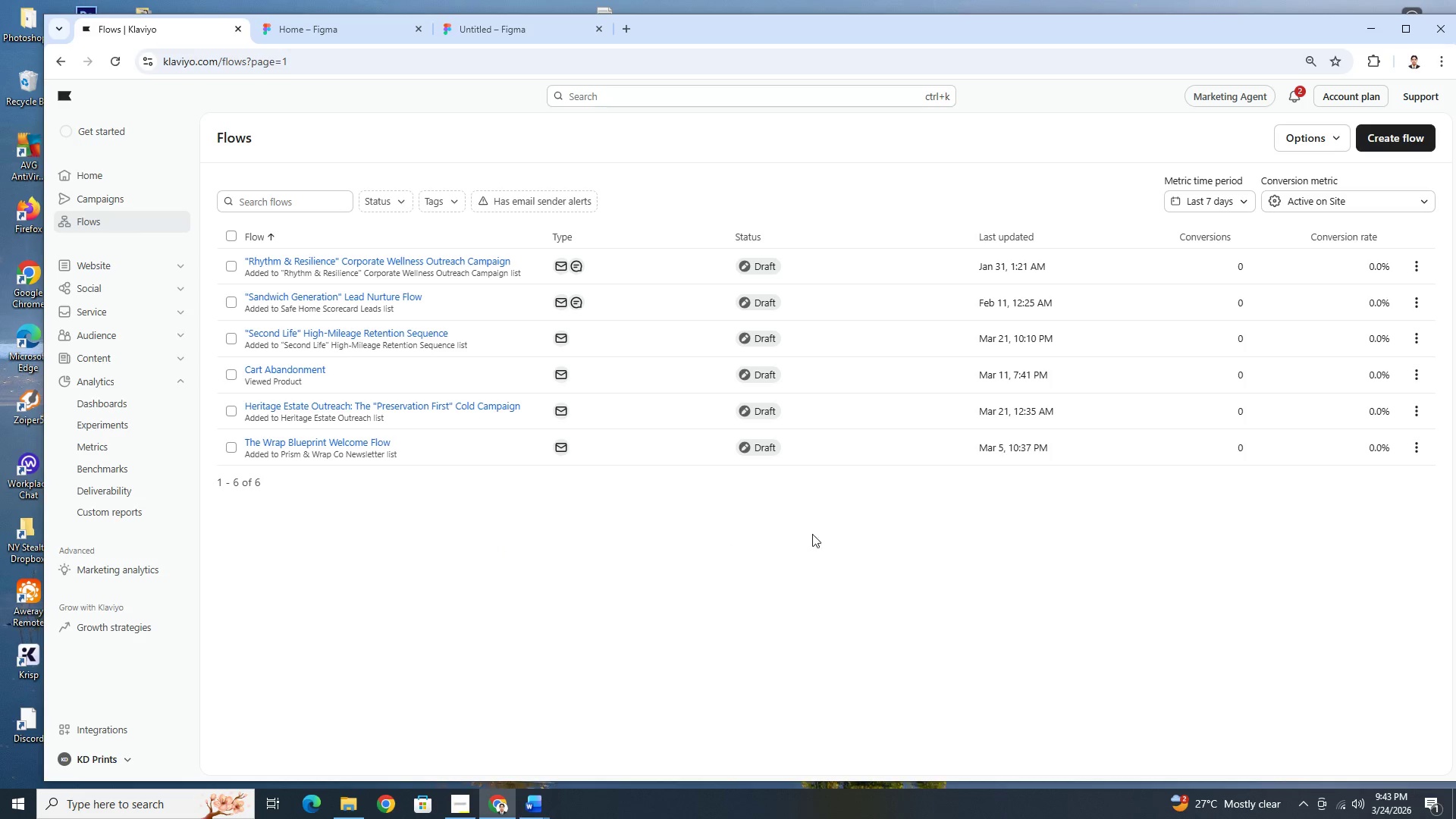 
wait(16.89)
 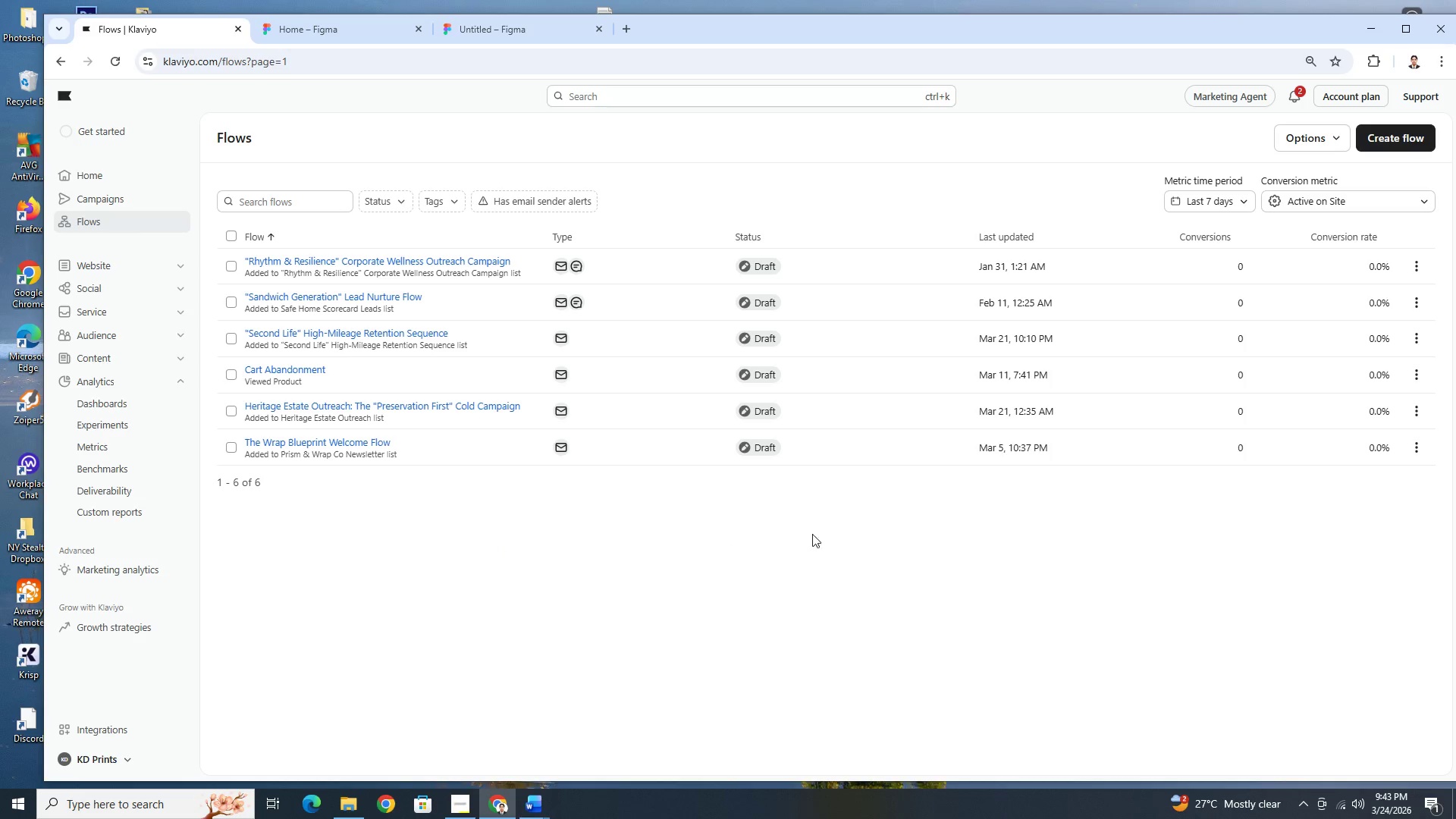 
left_click([1348, 208])
 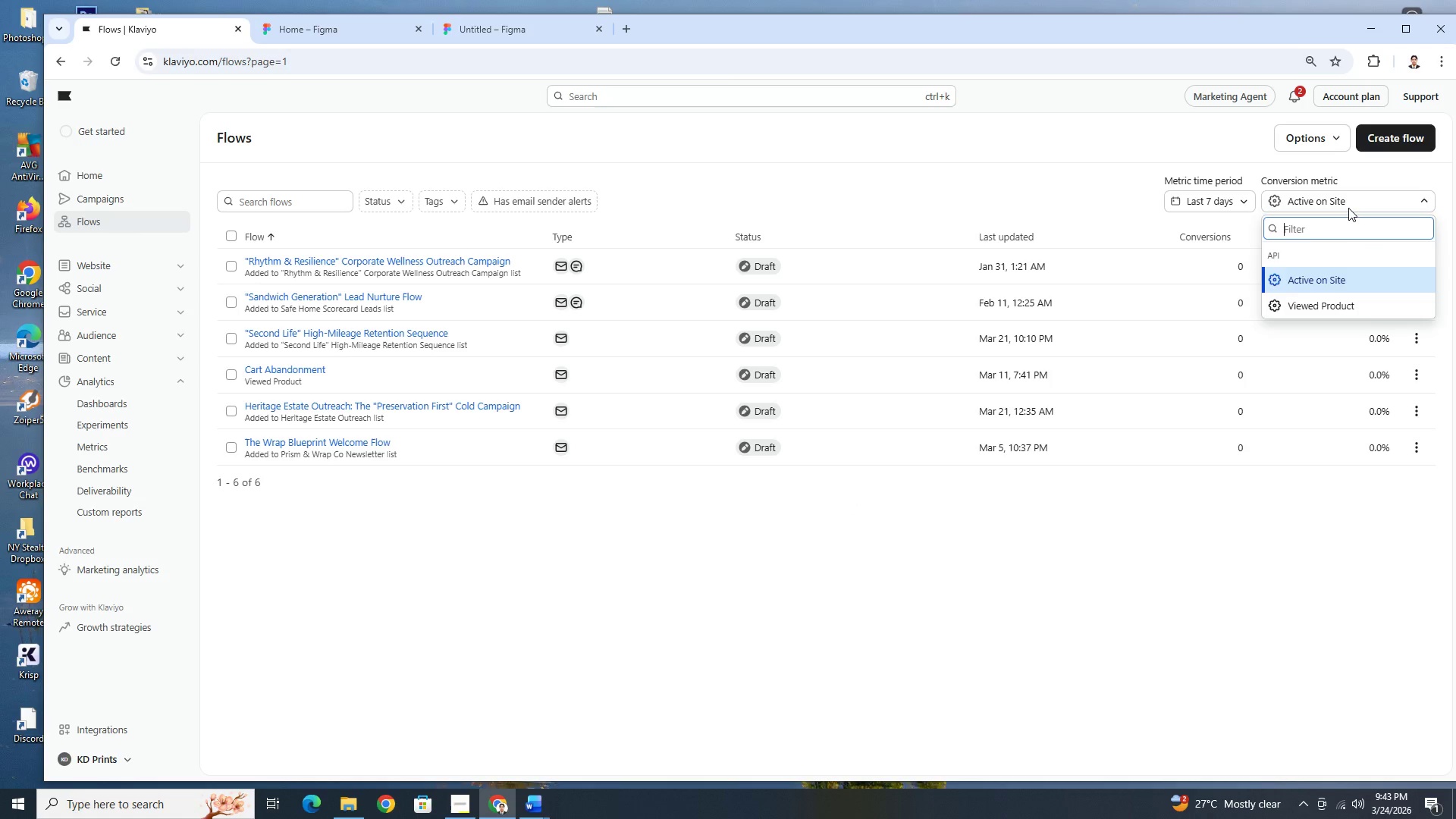 
left_click([1348, 208])
 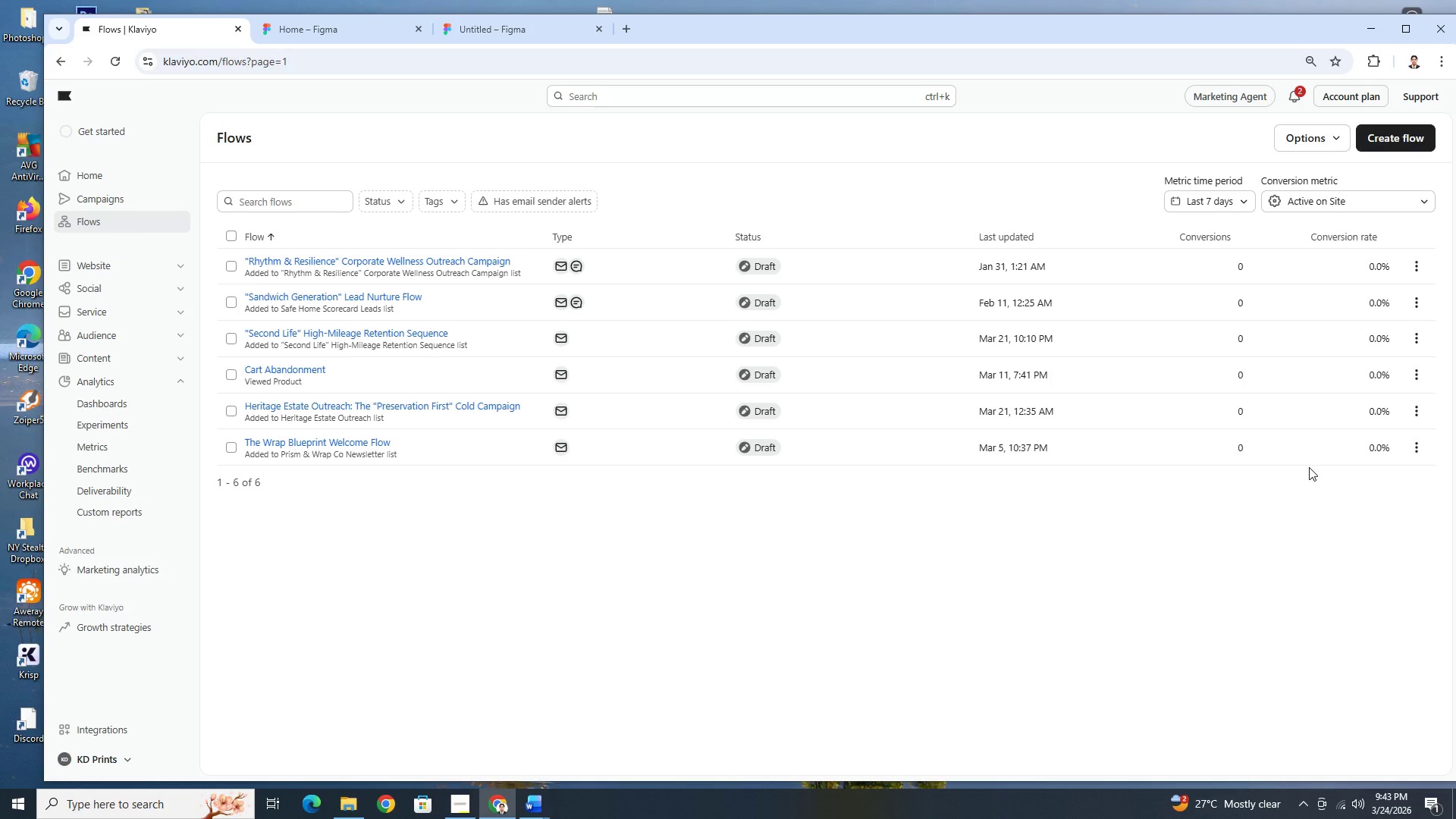 
key(Alt+AltLeft)
 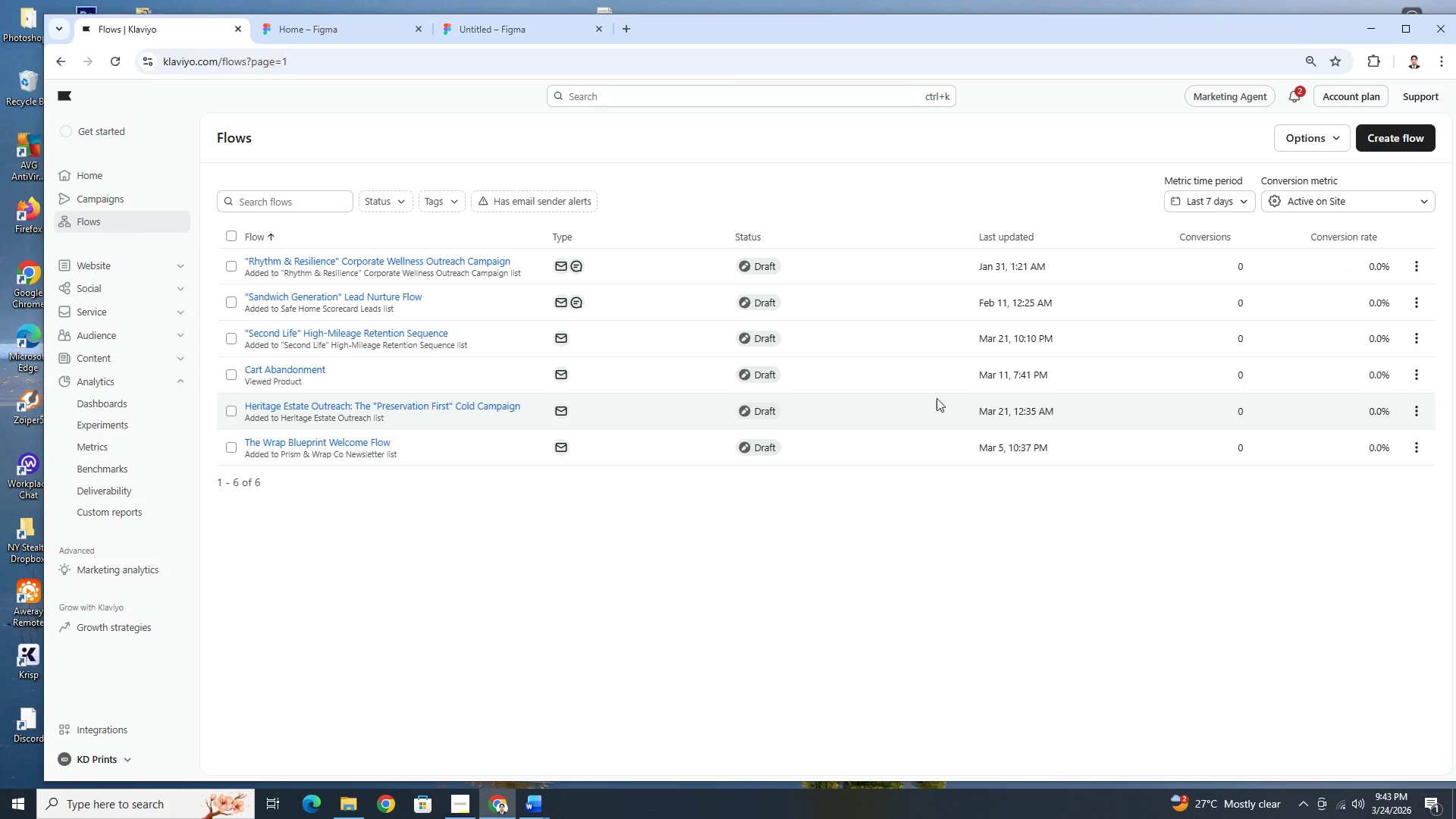 
key(Alt+Tab)
 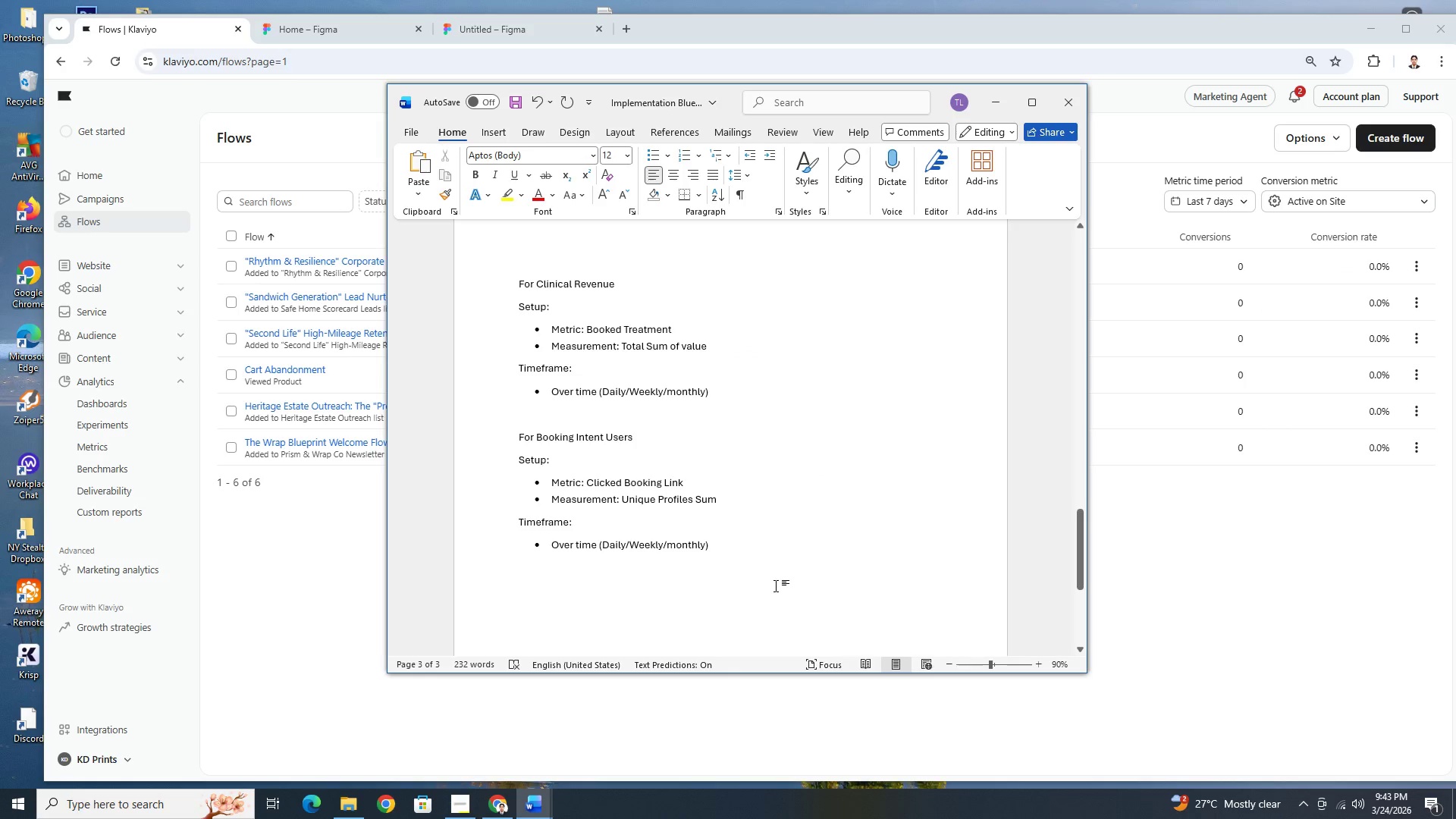 
scroll: coordinate [773, 535], scroll_direction: up, amount: 14.0
 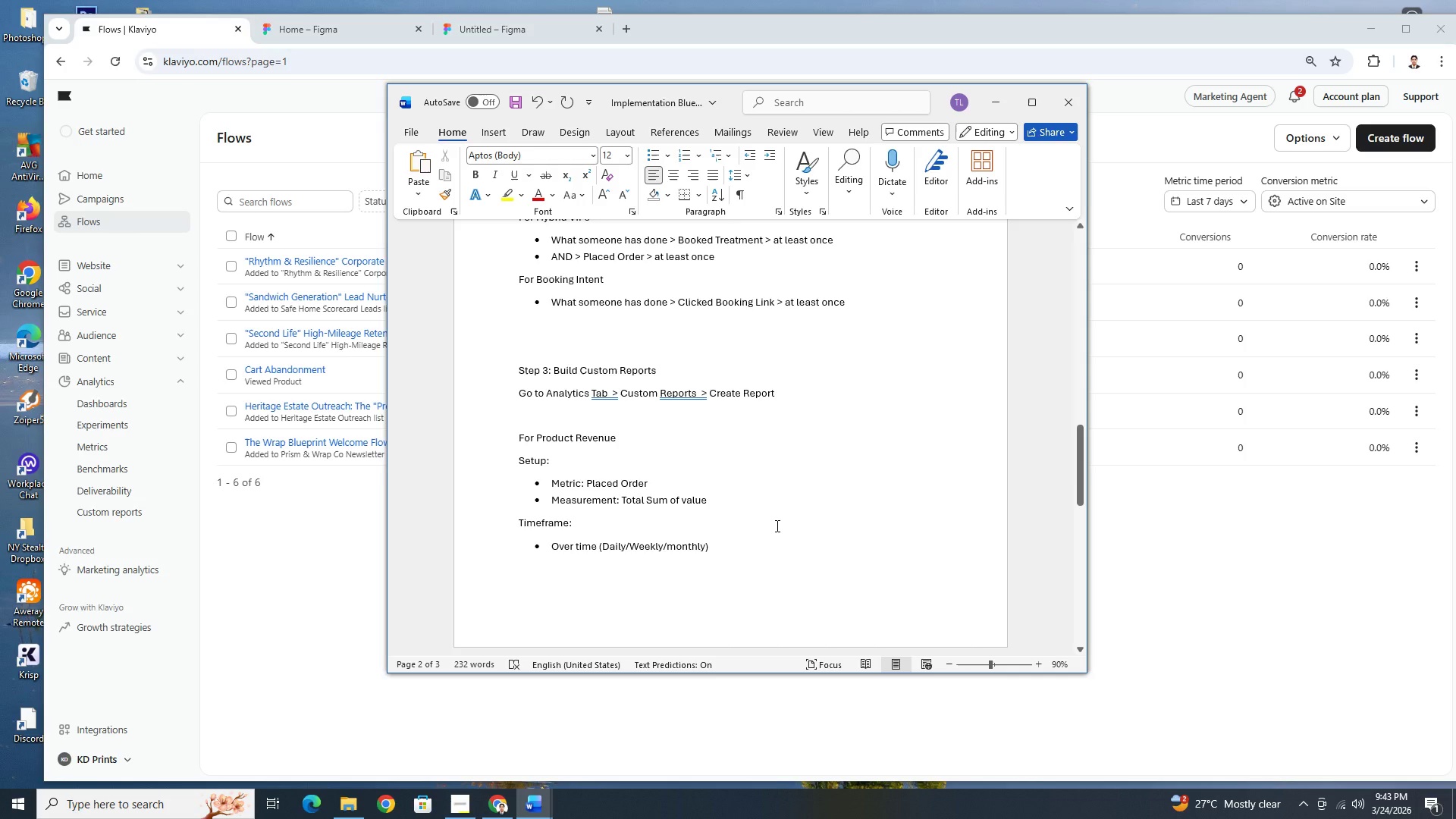 
scroll: coordinate [776, 526], scroll_direction: down, amount: 13.0
 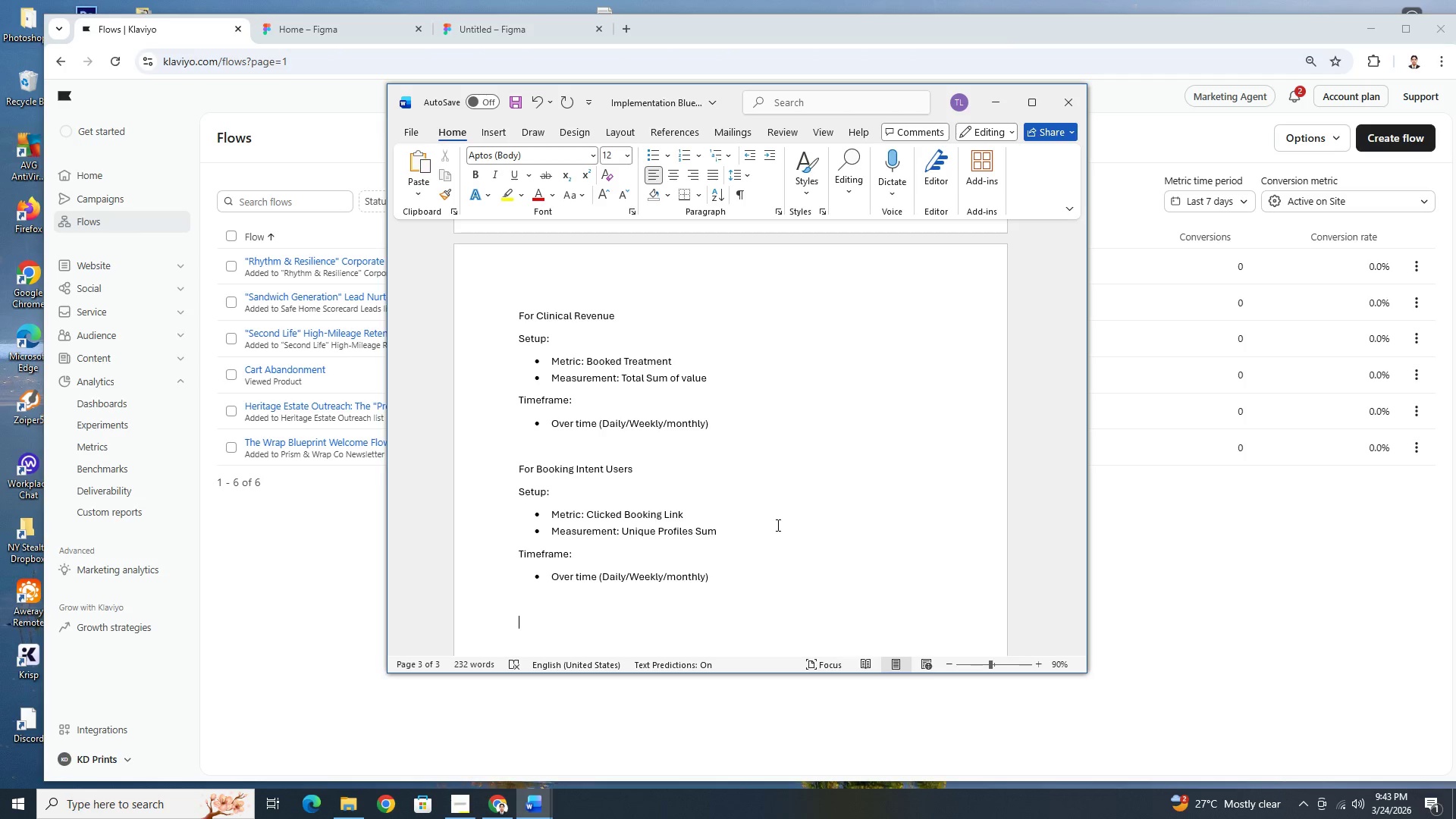 
wait(15.24)
 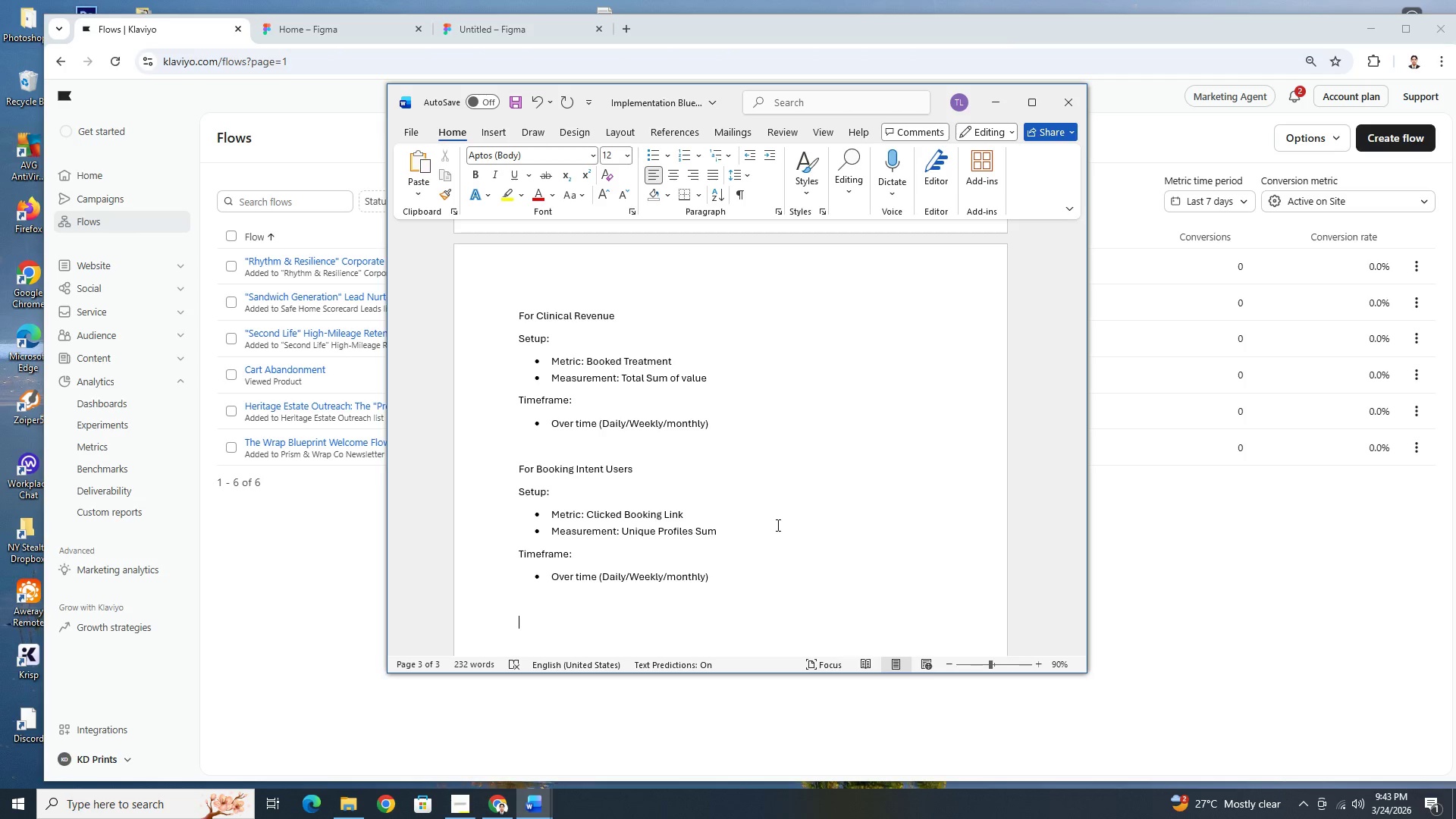 
left_click([136, 513])
 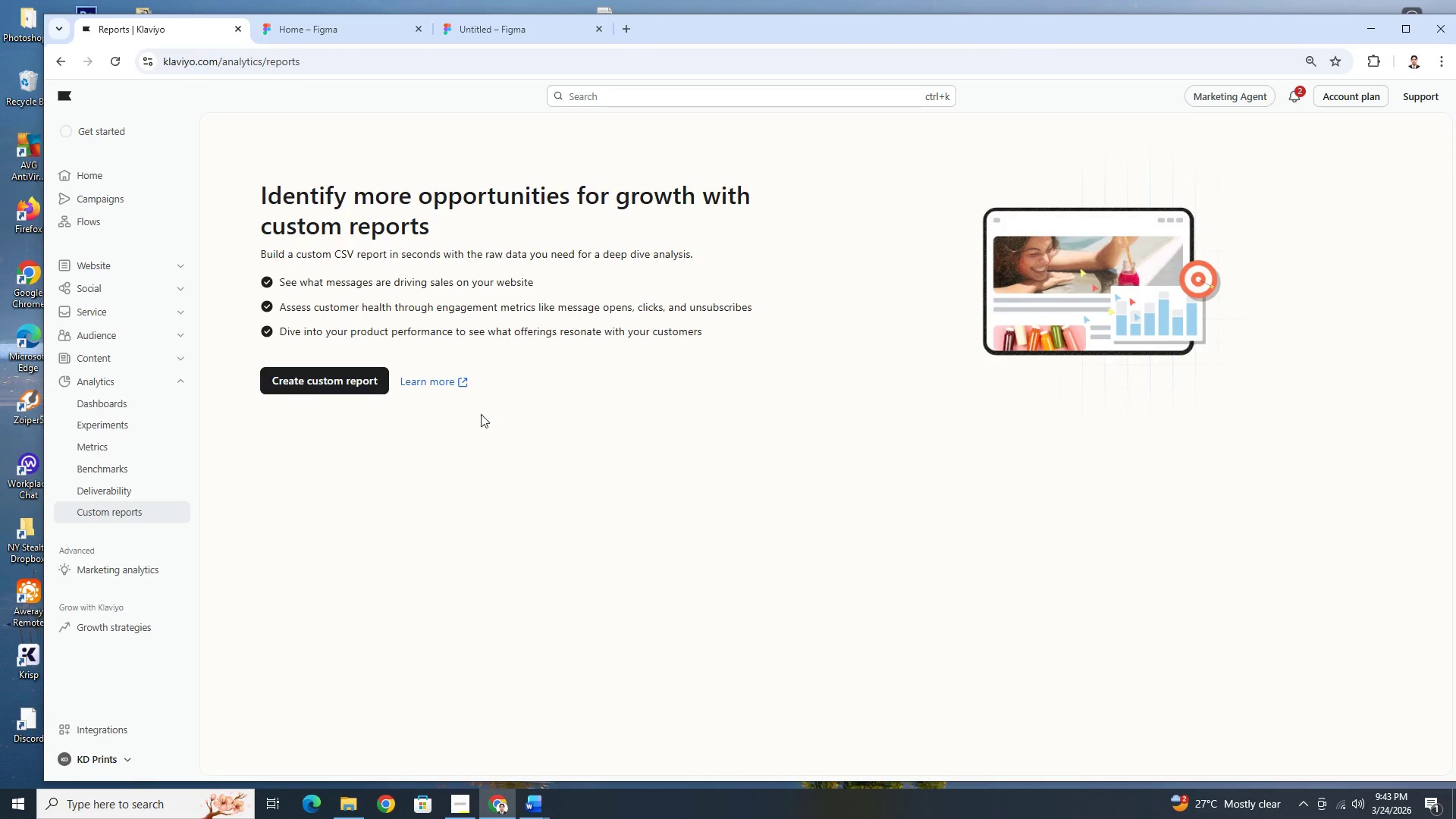 
left_click([337, 391])
 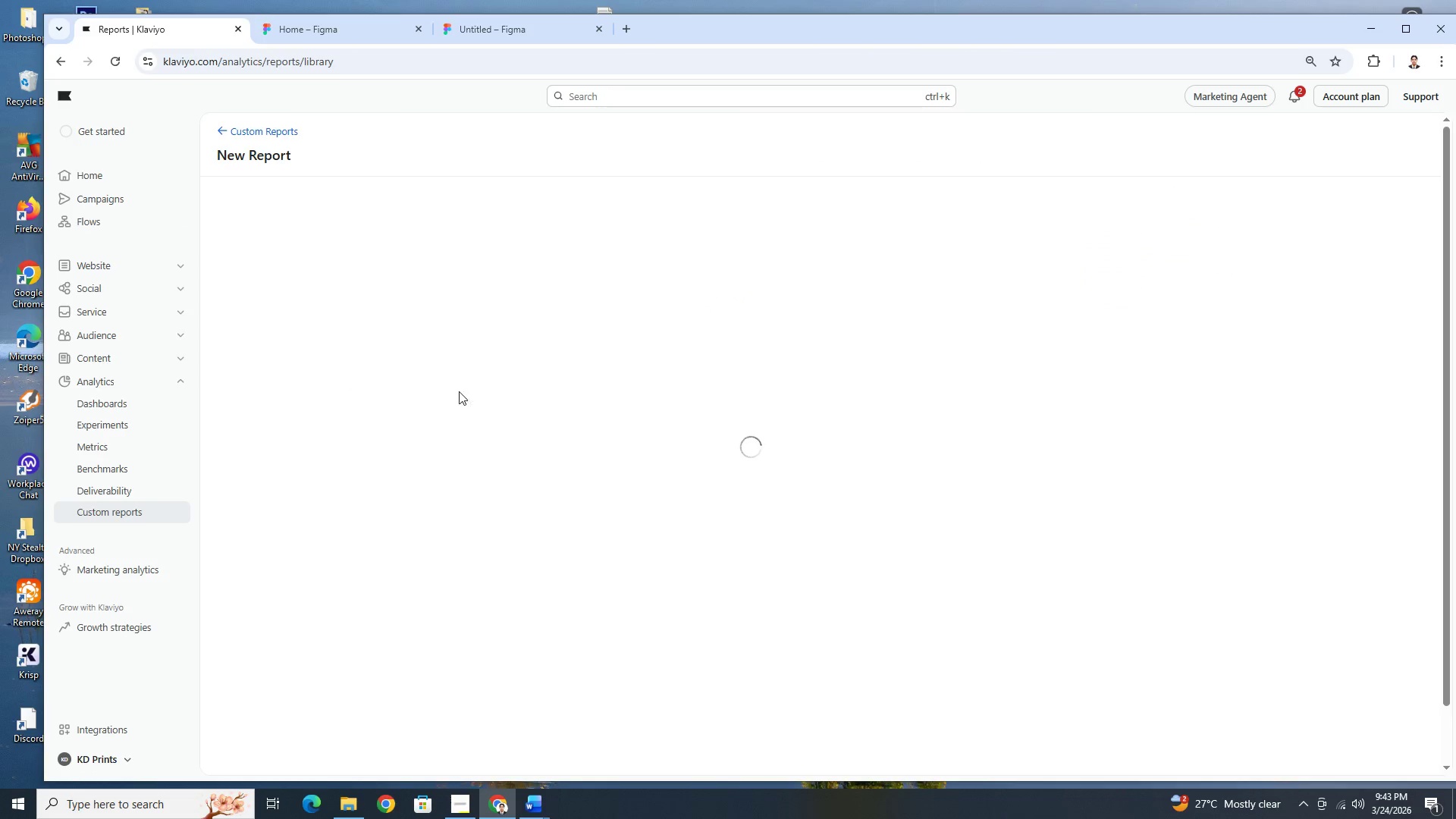 
mouse_move([483, 372])
 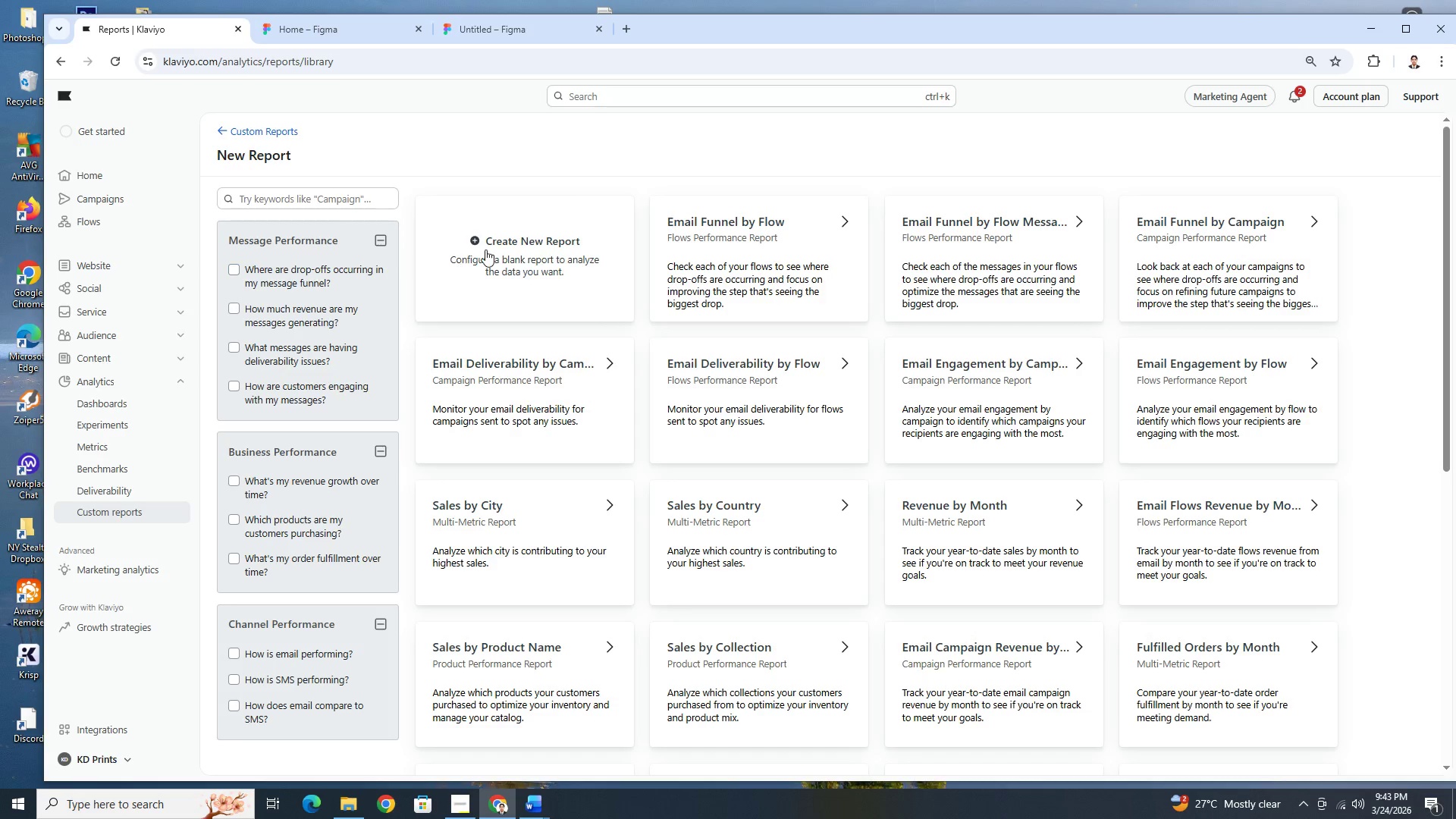 
left_click([485, 249])
 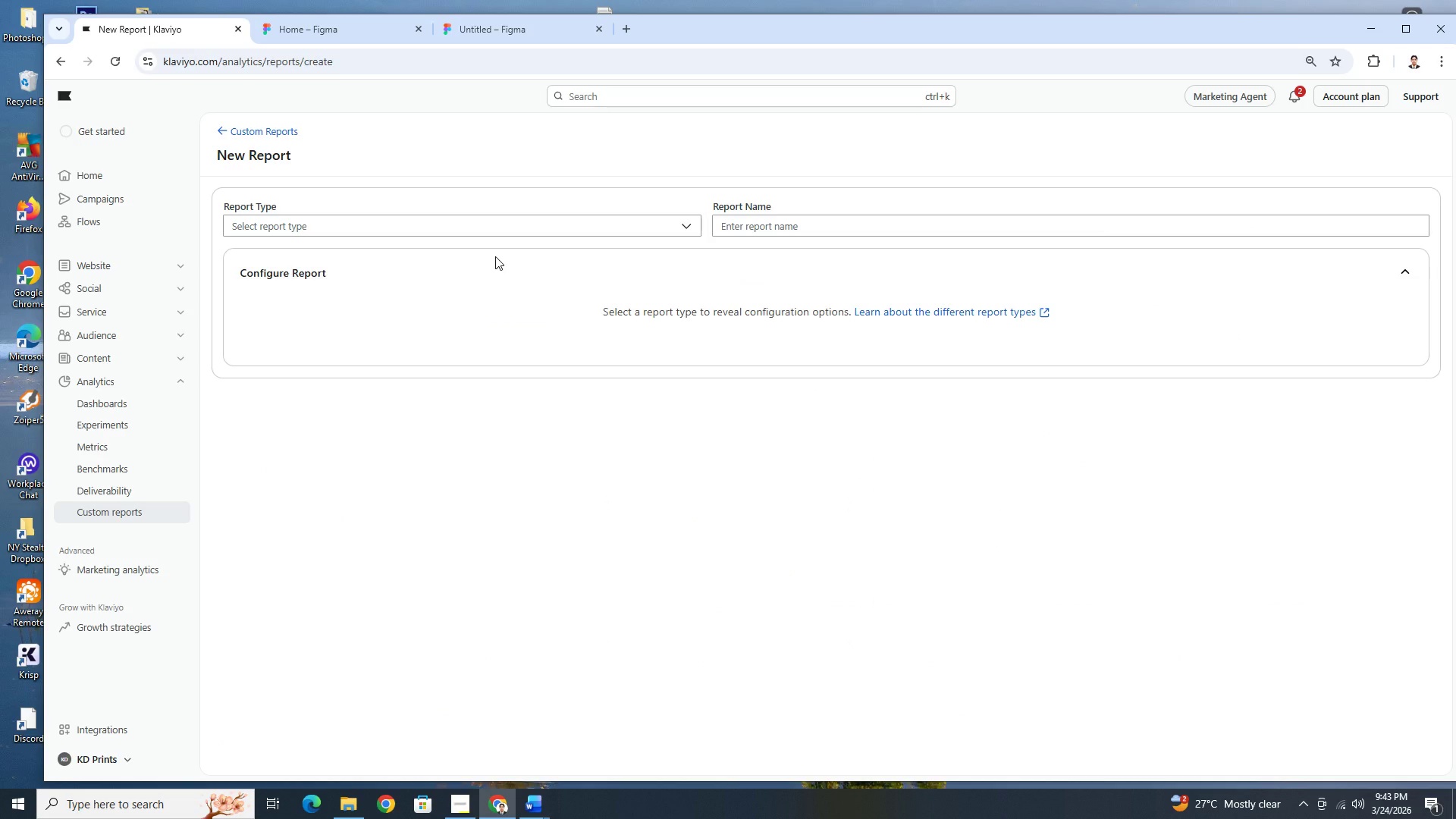 
wait(10.38)
 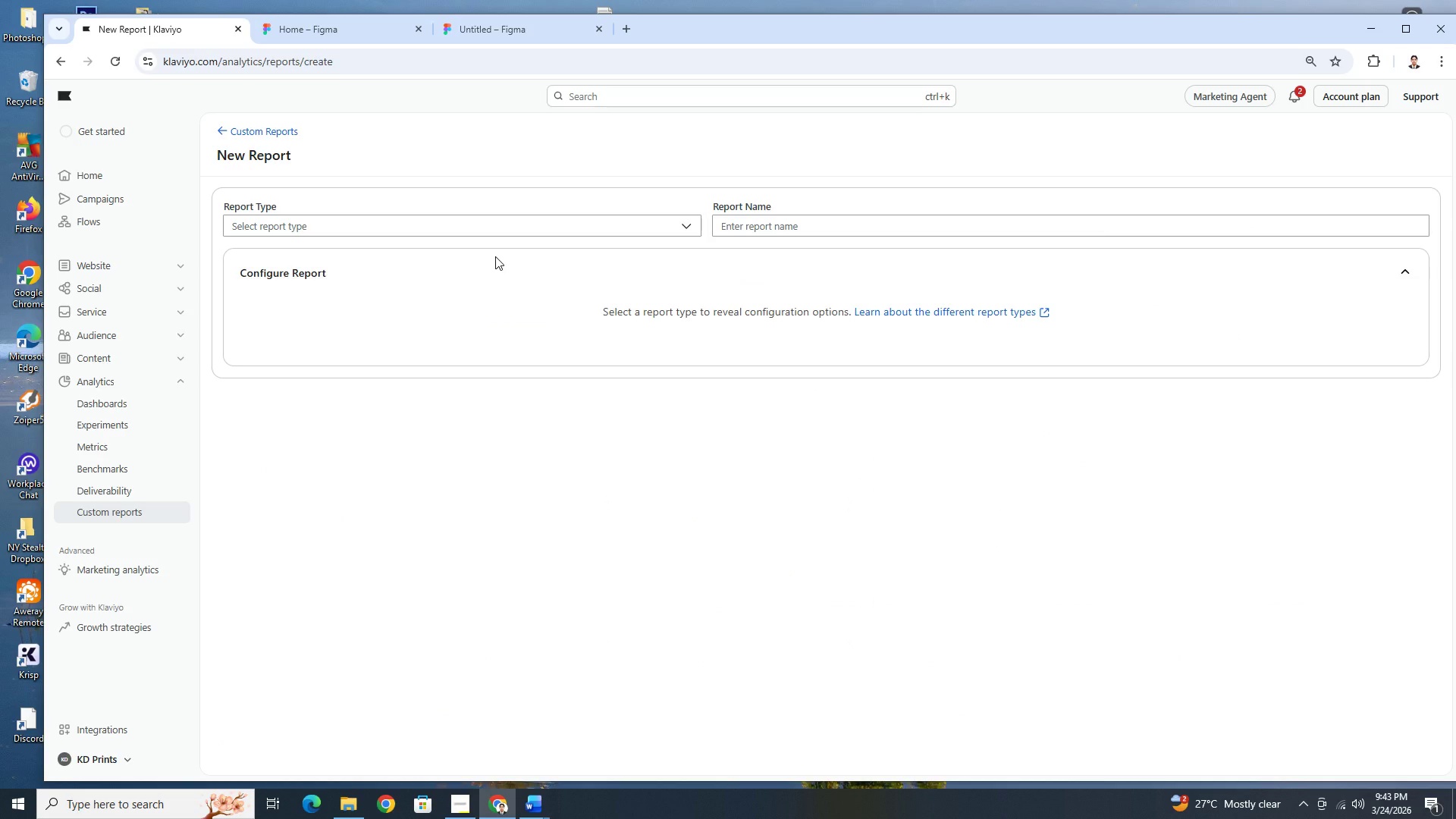 
left_click([450, 210])
 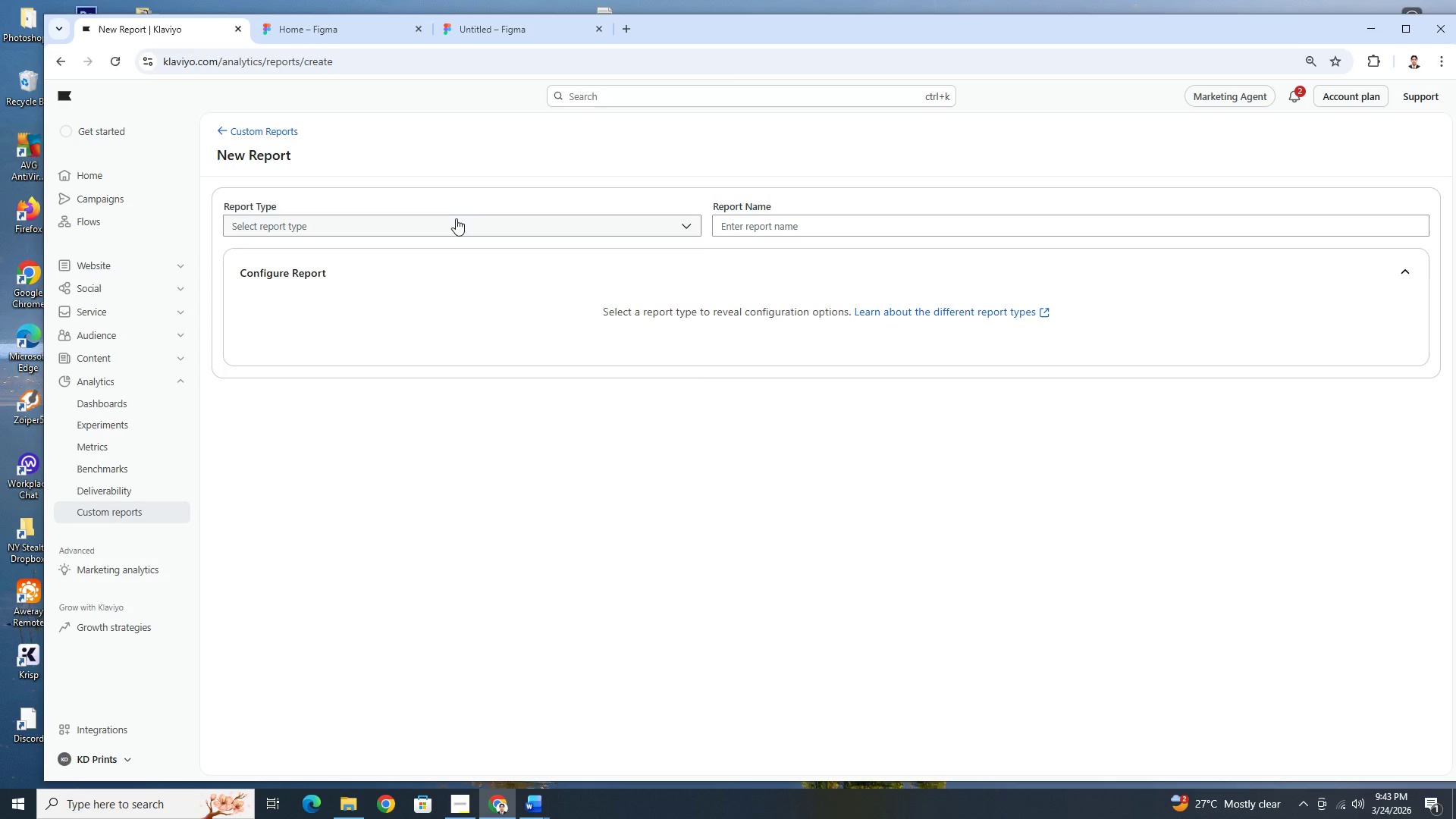 
left_click([456, 219])
 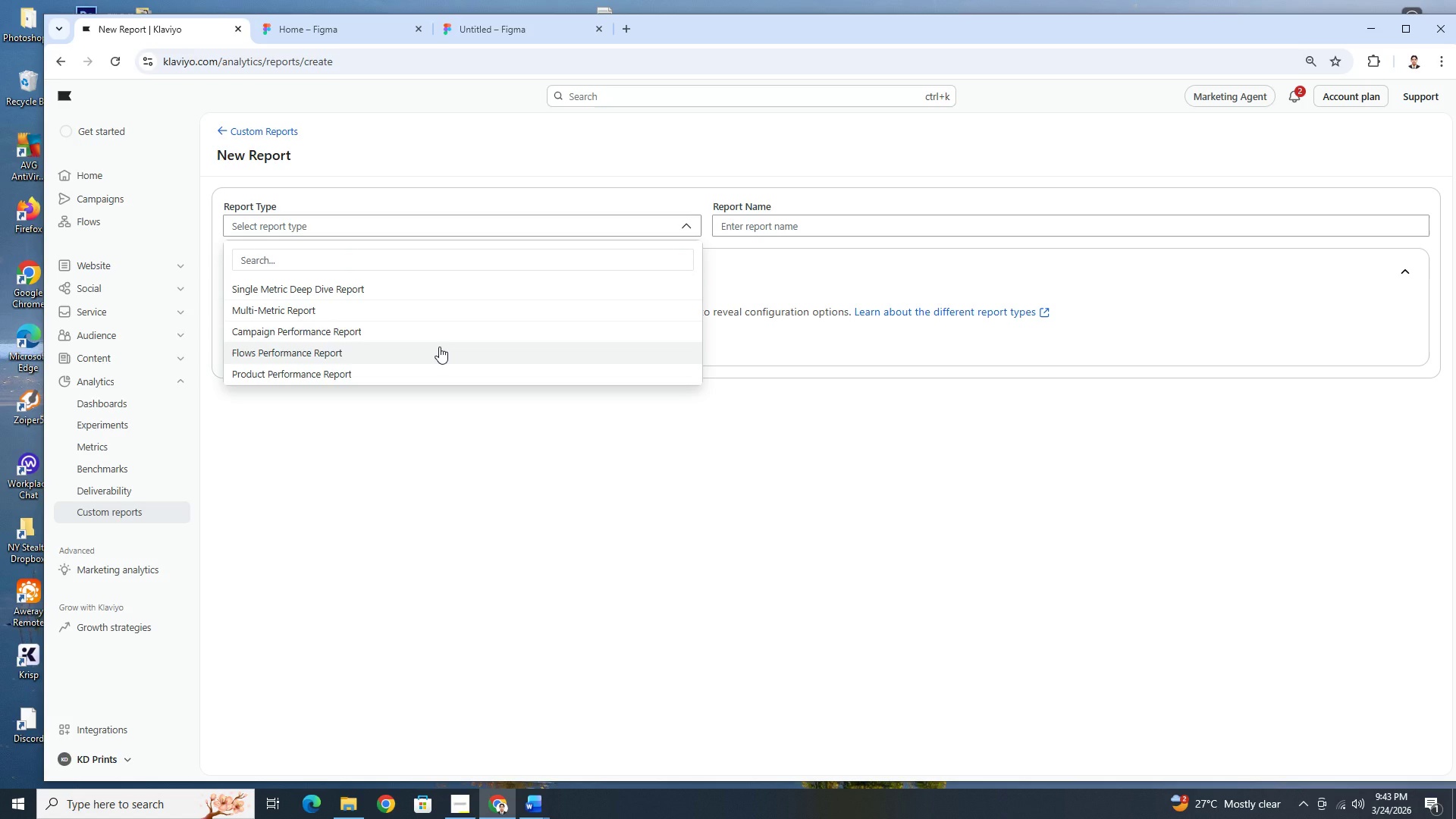 
wait(8.88)
 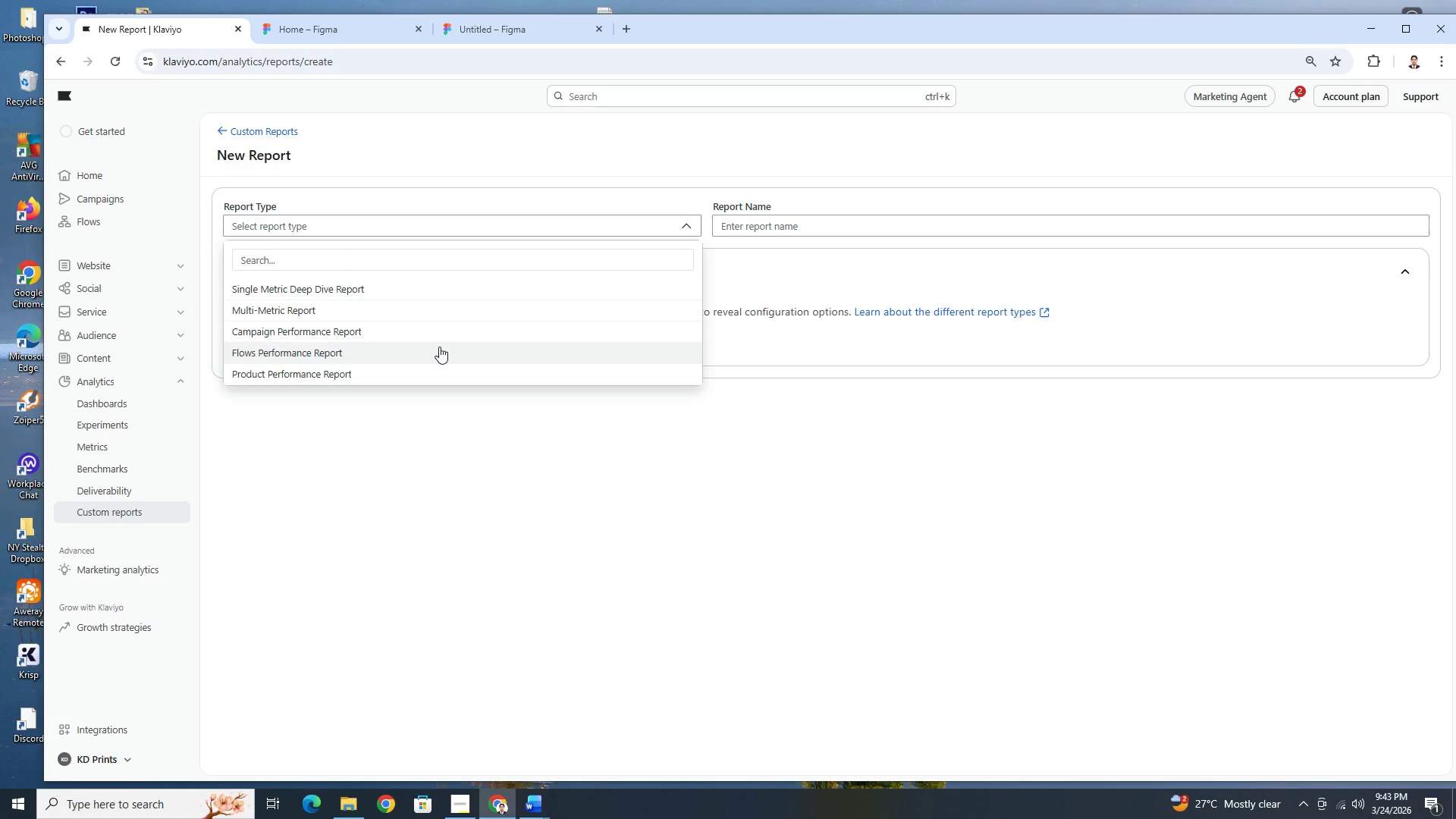 
left_click([439, 347])
 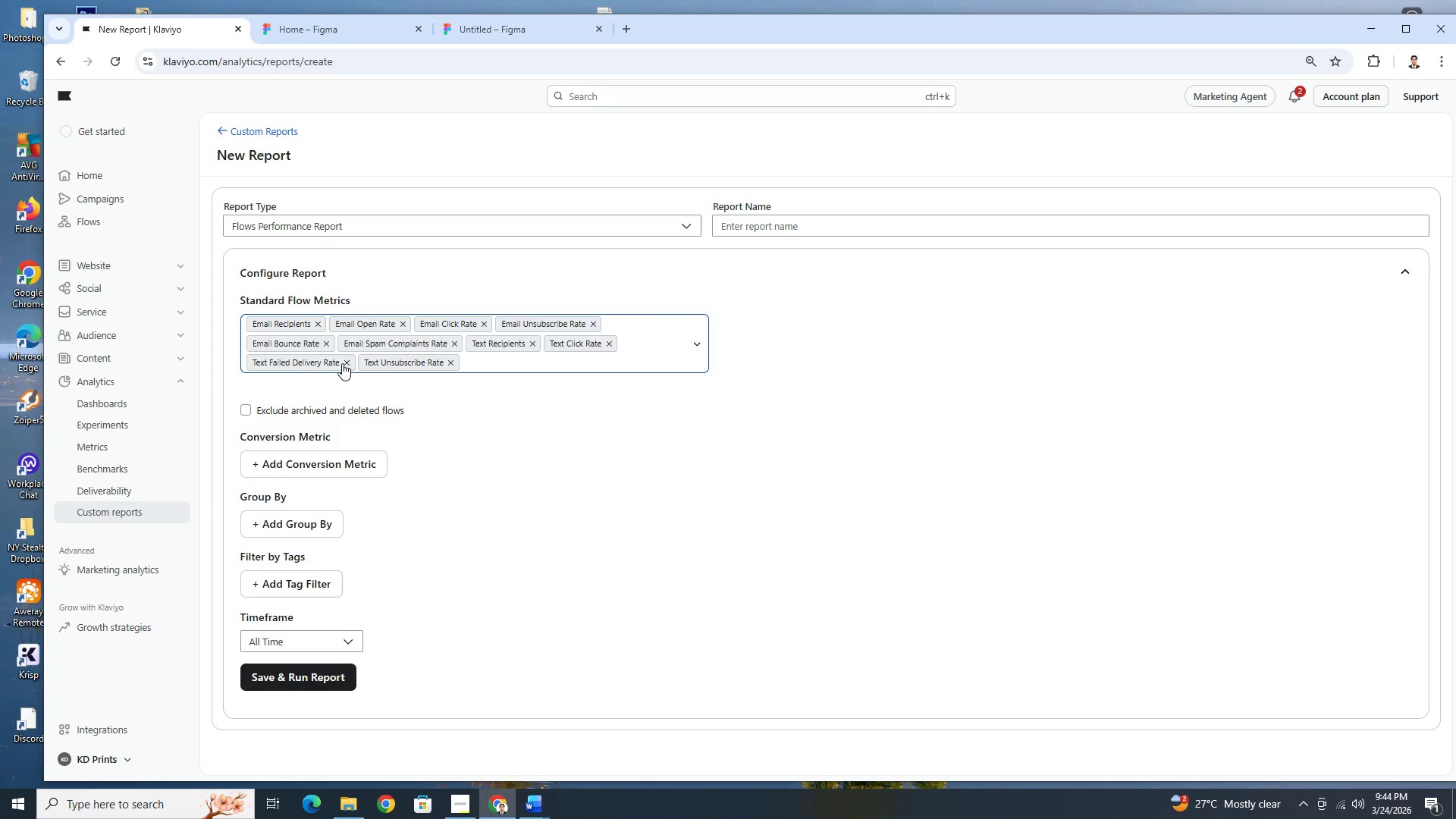 
wait(16.08)
 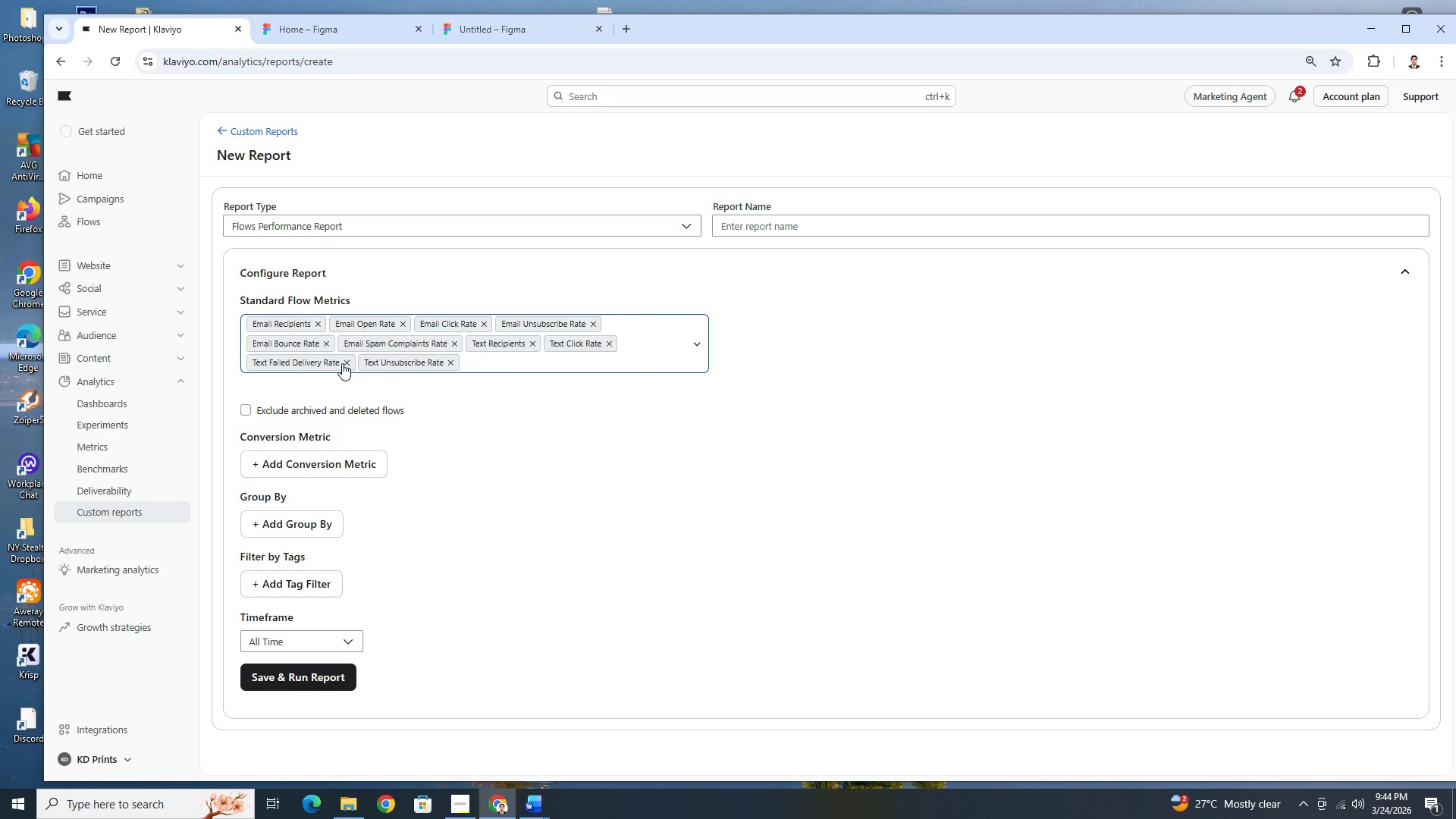 
left_click([611, 345])
 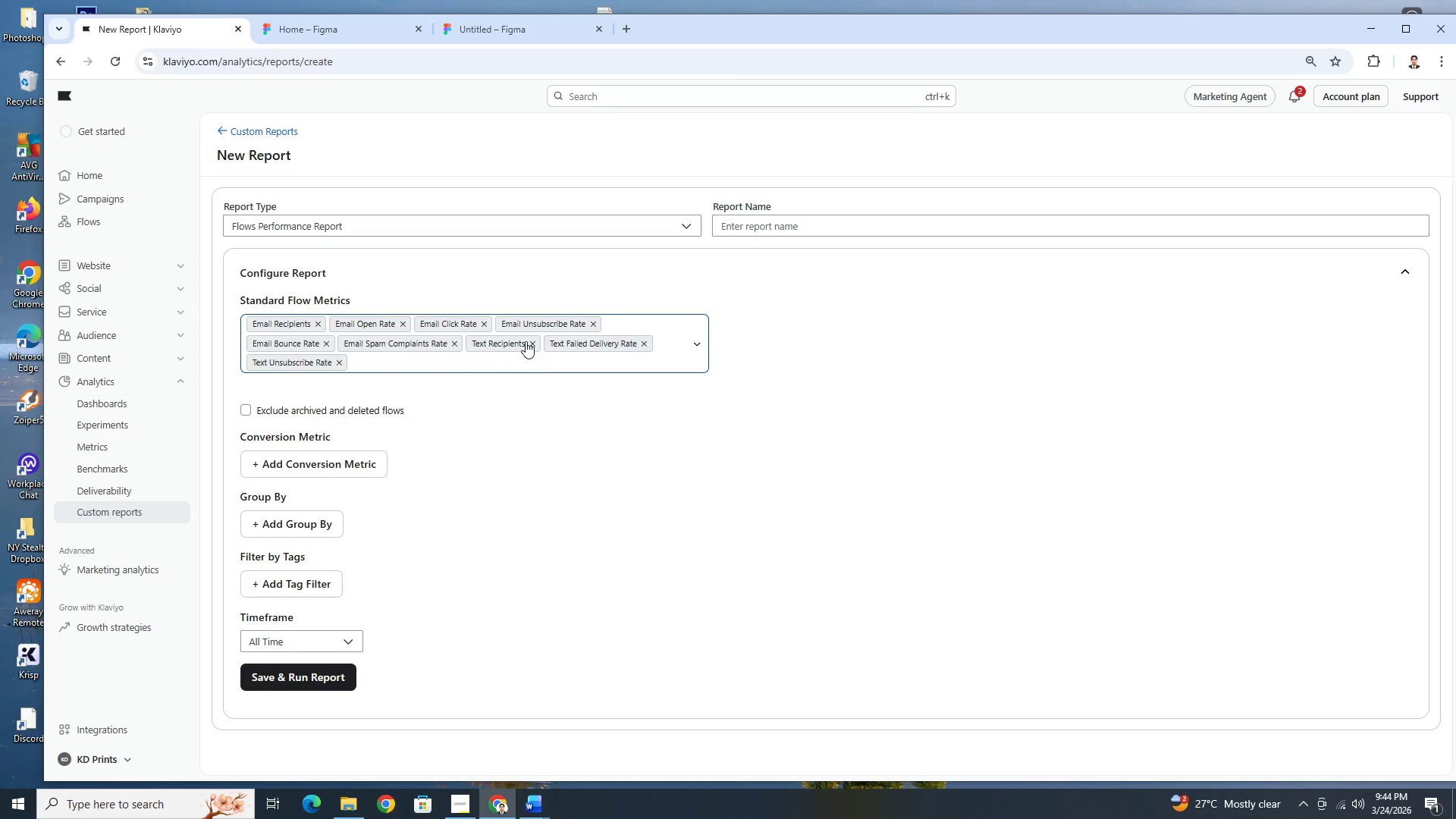 
left_click([532, 341])
 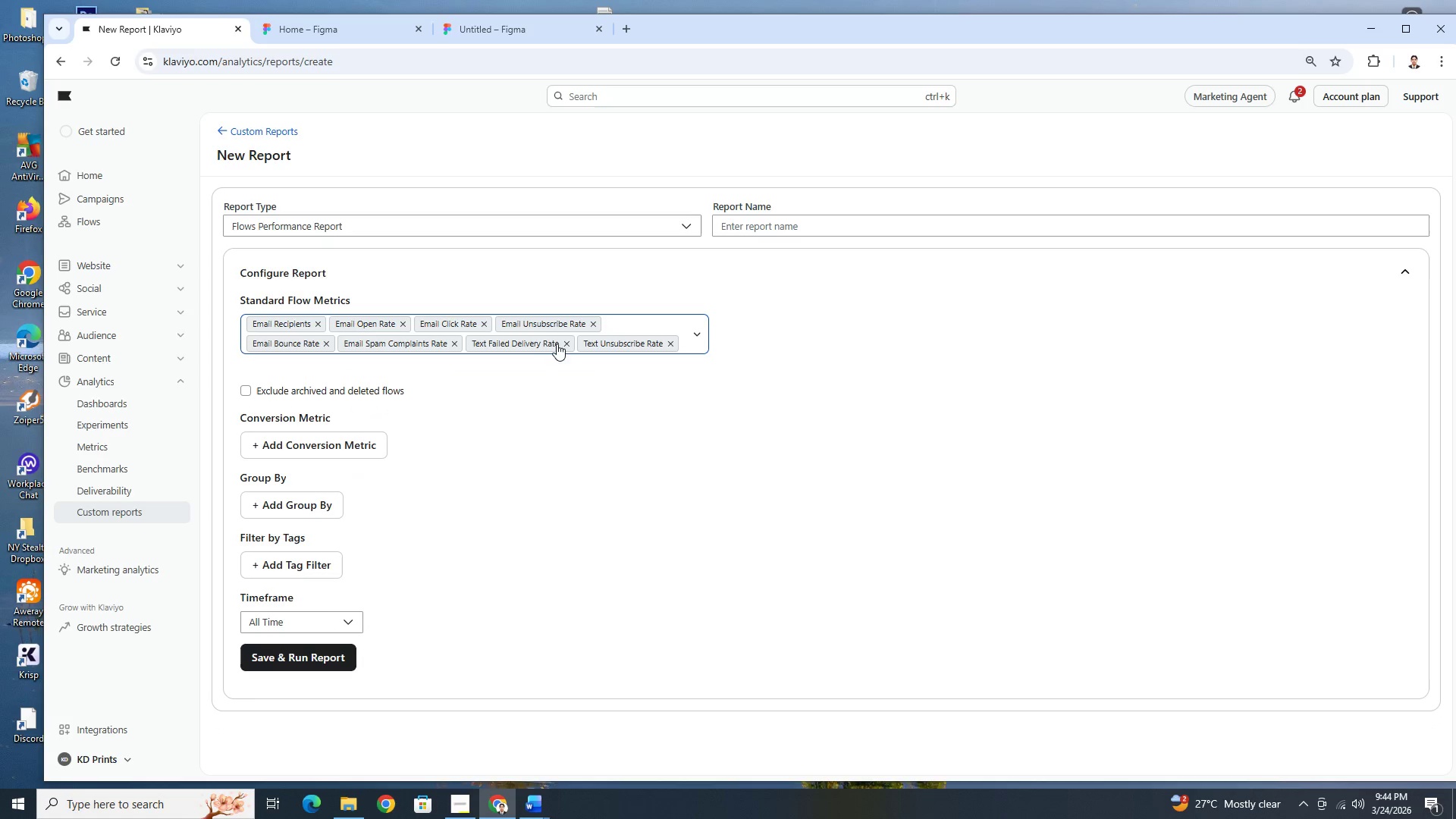 
left_click([561, 343])
 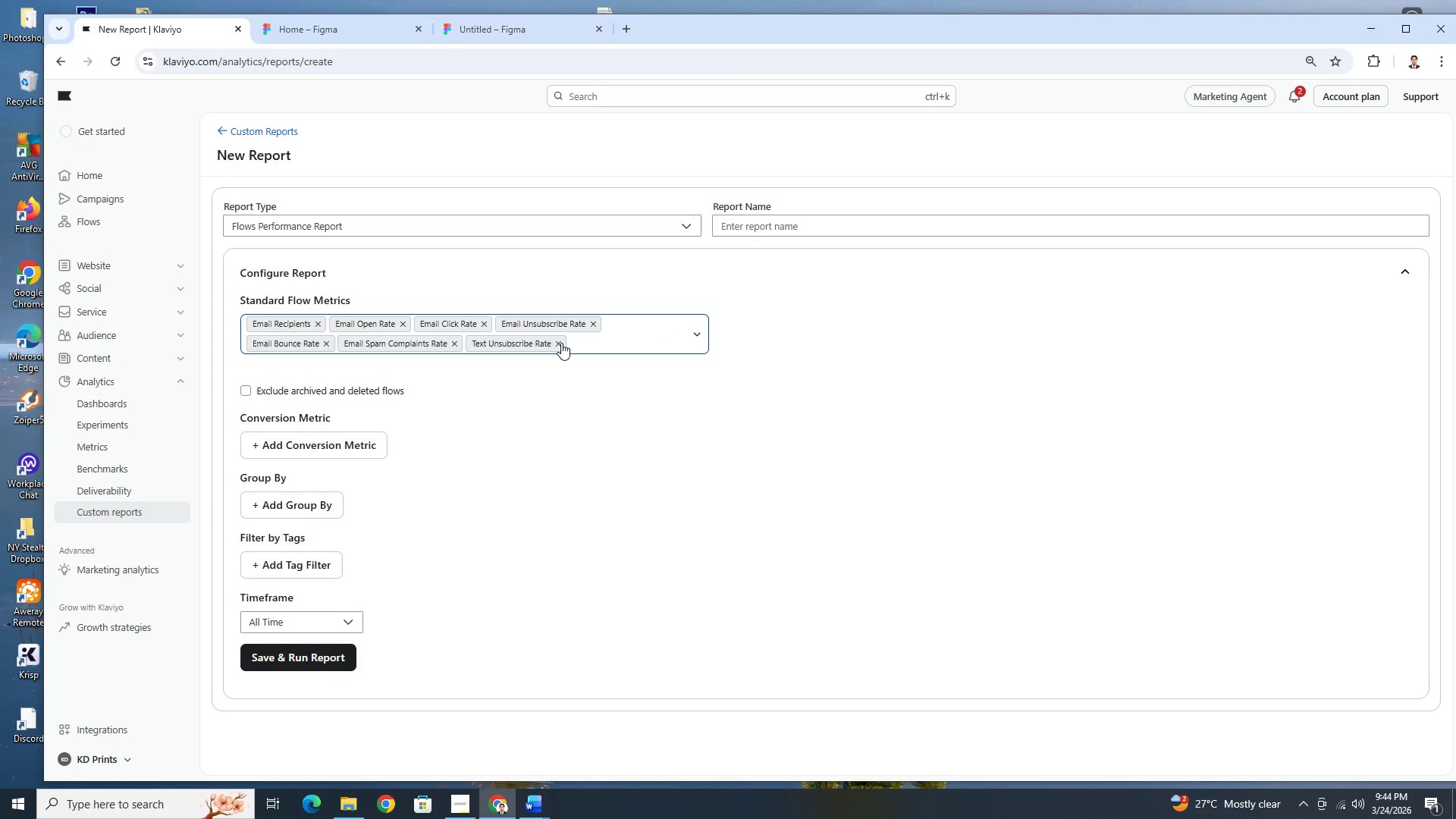 
left_click([561, 343])
 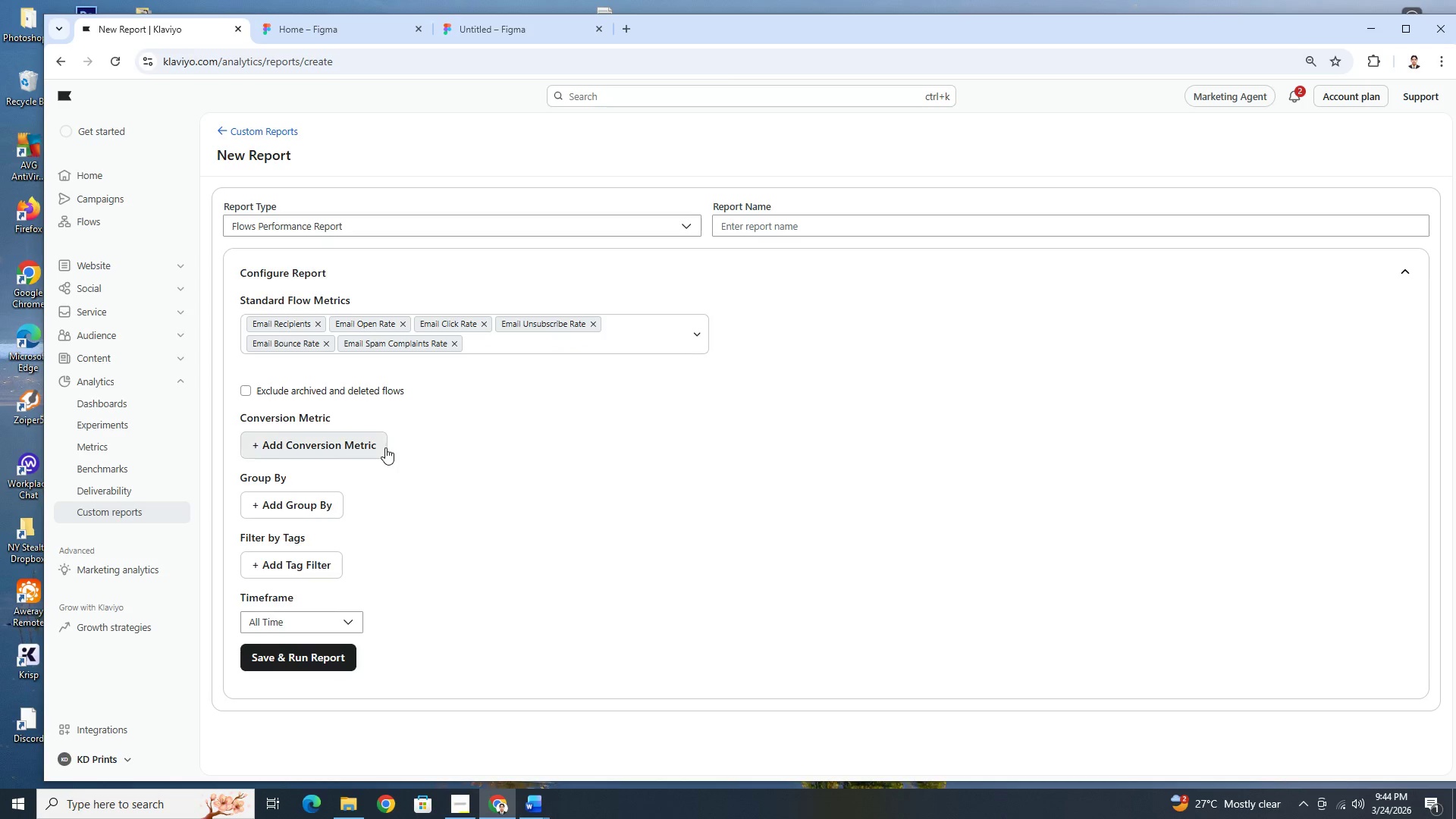 
wait(11.56)
 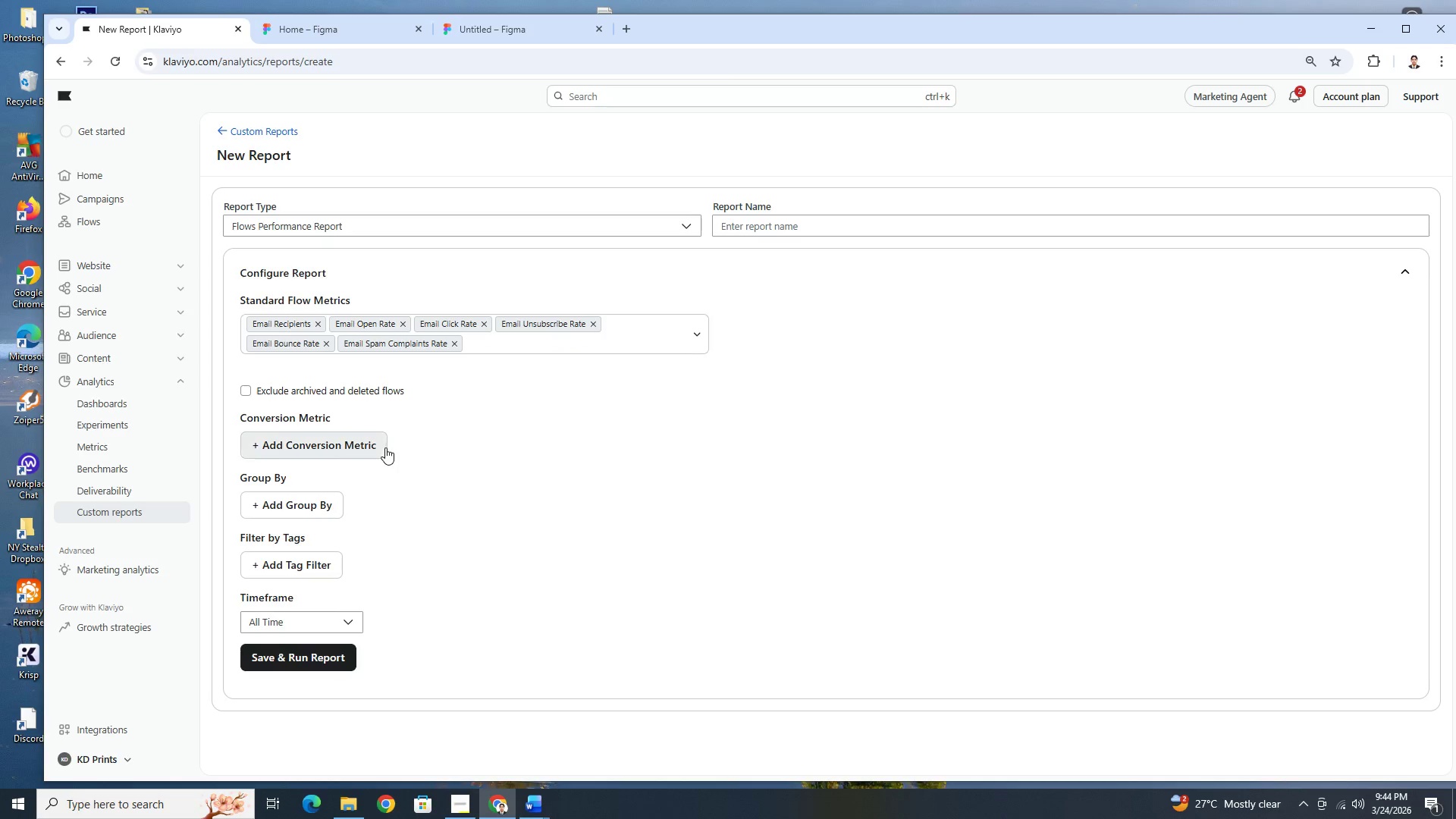 
left_click([383, 445])
 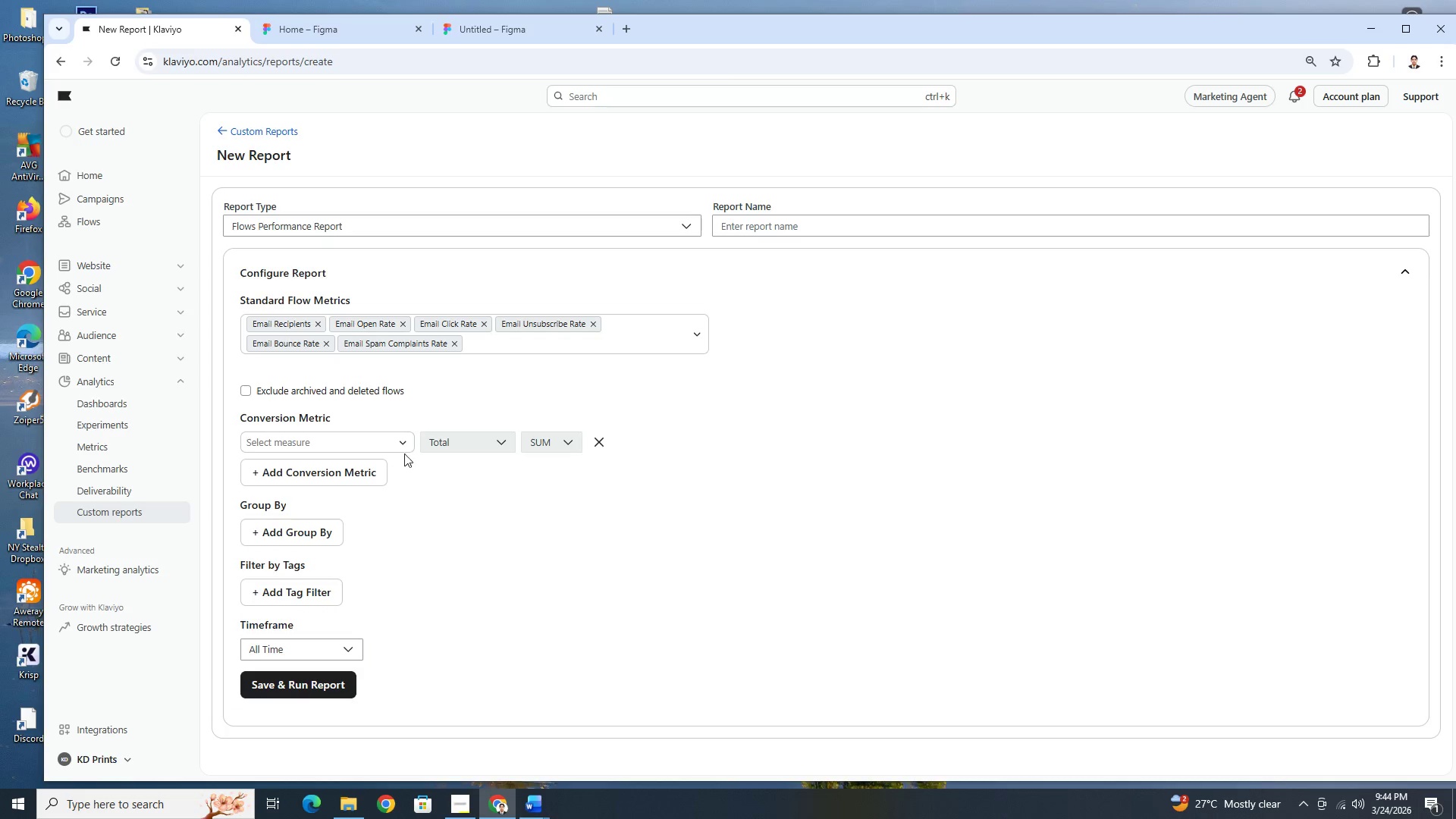 
left_click([400, 444])
 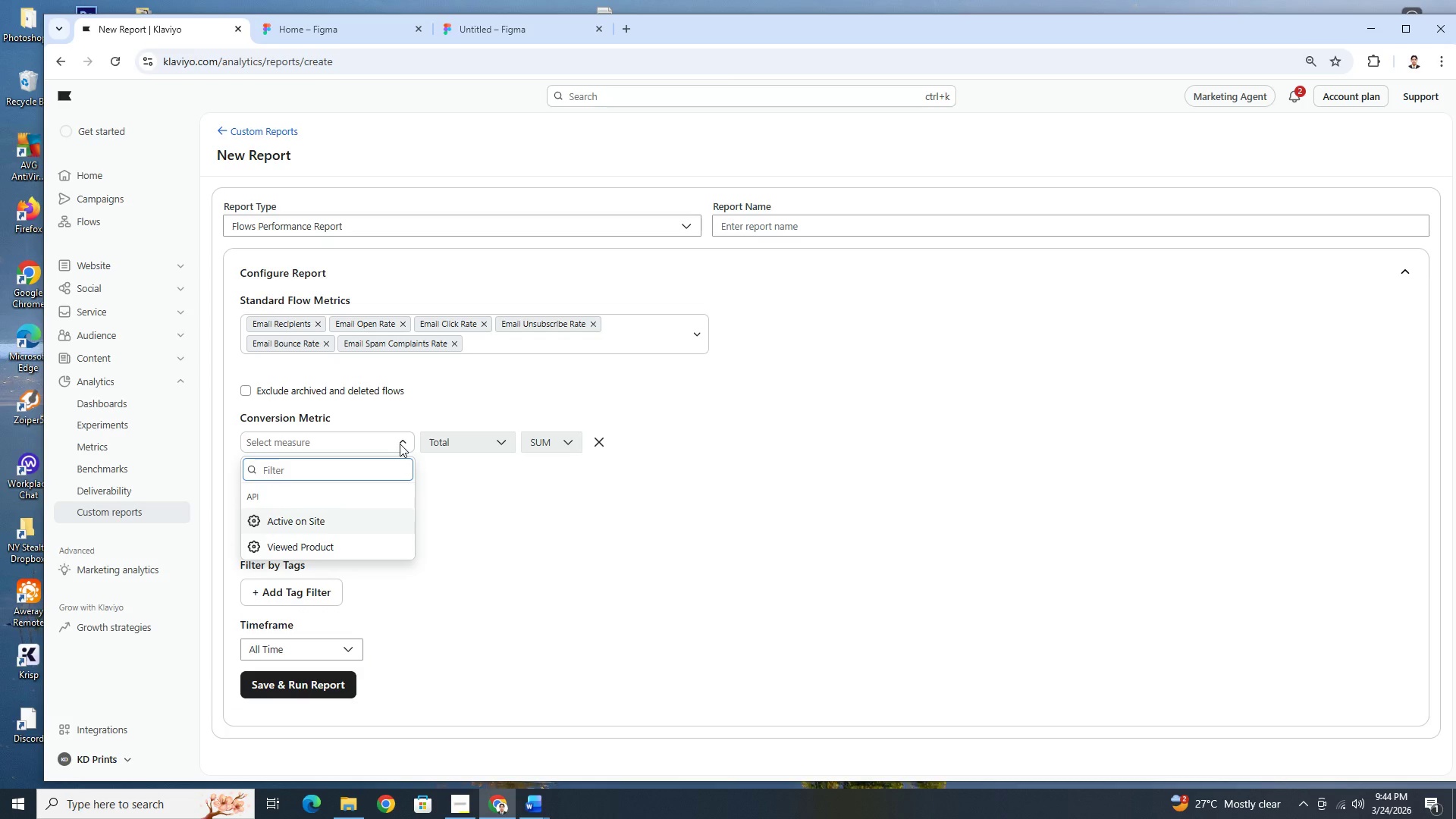 
left_click([400, 444])
 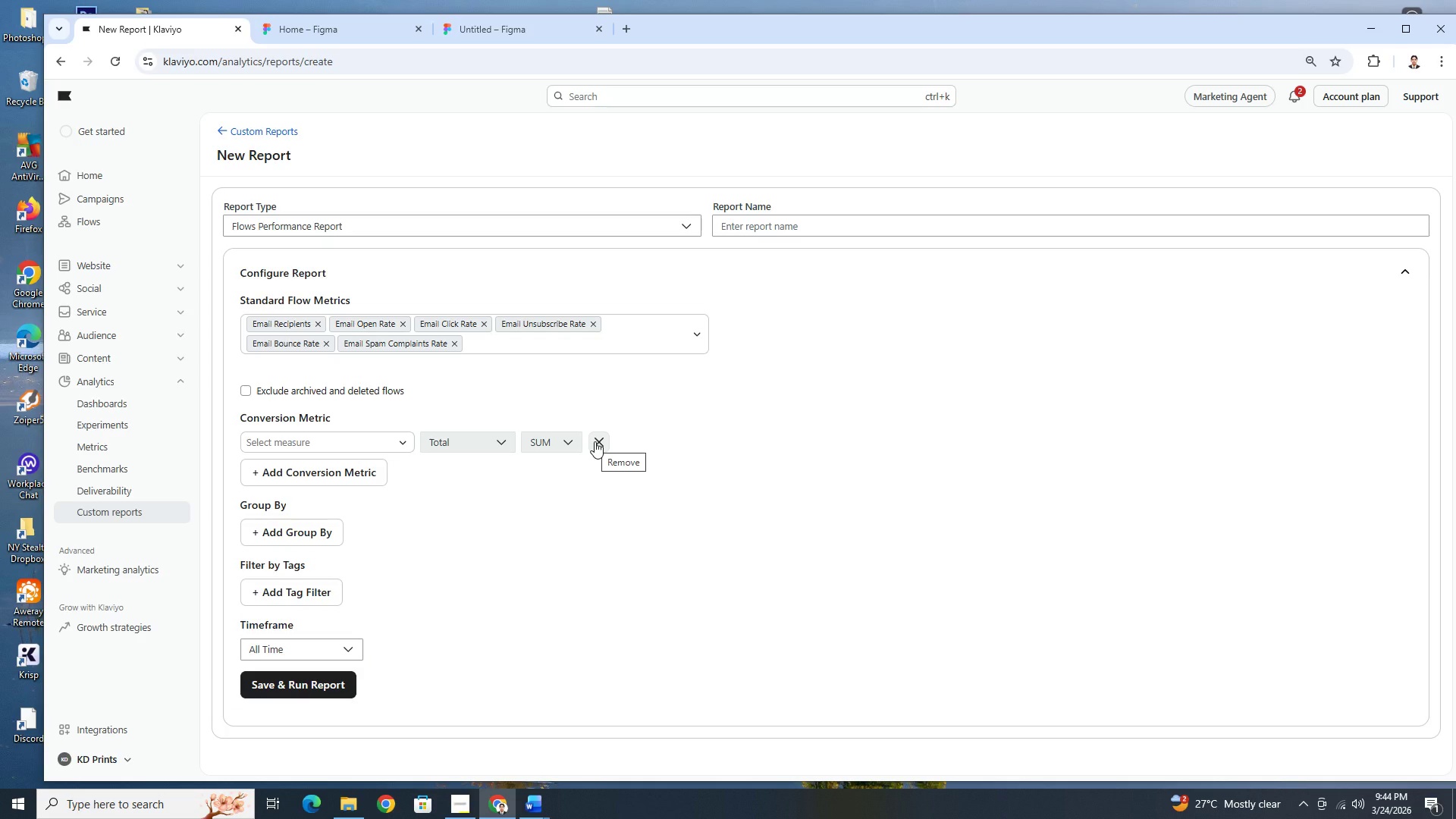 
left_click([595, 441])
 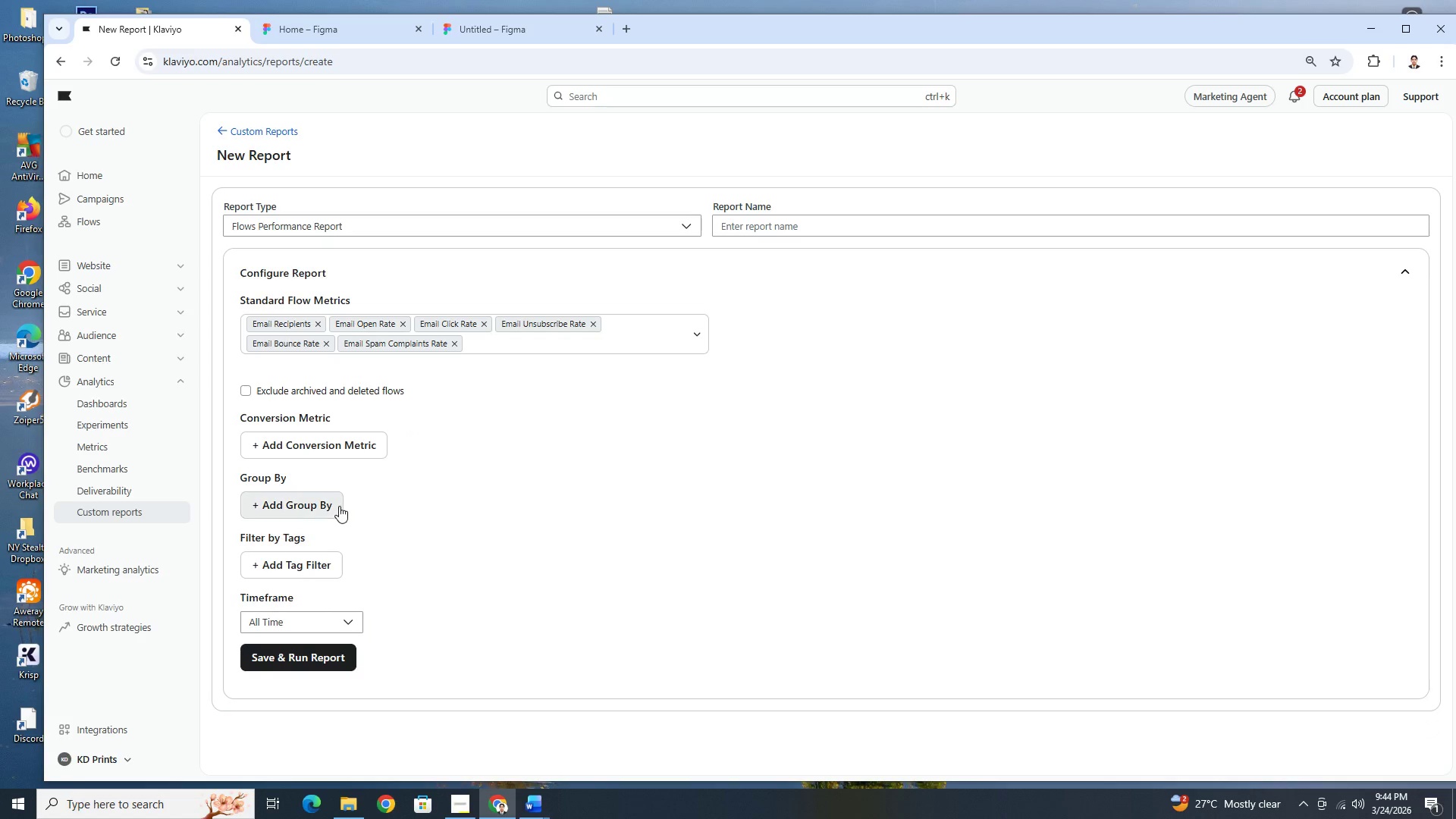 
left_click([338, 513])
 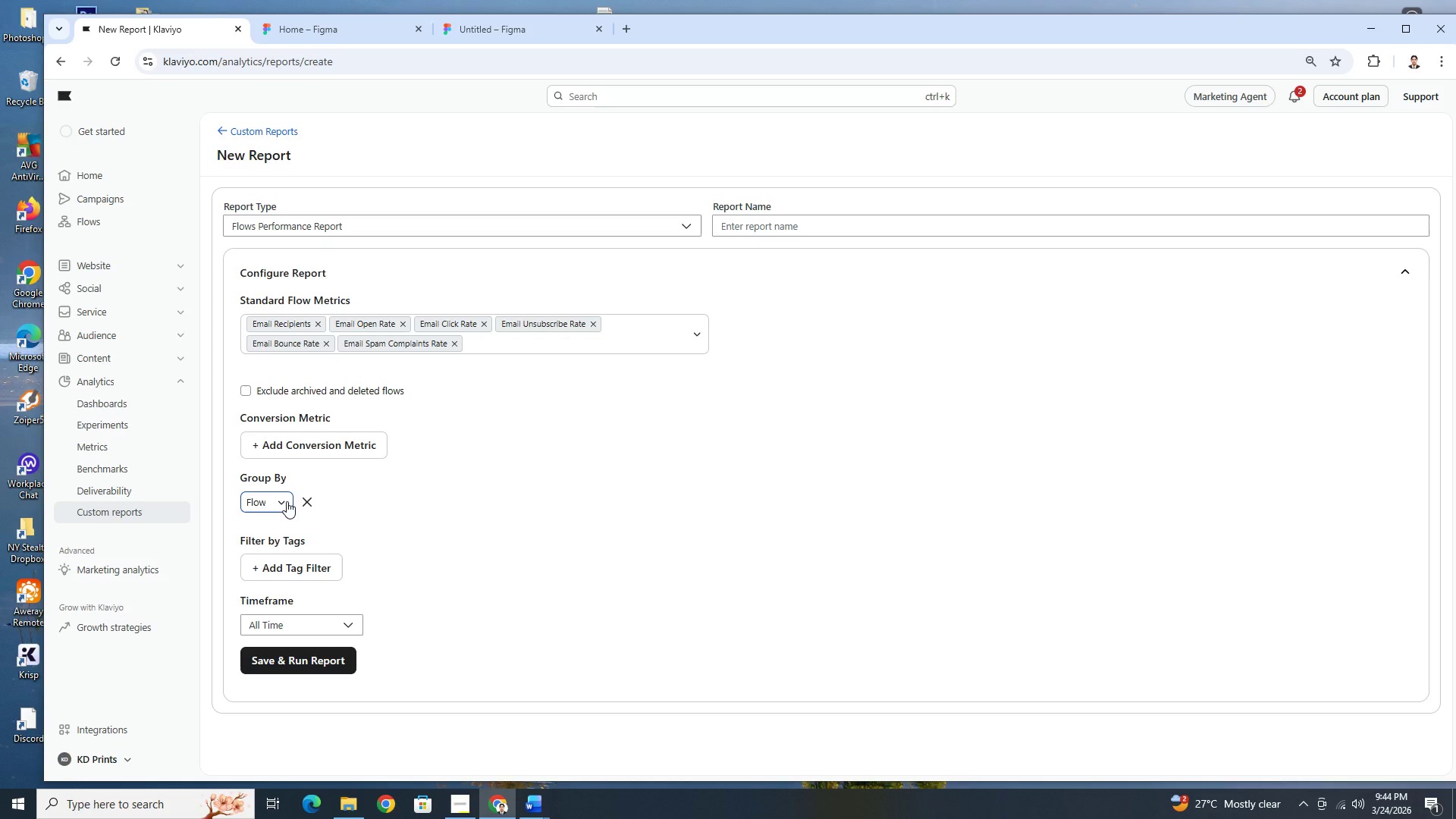 
left_click([287, 501])
 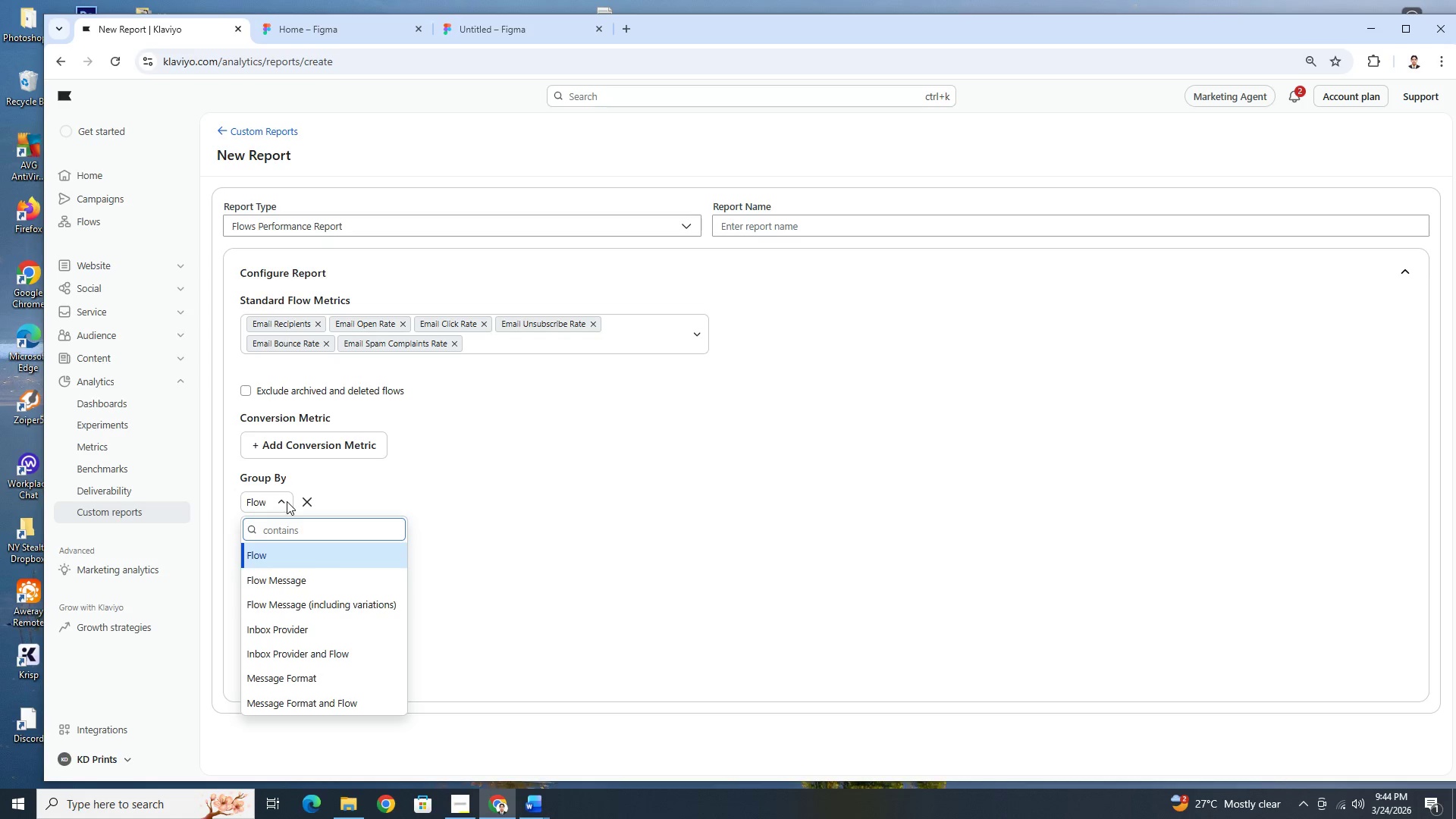 
wait(5.17)
 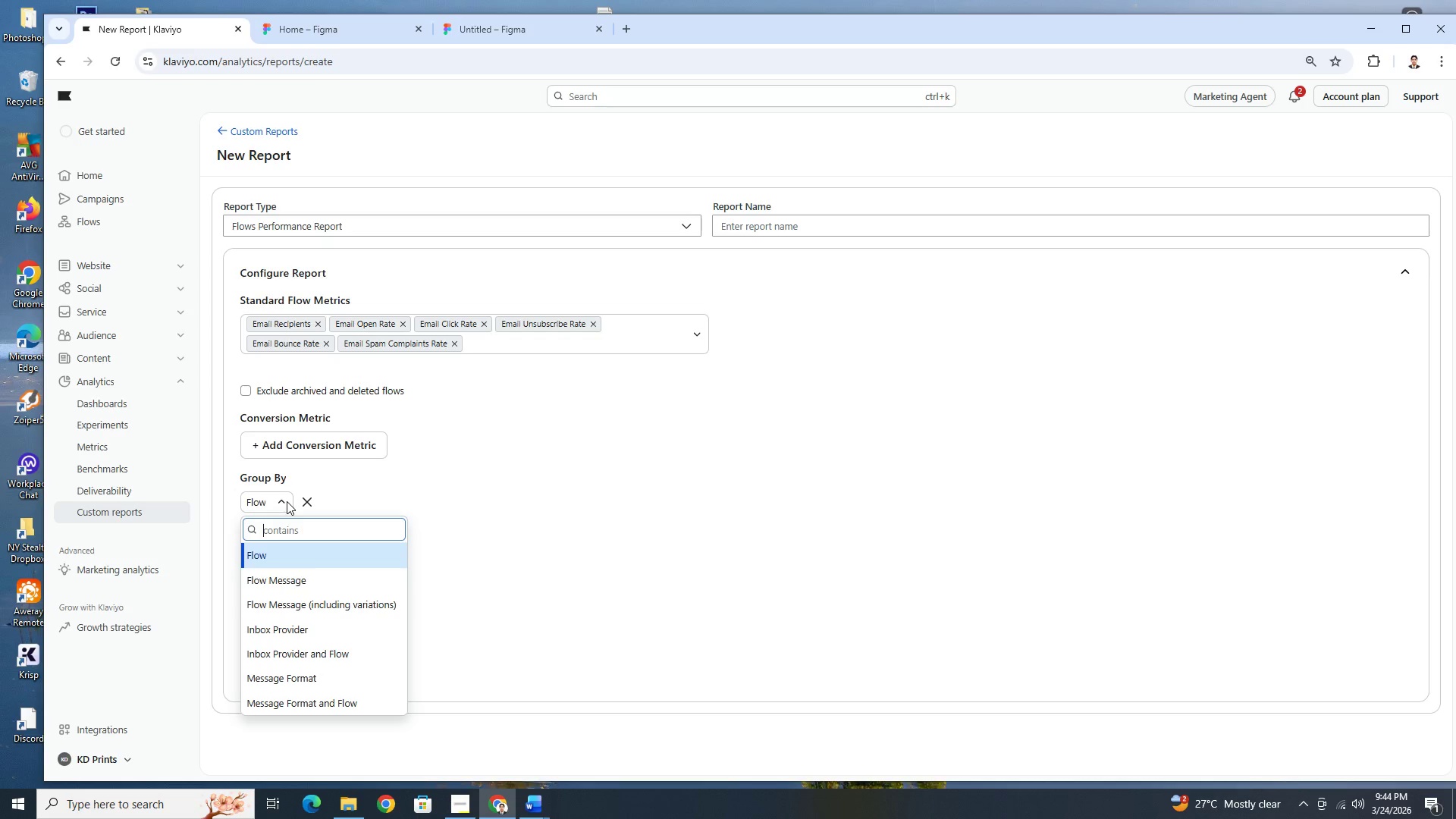 
left_click([287, 501])
 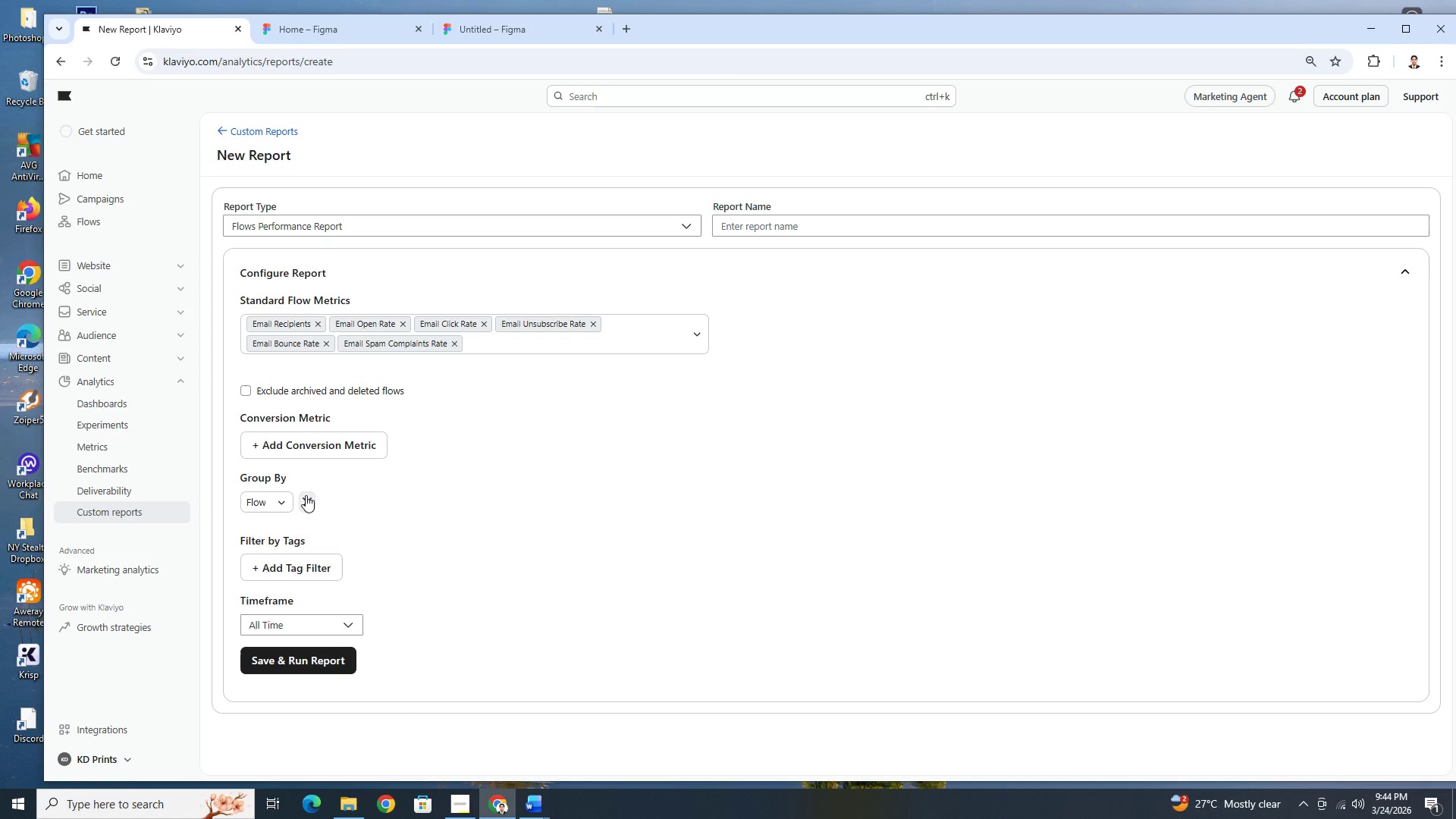 
left_click([306, 495])
 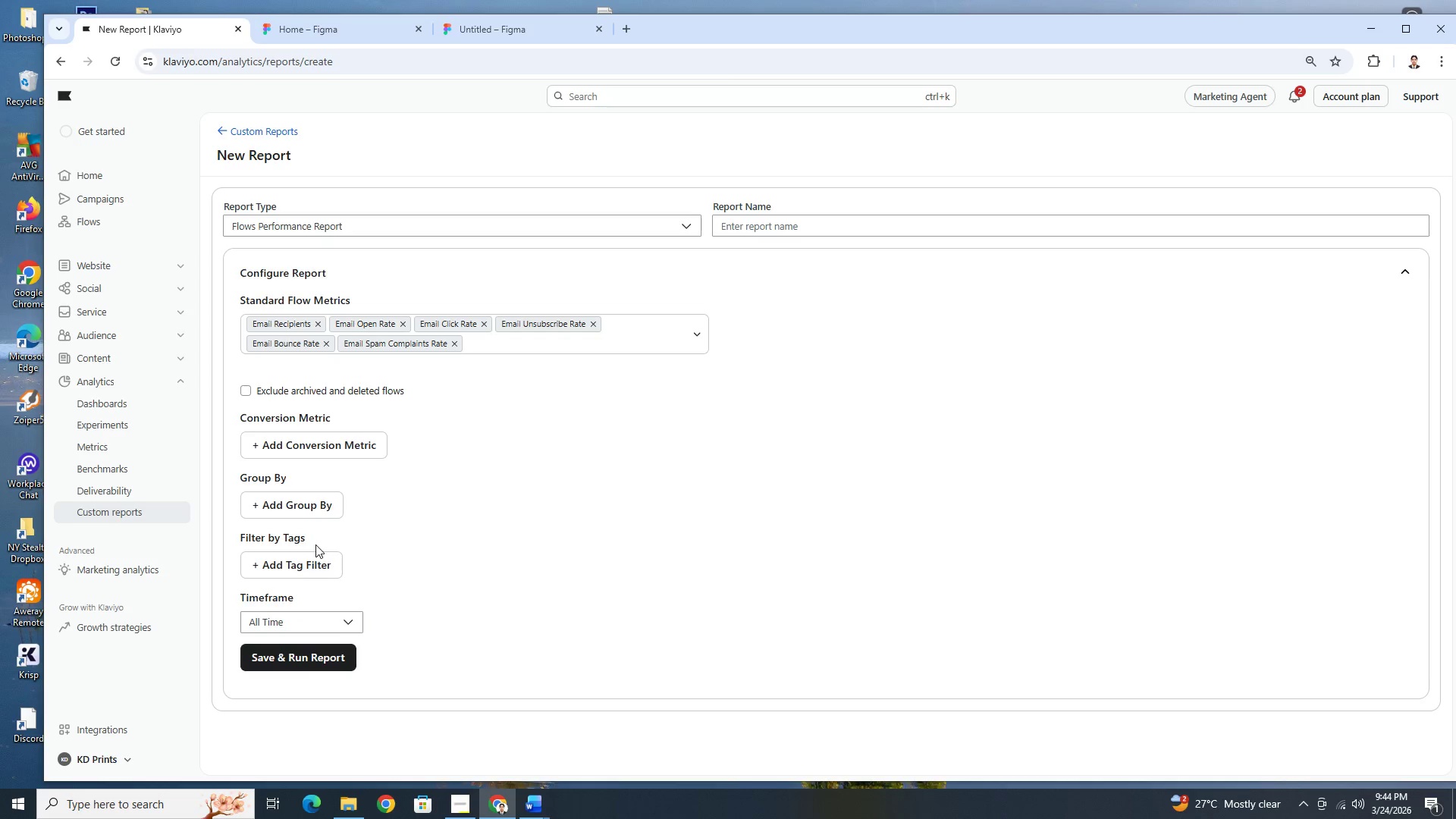 
left_click([318, 563])
 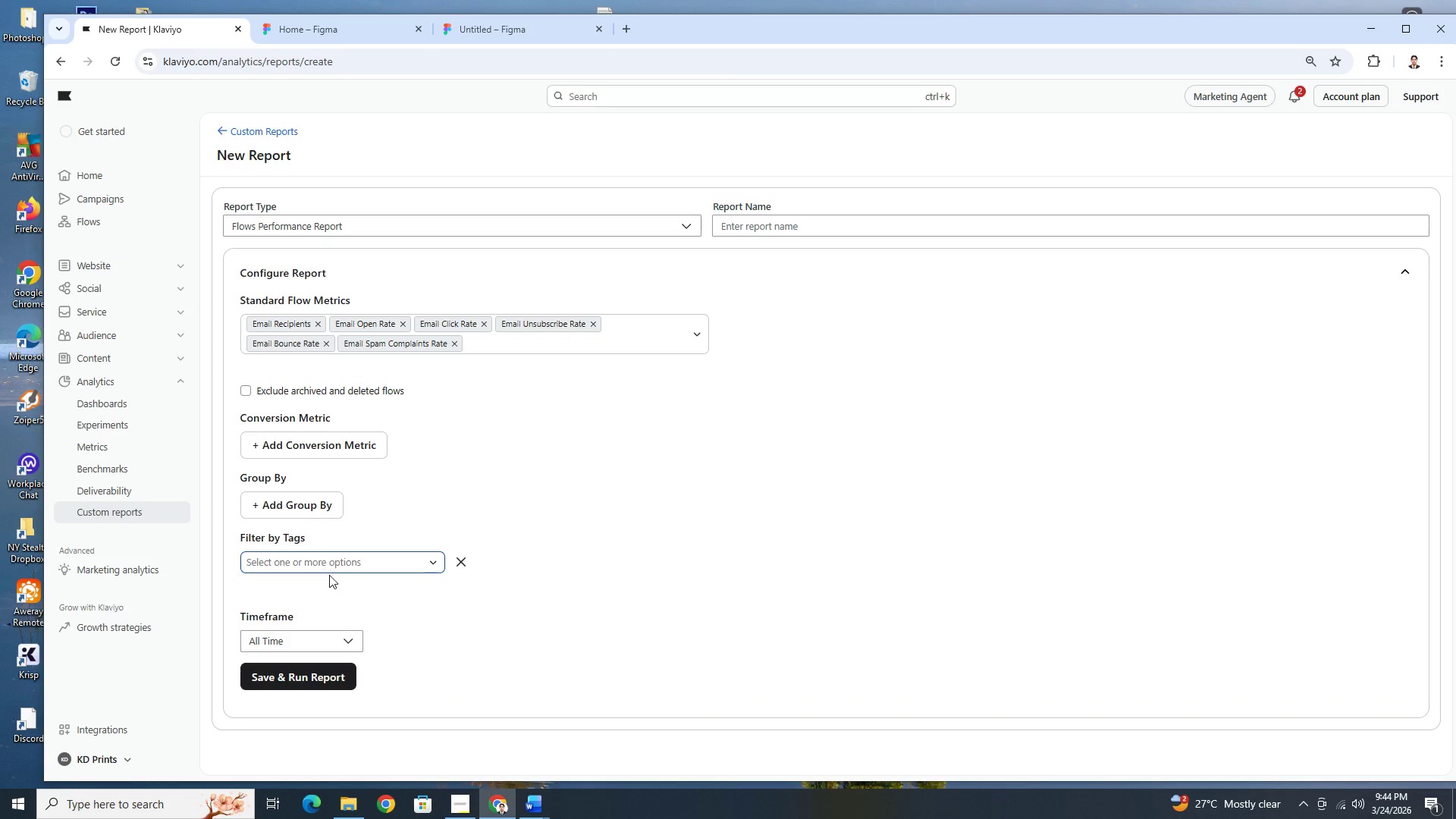 
left_click([334, 556])
 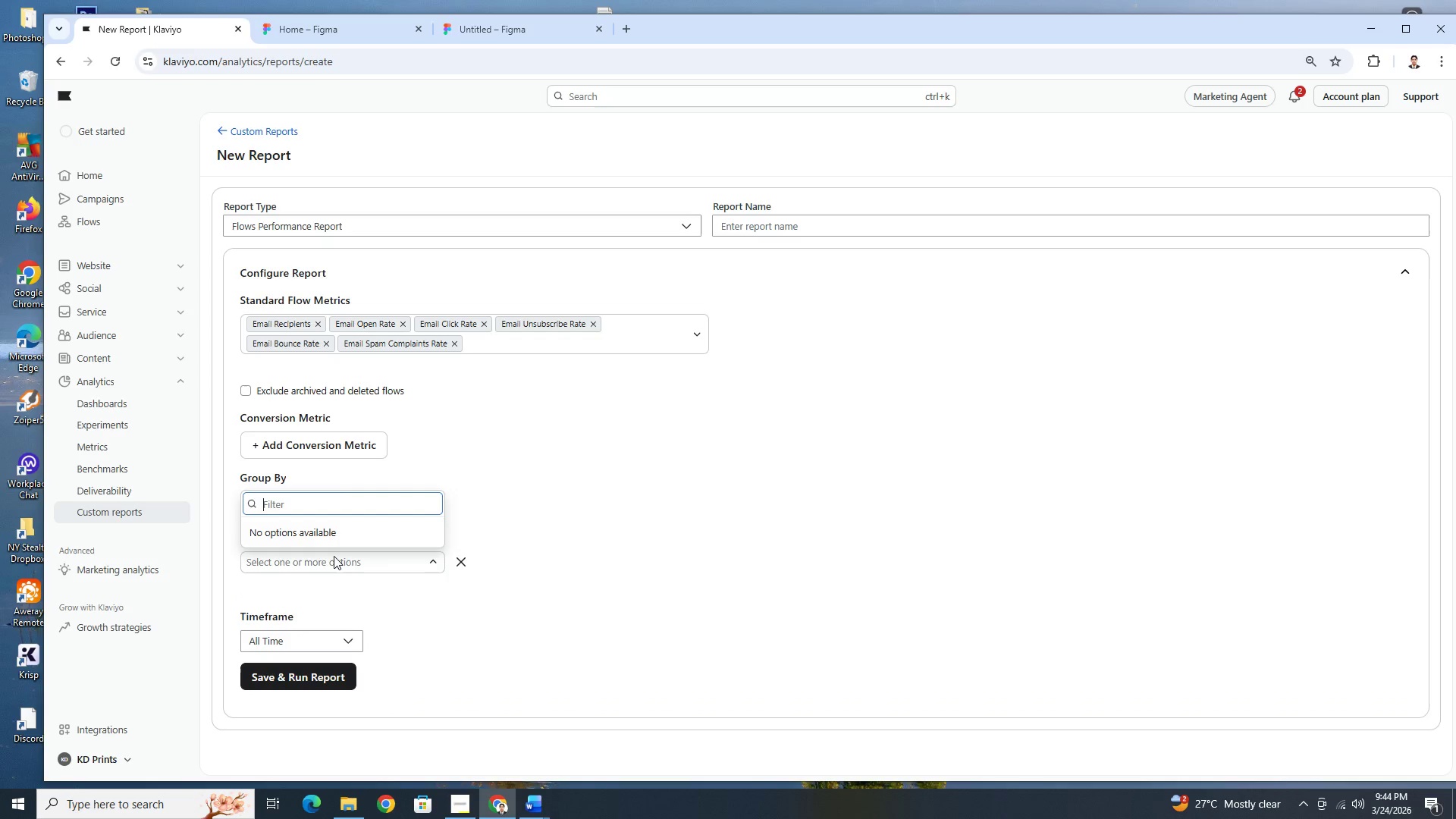 
left_click([334, 556])
 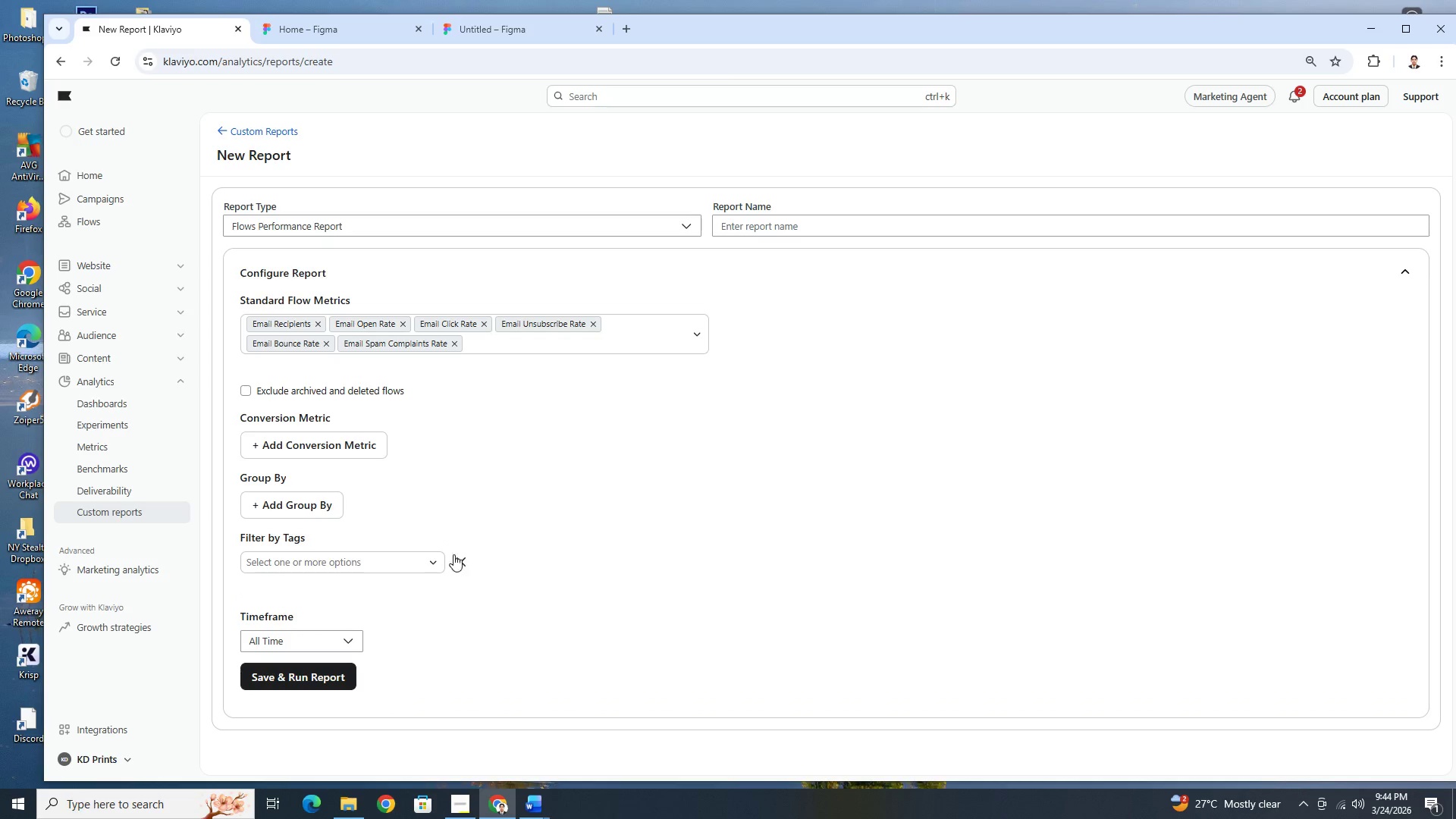 
left_click([459, 560])
 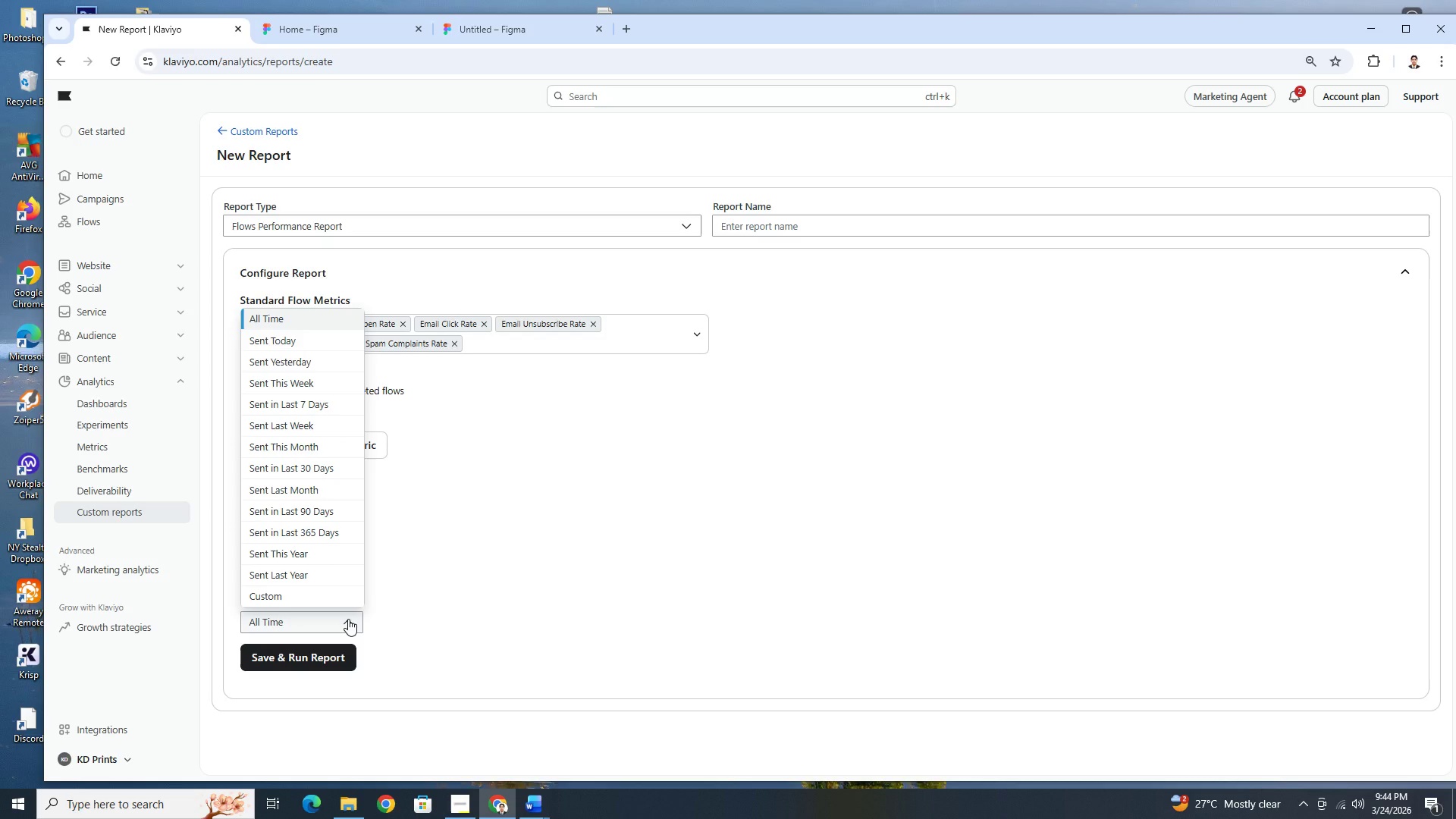 
left_click([348, 619])
 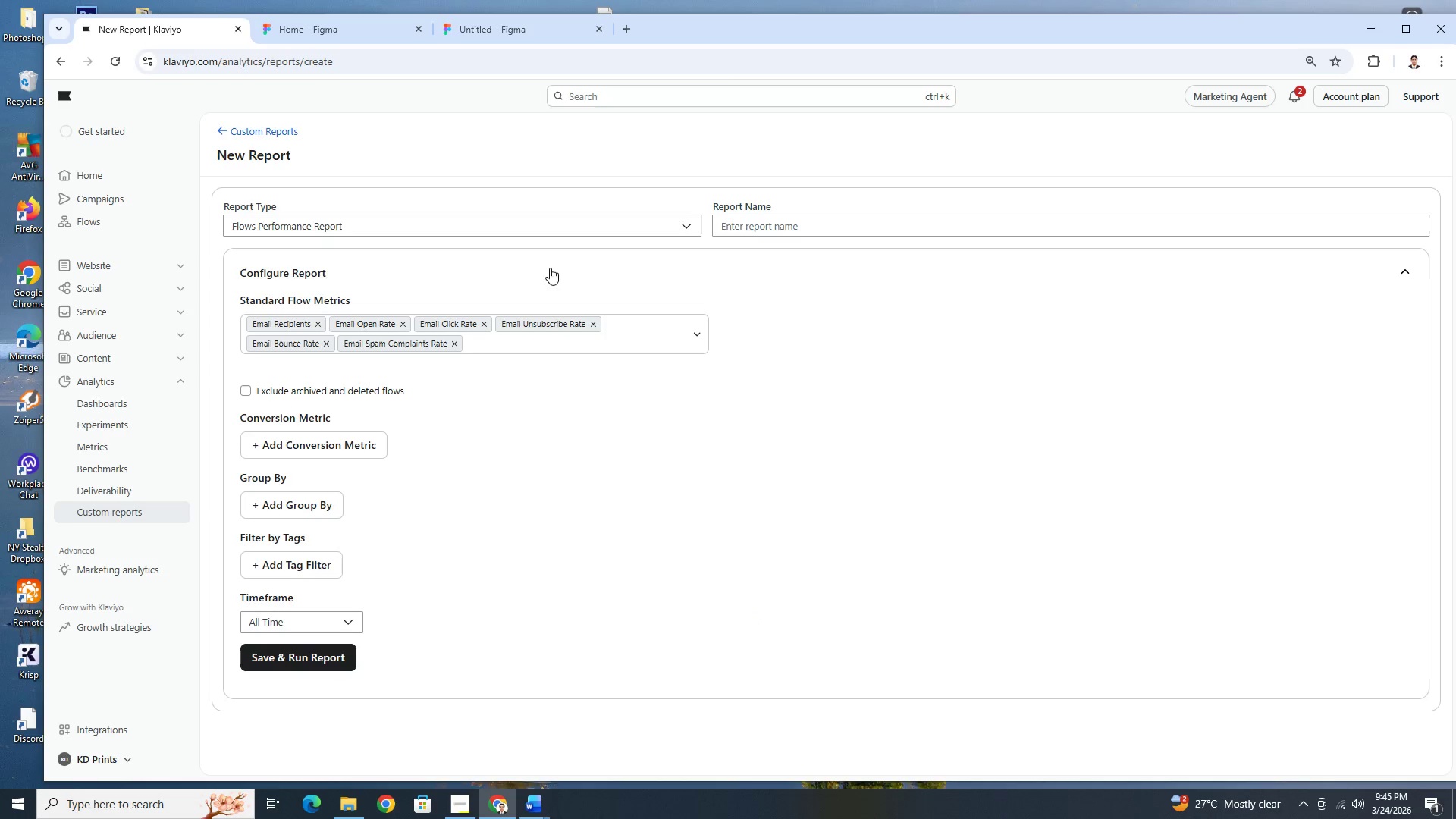 
wait(7.97)
 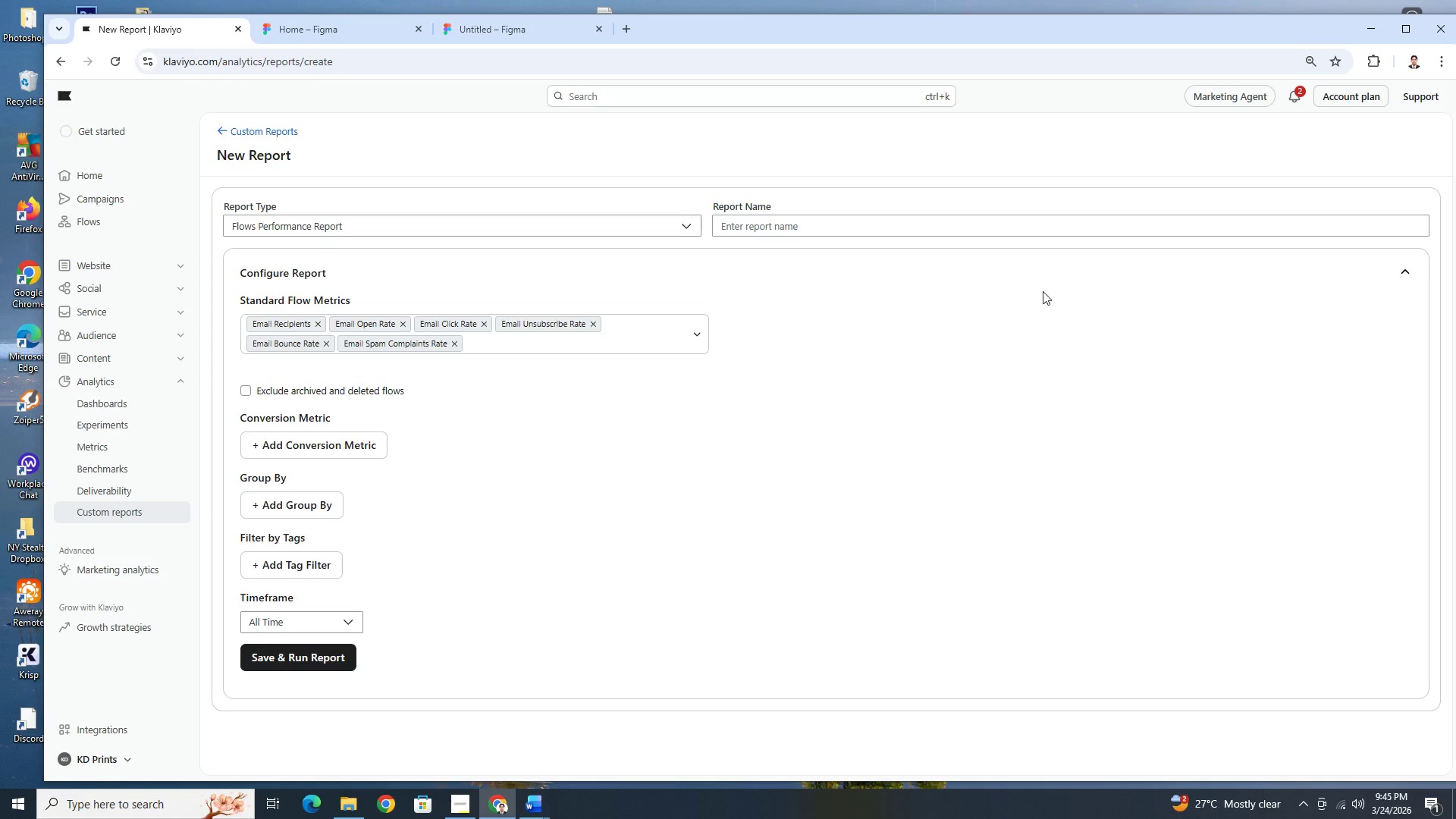 
key(Alt+AltLeft)
 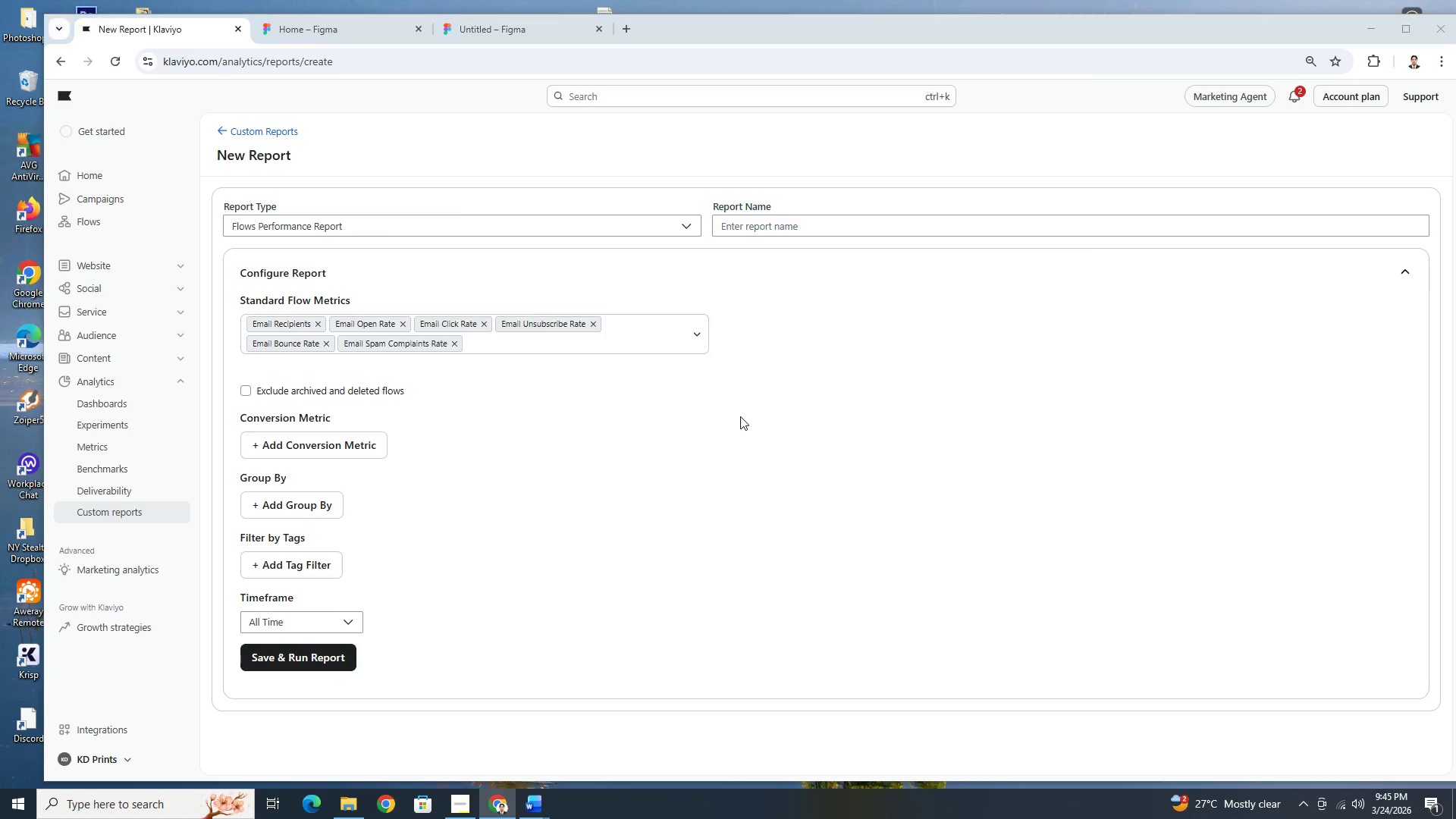 
key(Alt+Tab)
 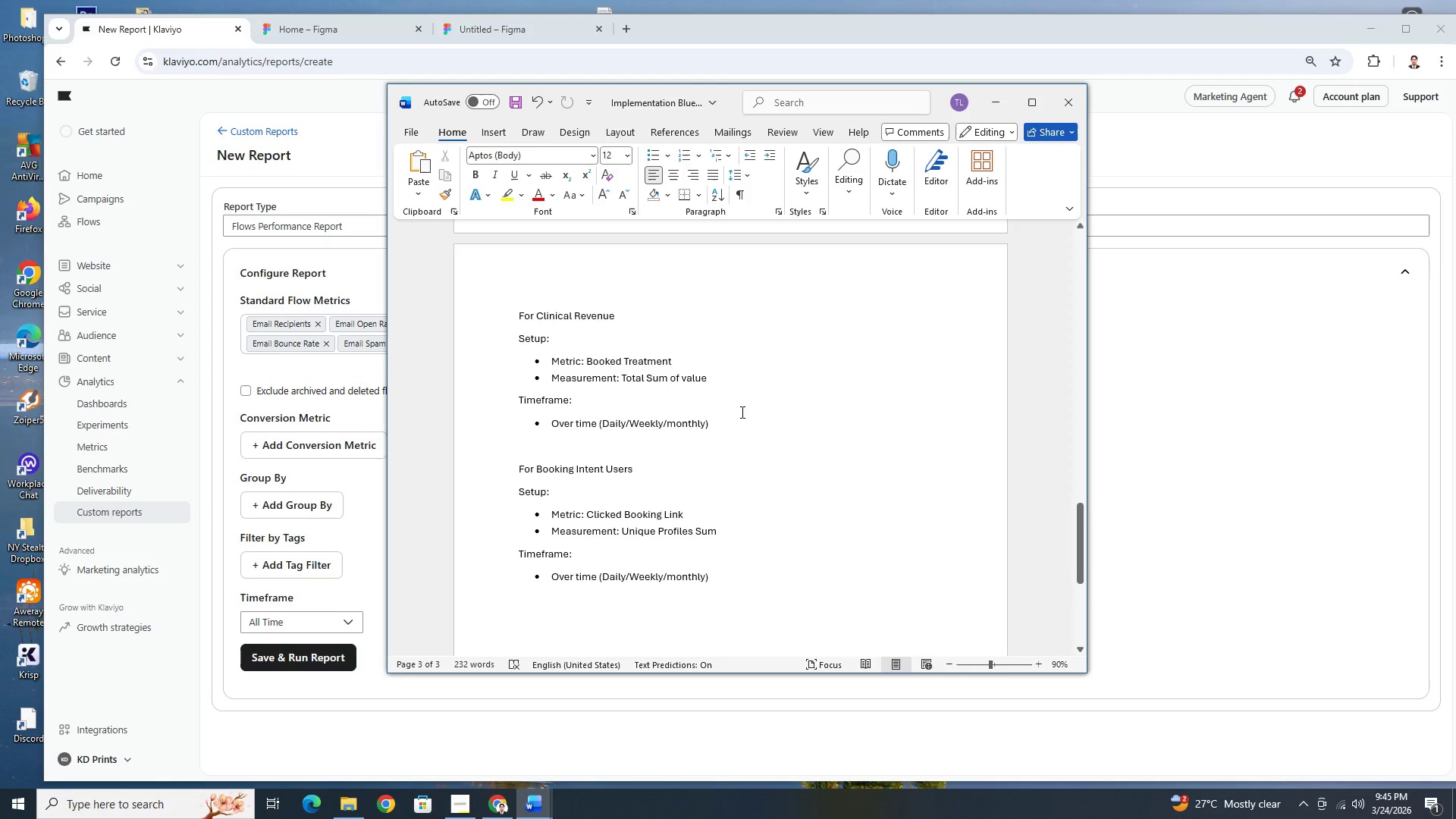 
scroll: coordinate [727, 445], scroll_direction: down, amount: 5.0
 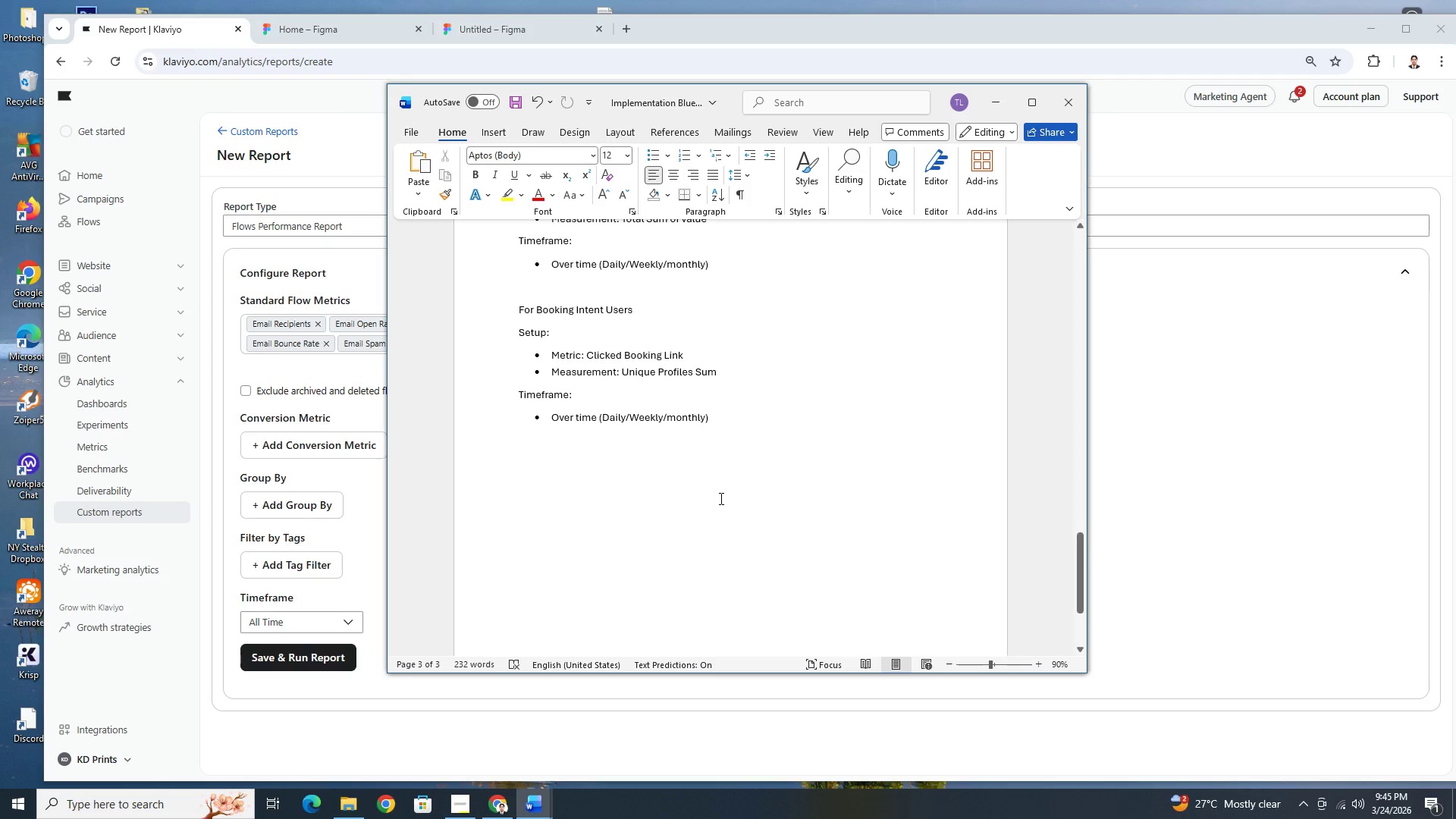 
scroll: coordinate [723, 464], scroll_direction: up, amount: 16.0
 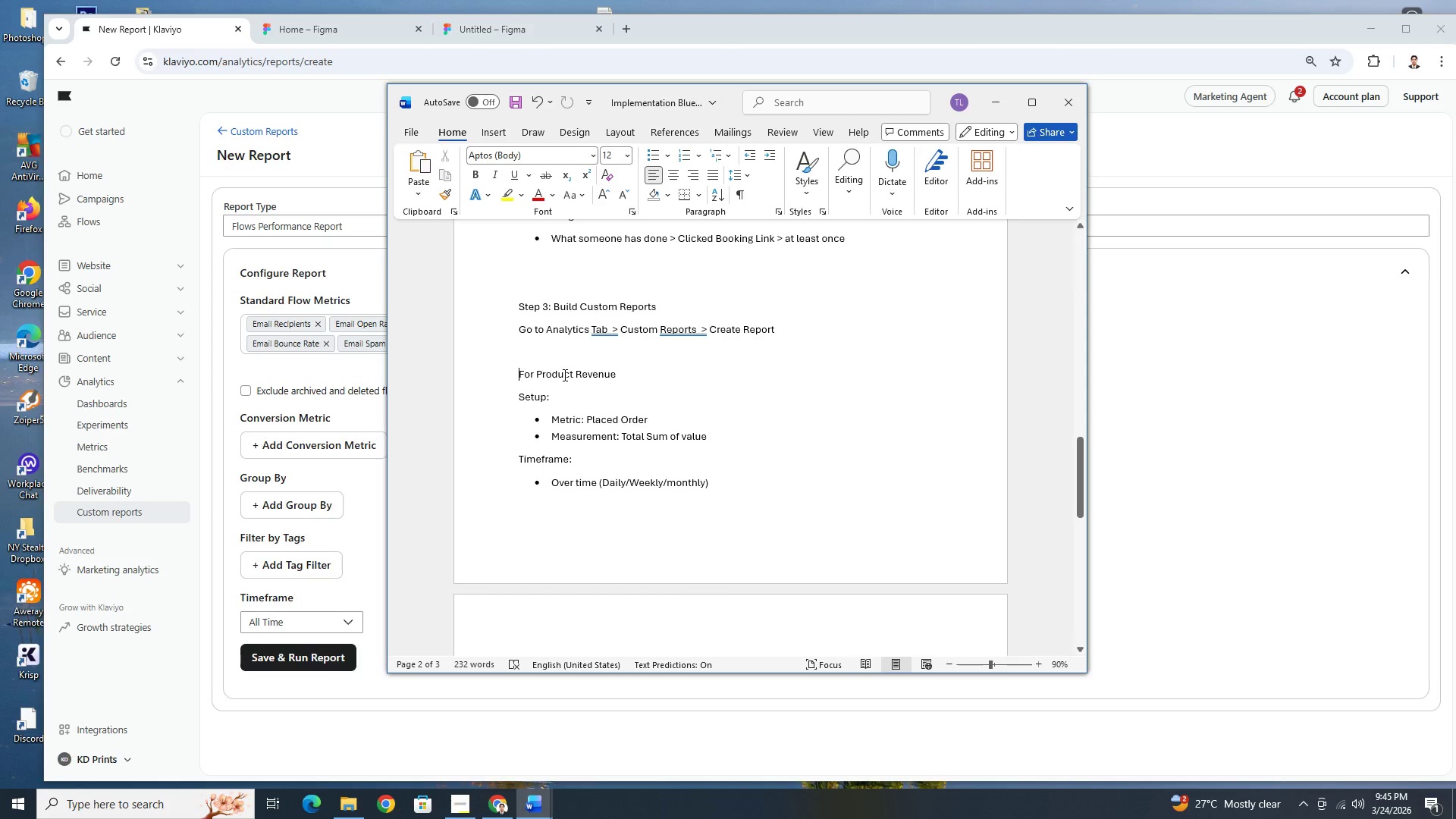 
wait(5.37)
 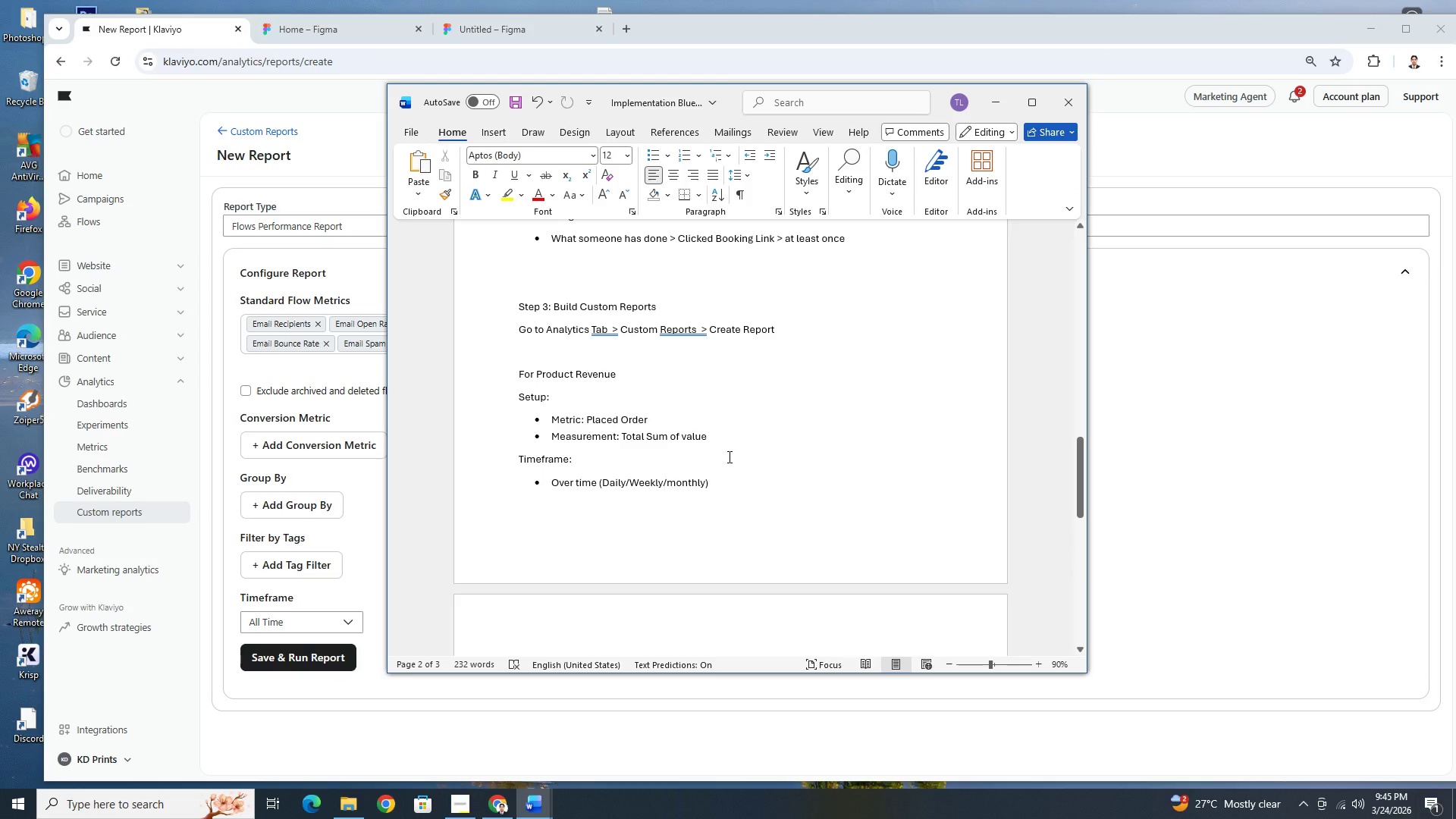 
scroll: coordinate [680, 437], scroll_direction: down, amount: 15.0
 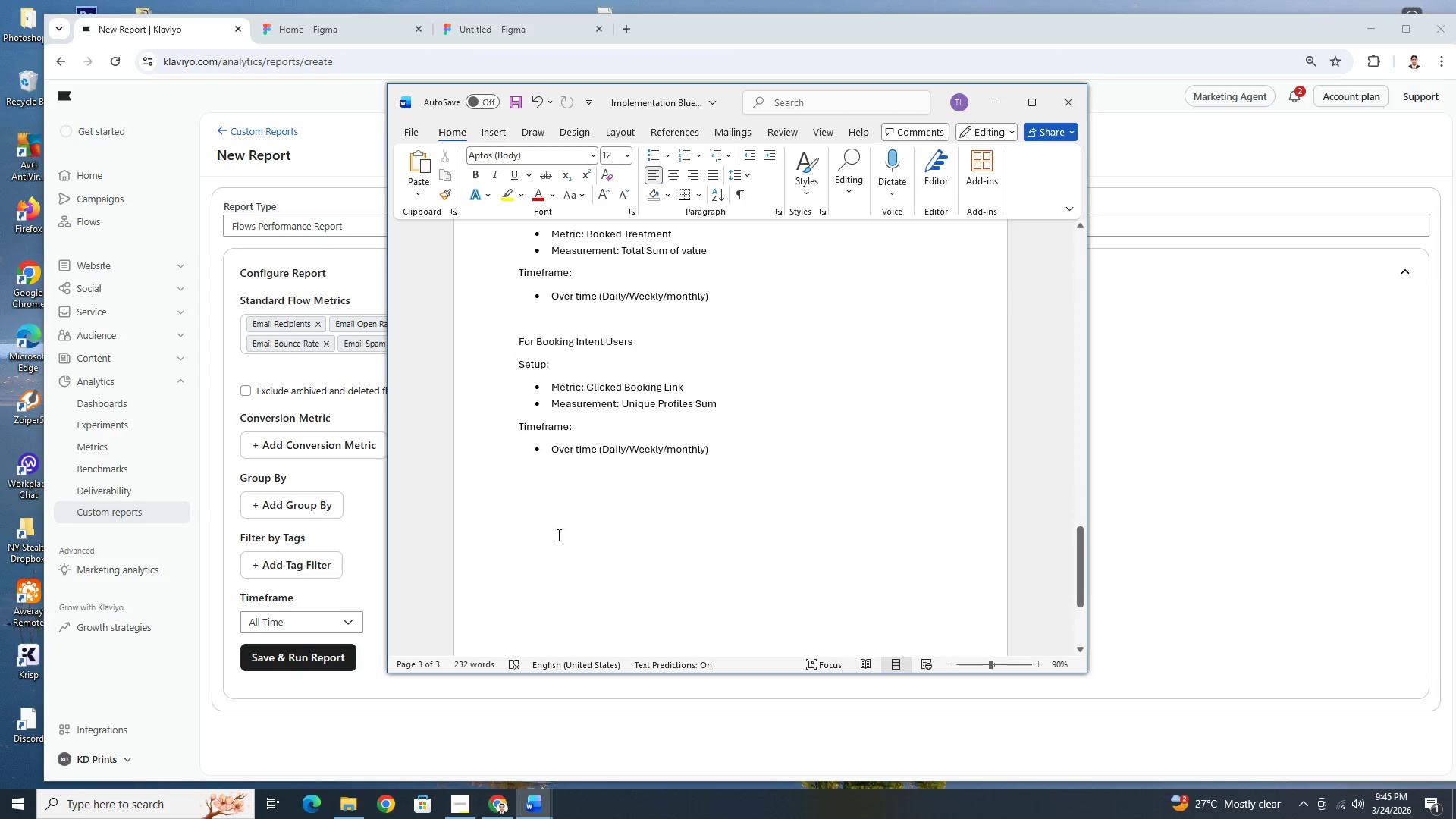 
left_click([549, 498])
 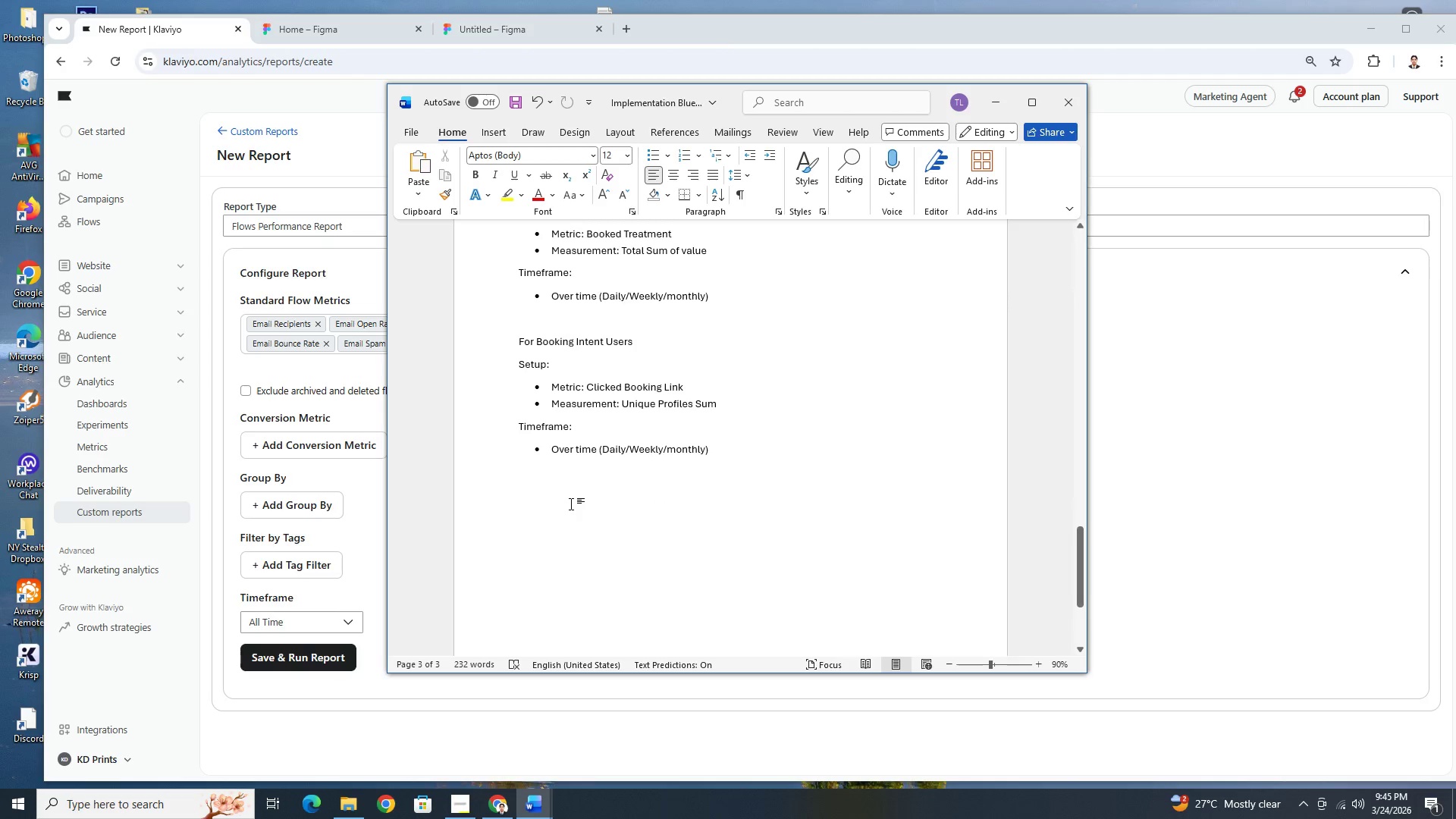 
type(Flow)
 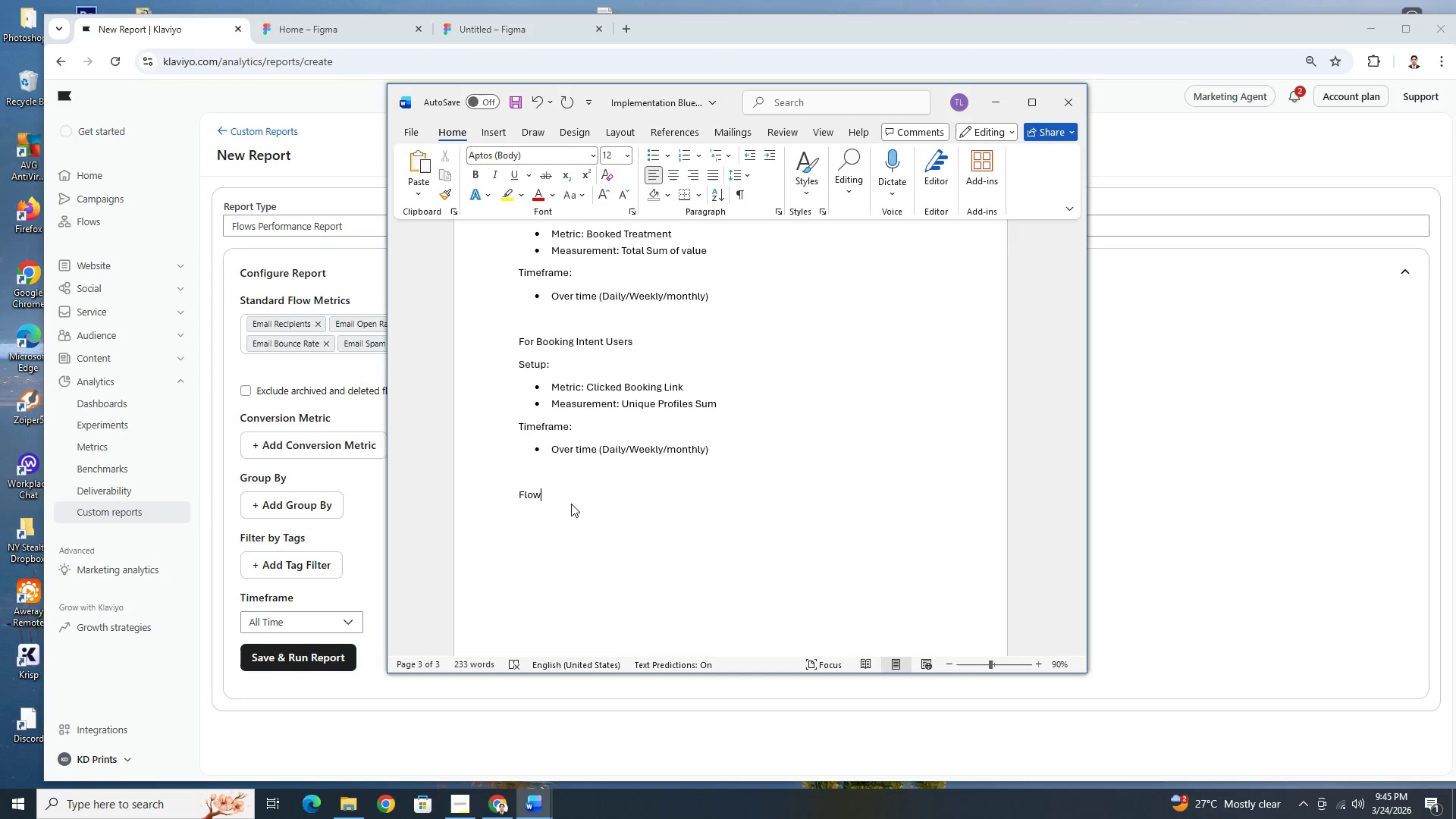 
key(ArrowLeft)
 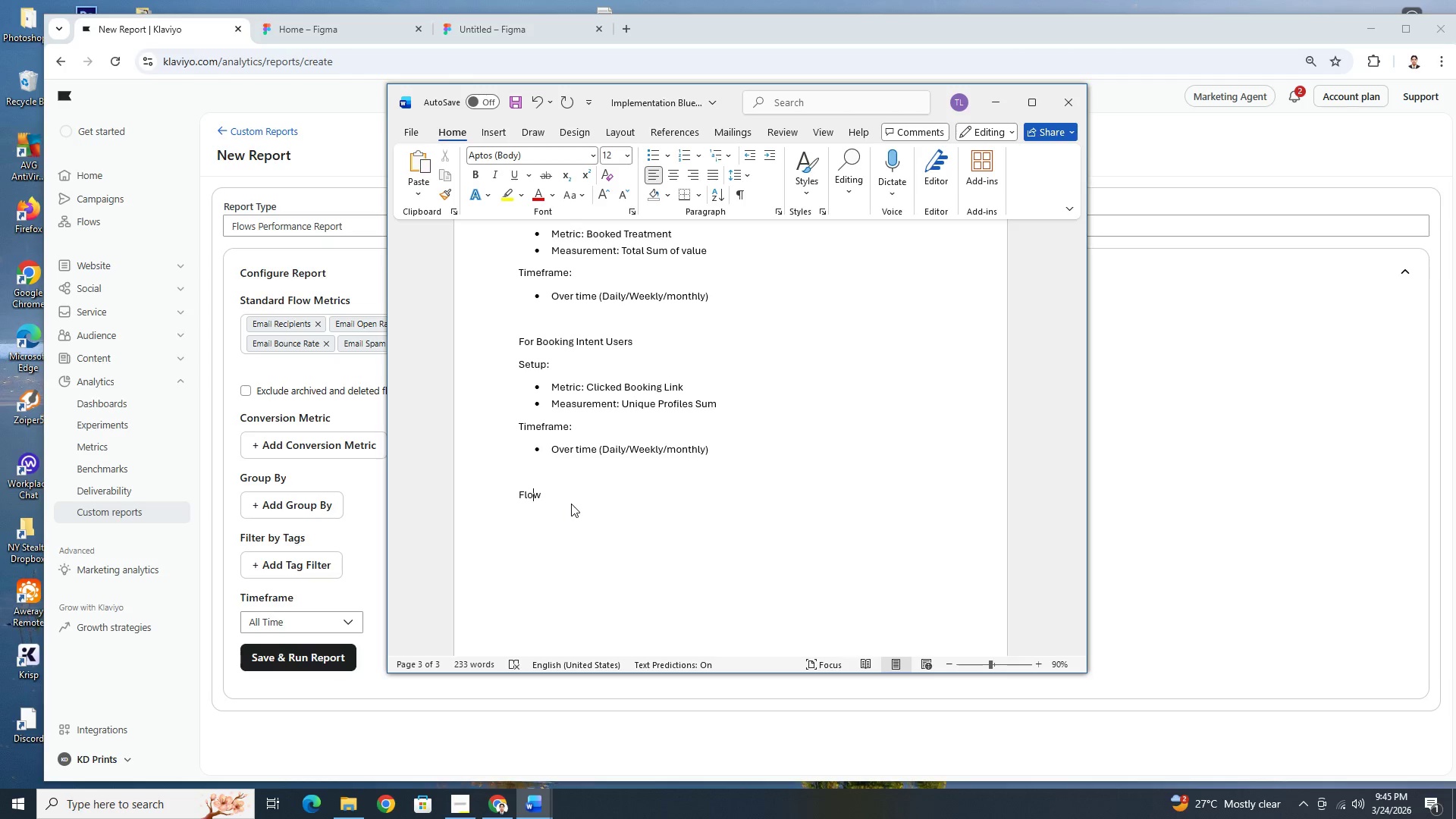 
key(ArrowLeft)
 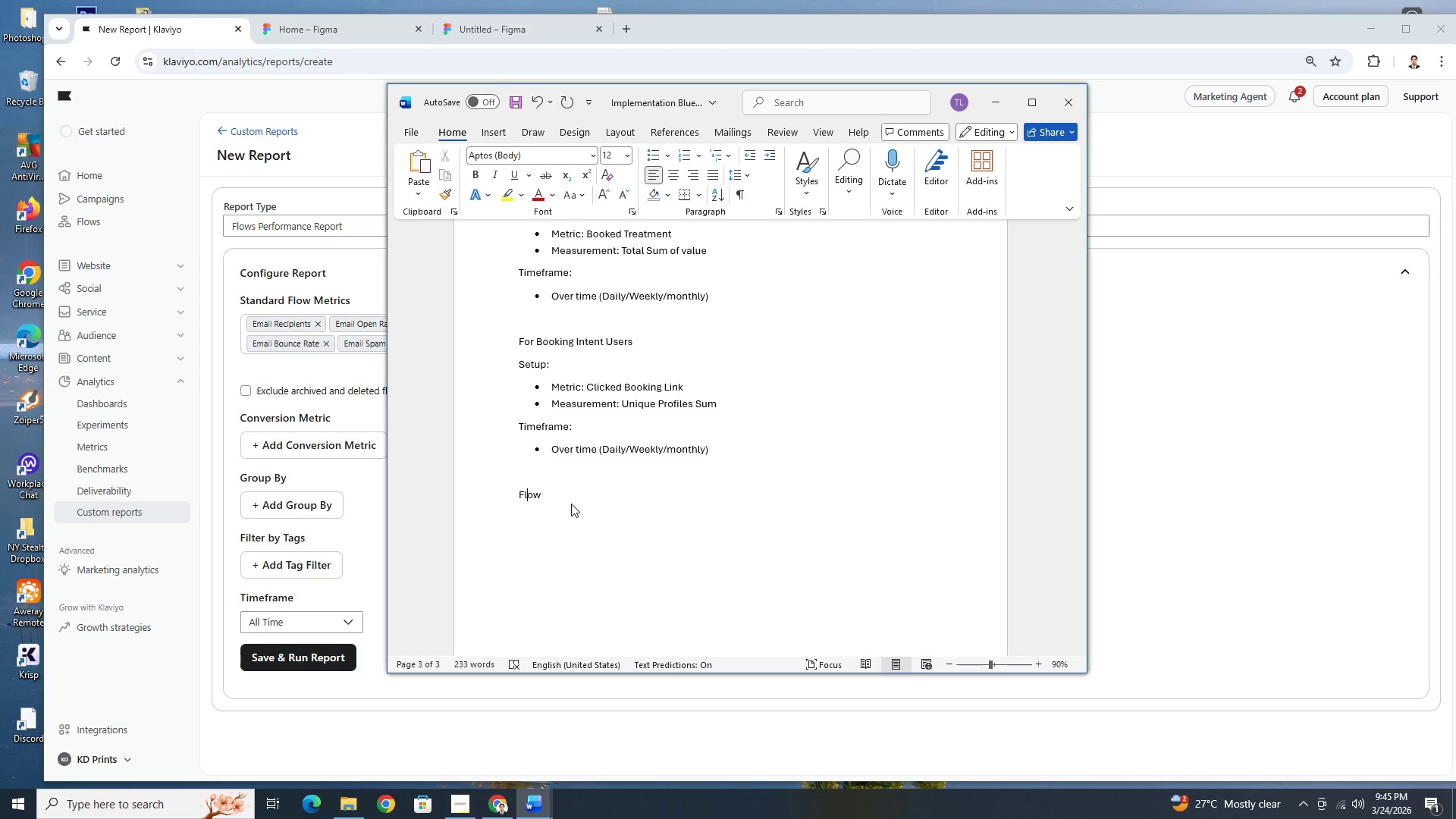 
key(ArrowLeft)
 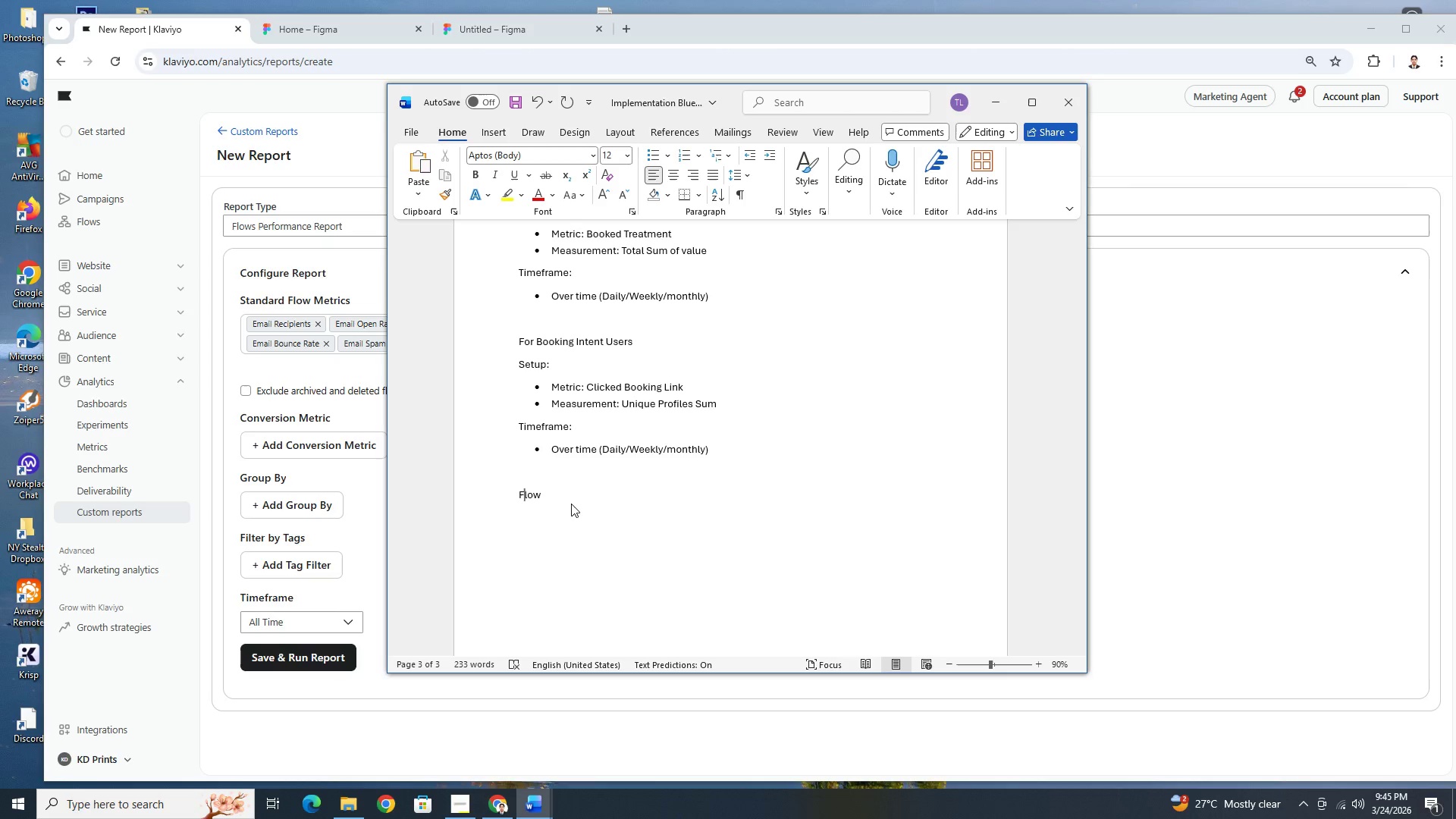 
key(ArrowLeft)
 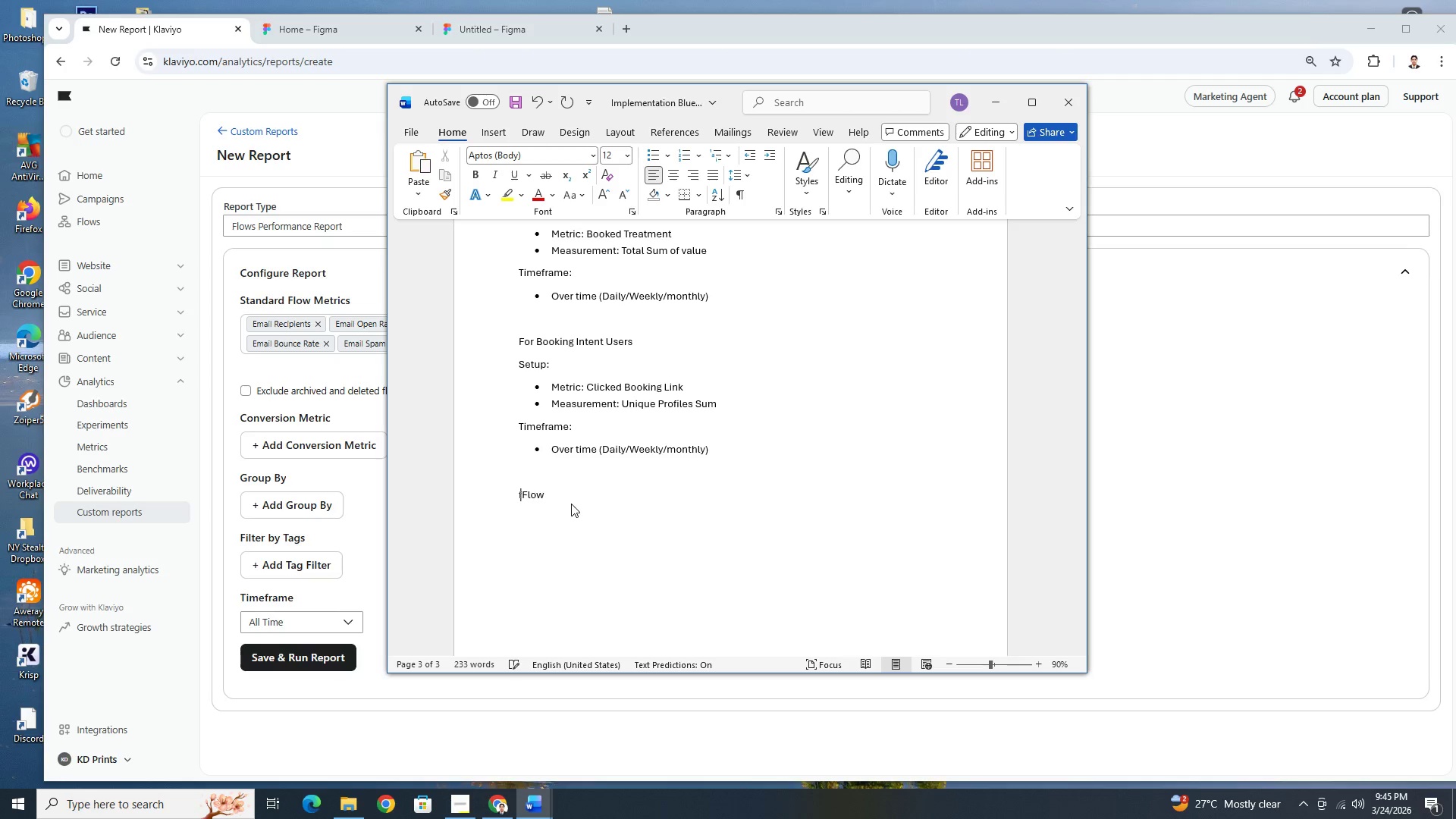 
type(for )
 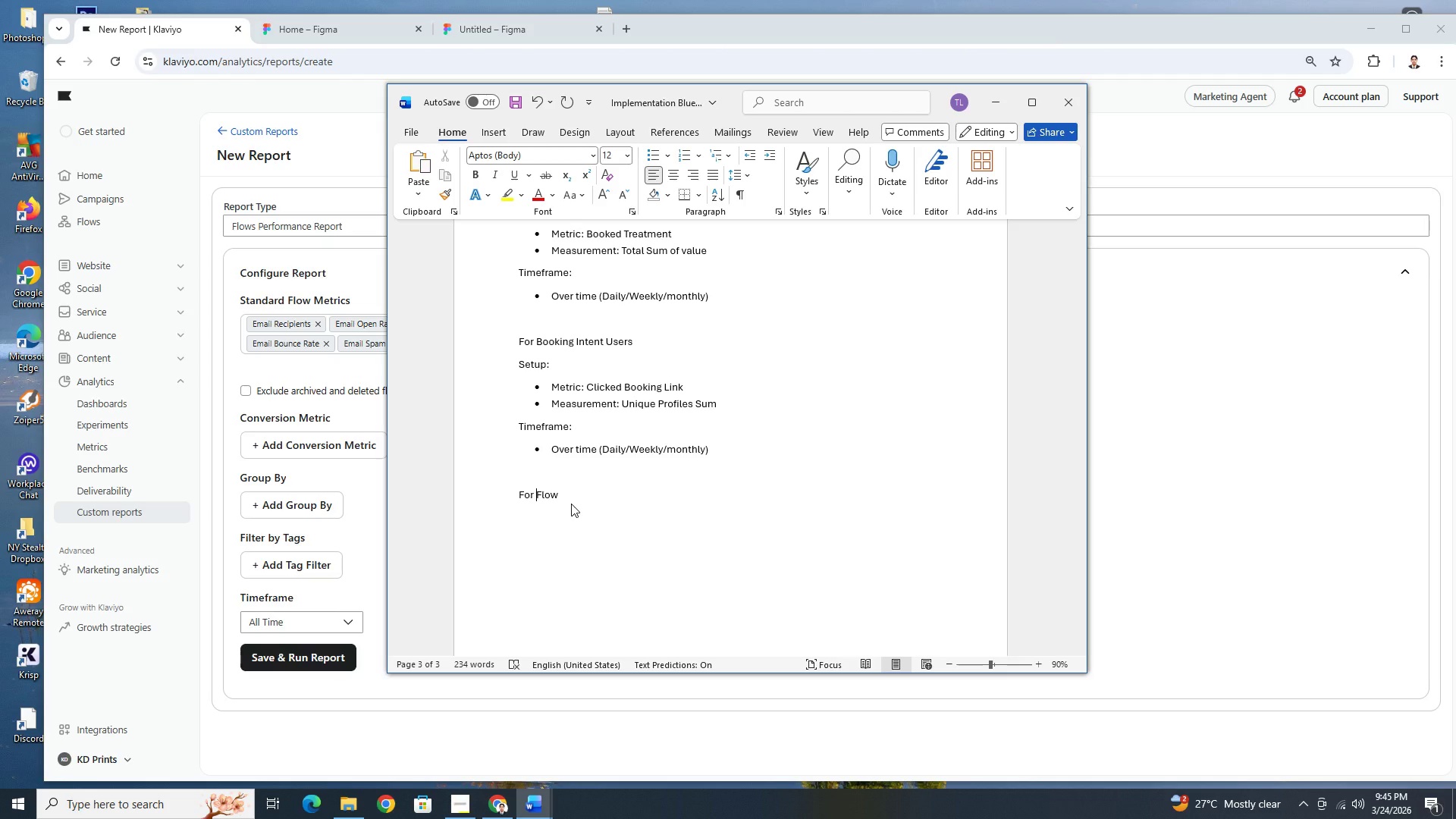 
key(ArrowRight)
 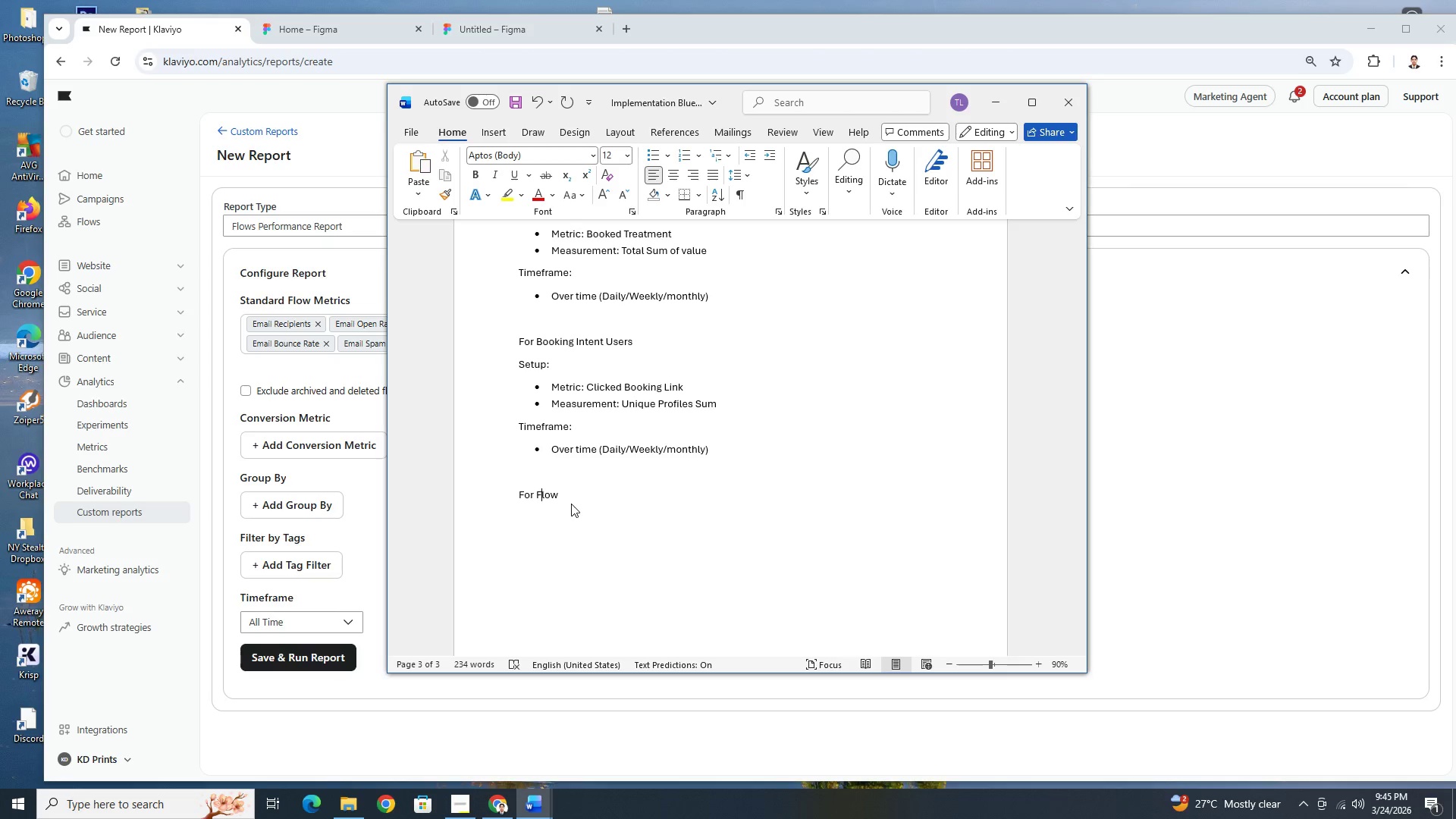 
key(ArrowRight)
 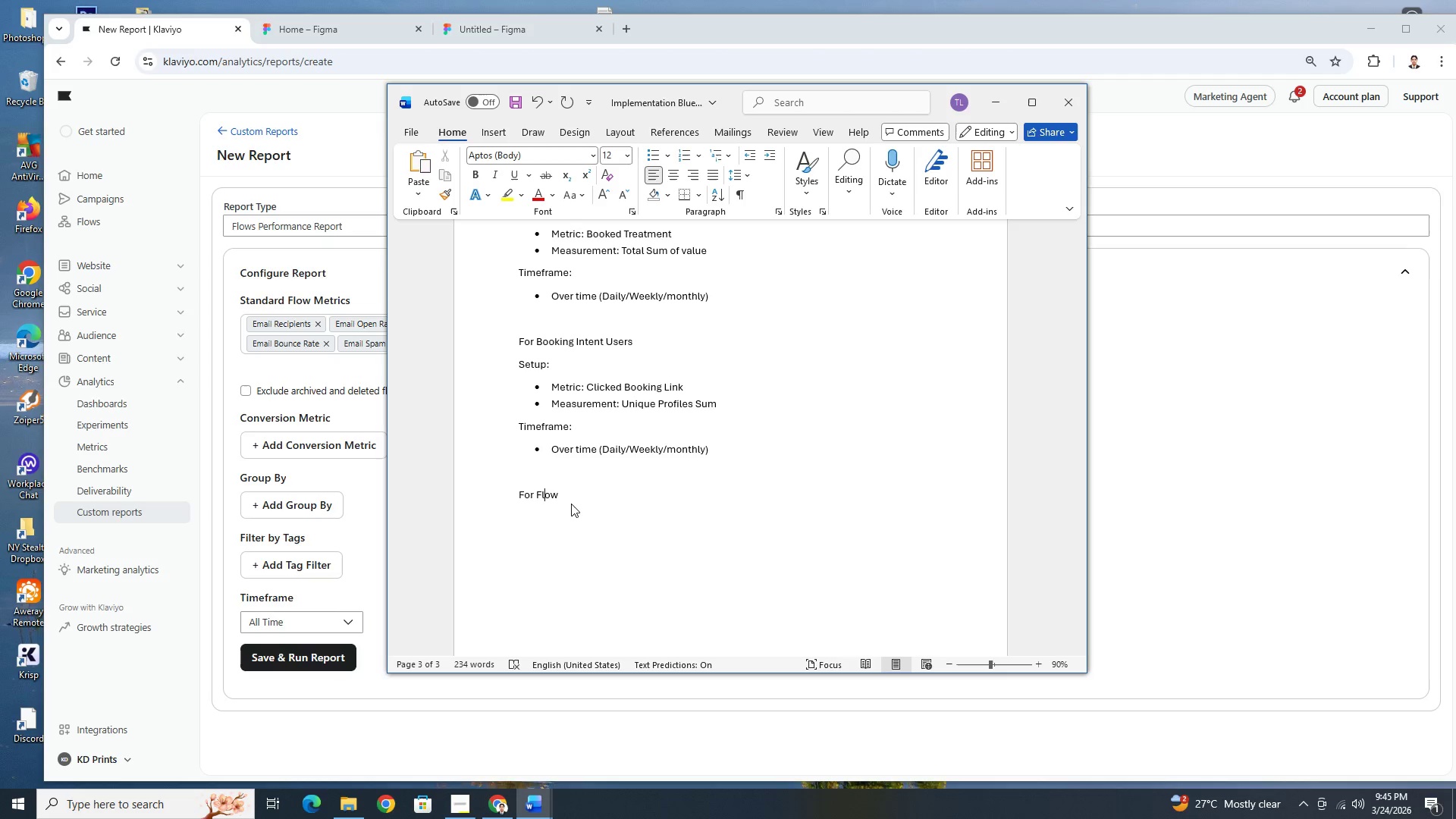 
key(ArrowRight)
 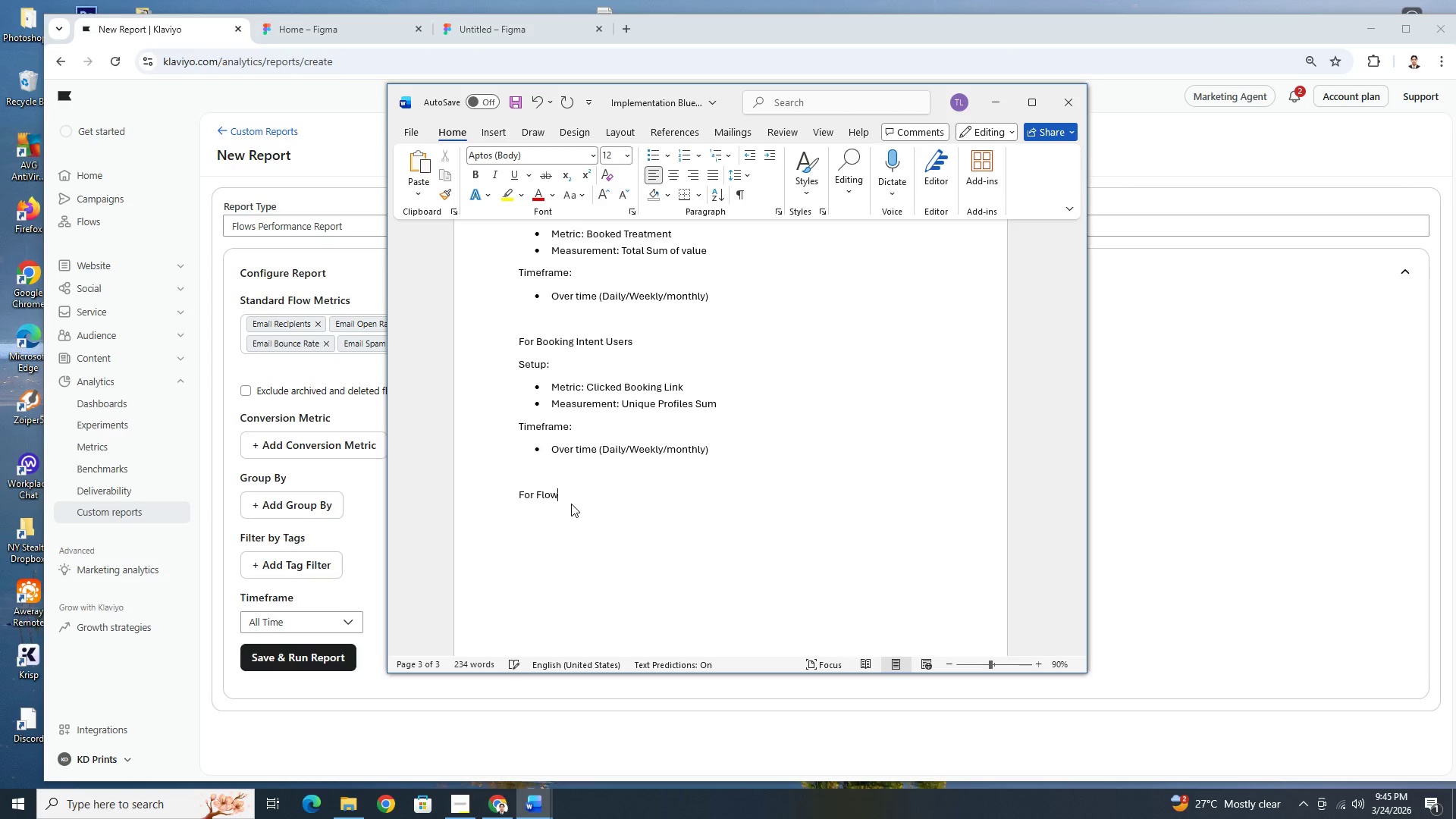 
key(ArrowRight)
 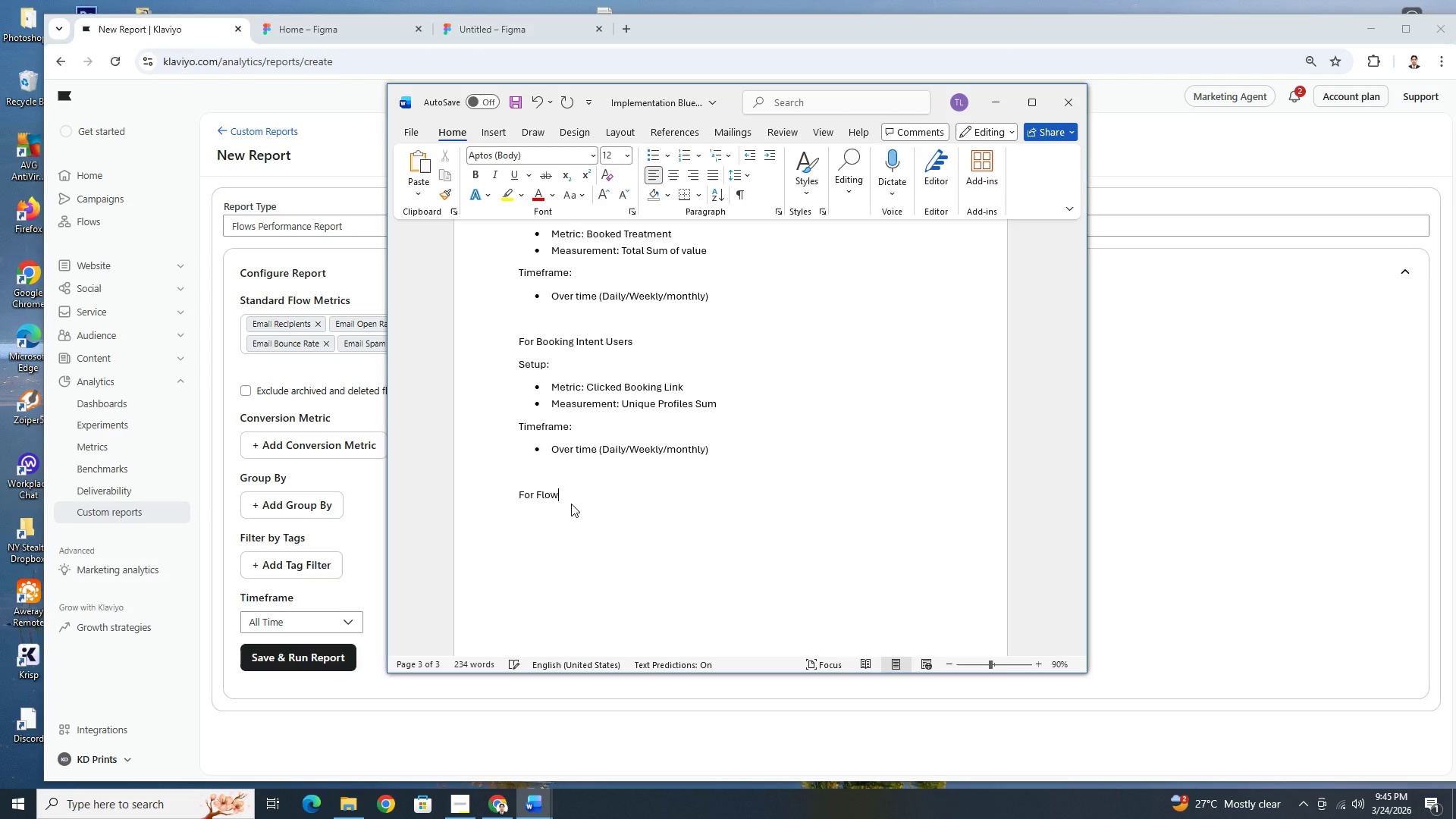 
type( performance)
 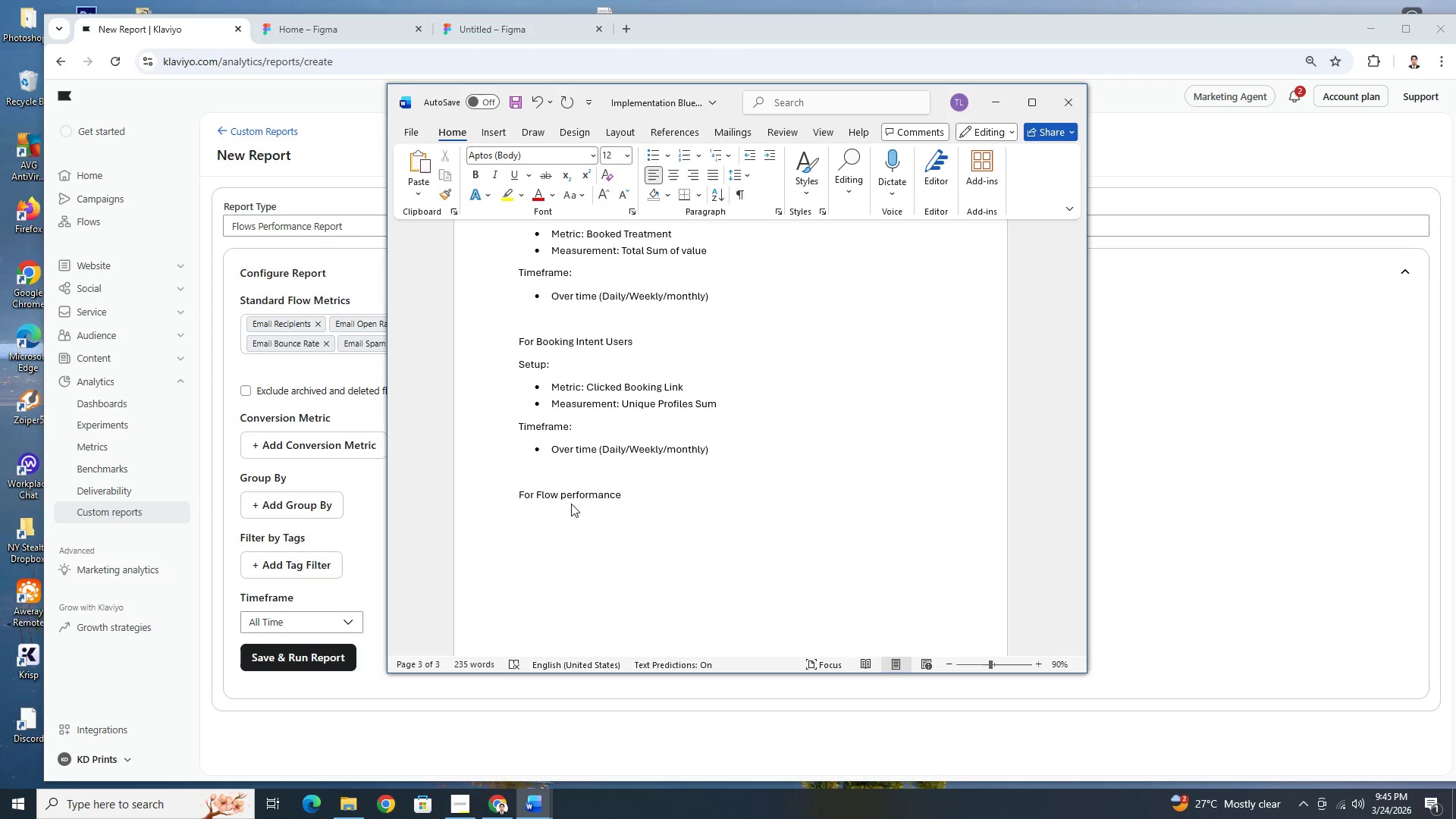 
key(Enter)
 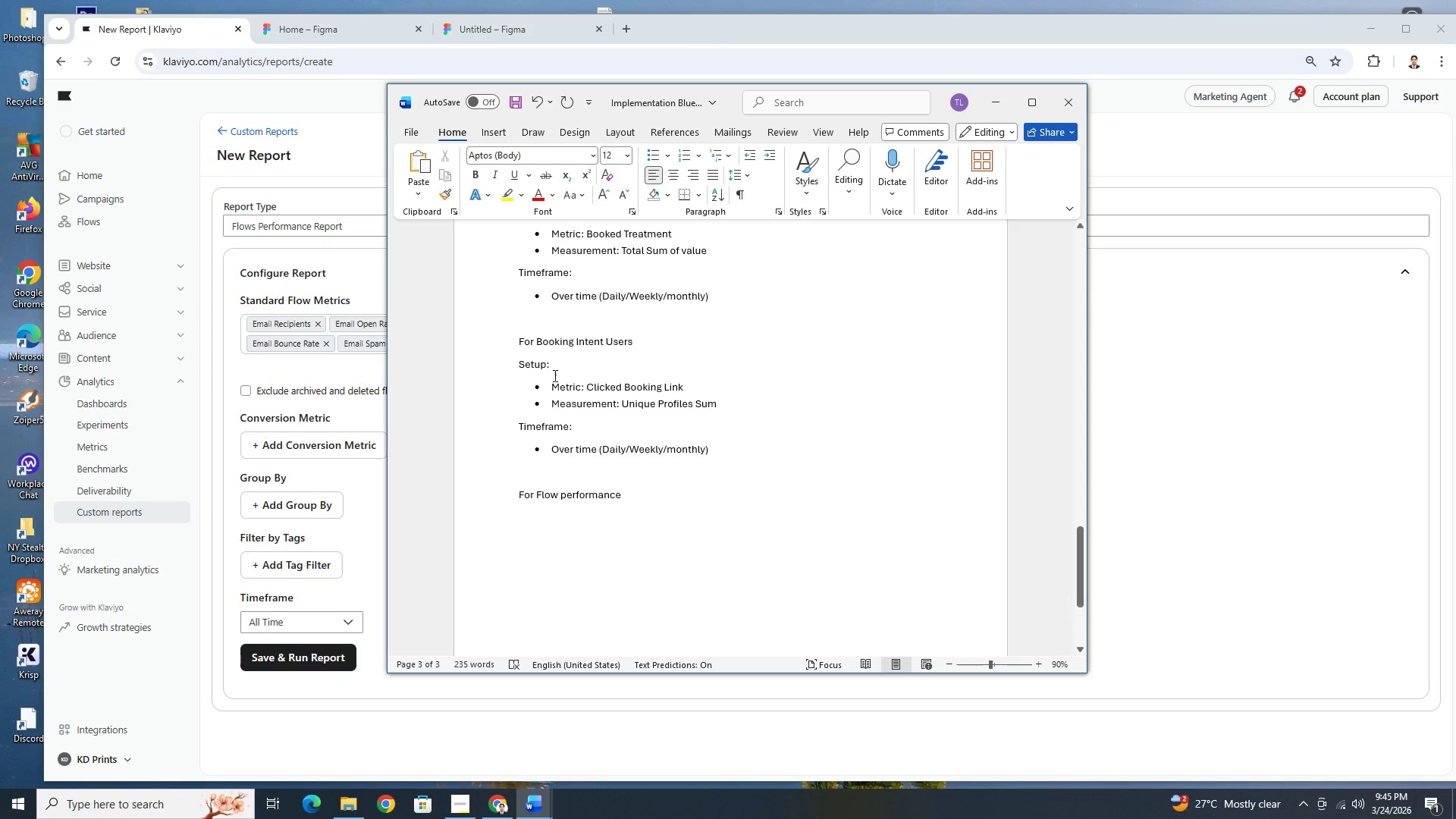 
left_click_drag(start_coordinate=[518, 366], to_coordinate=[710, 446])
 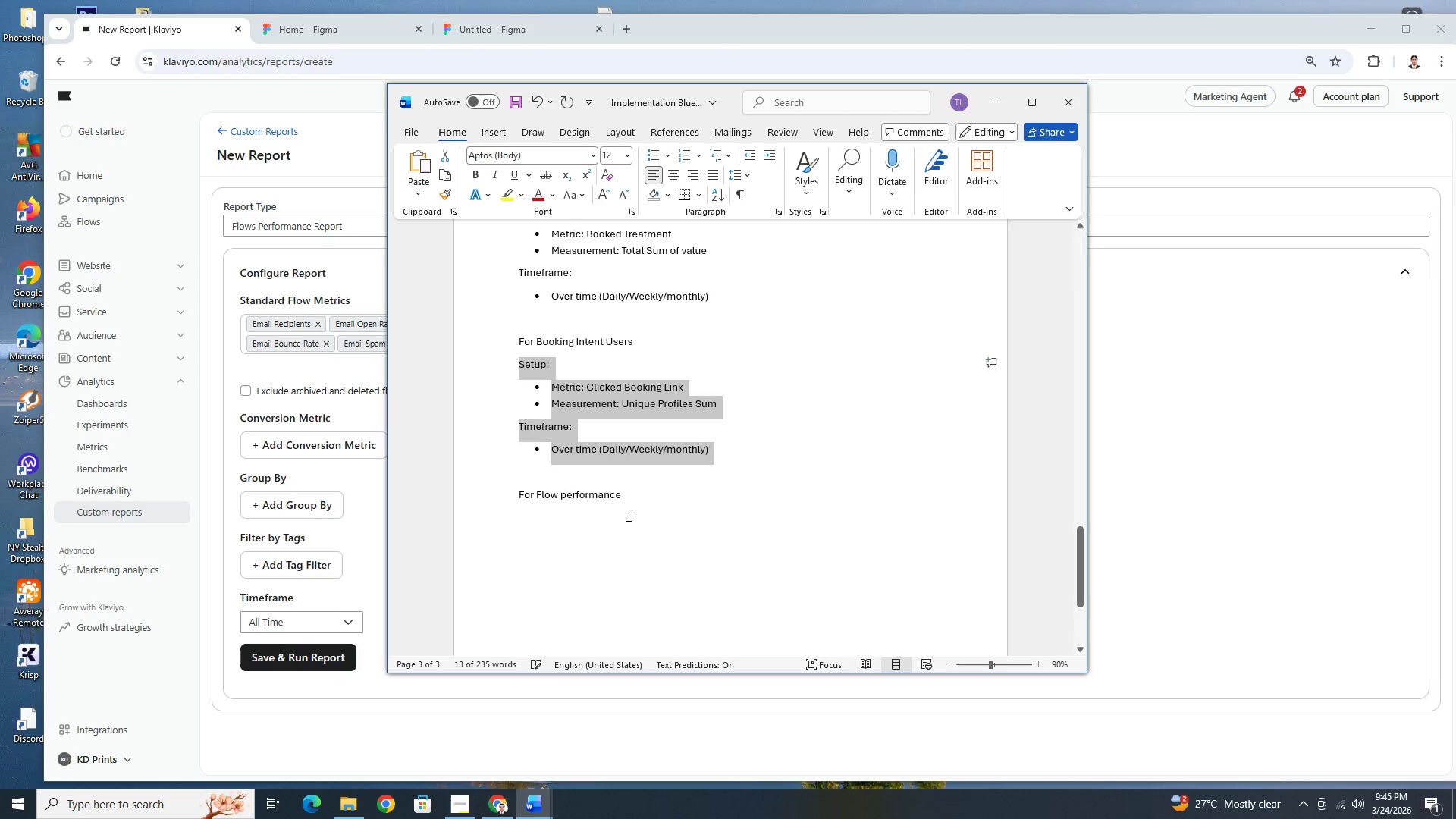 
key(Control+ControlLeft)
 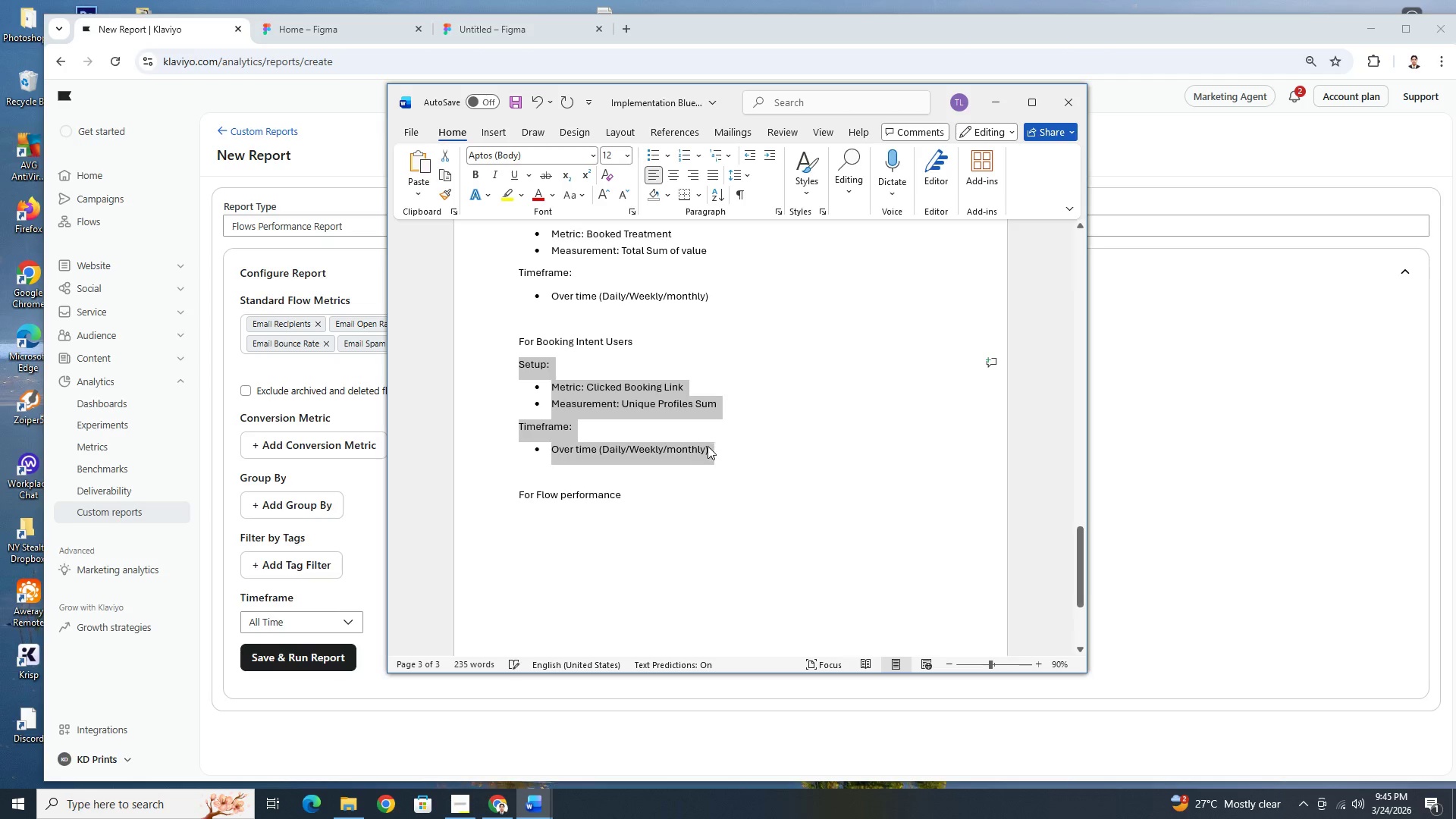 
key(Control+C)
 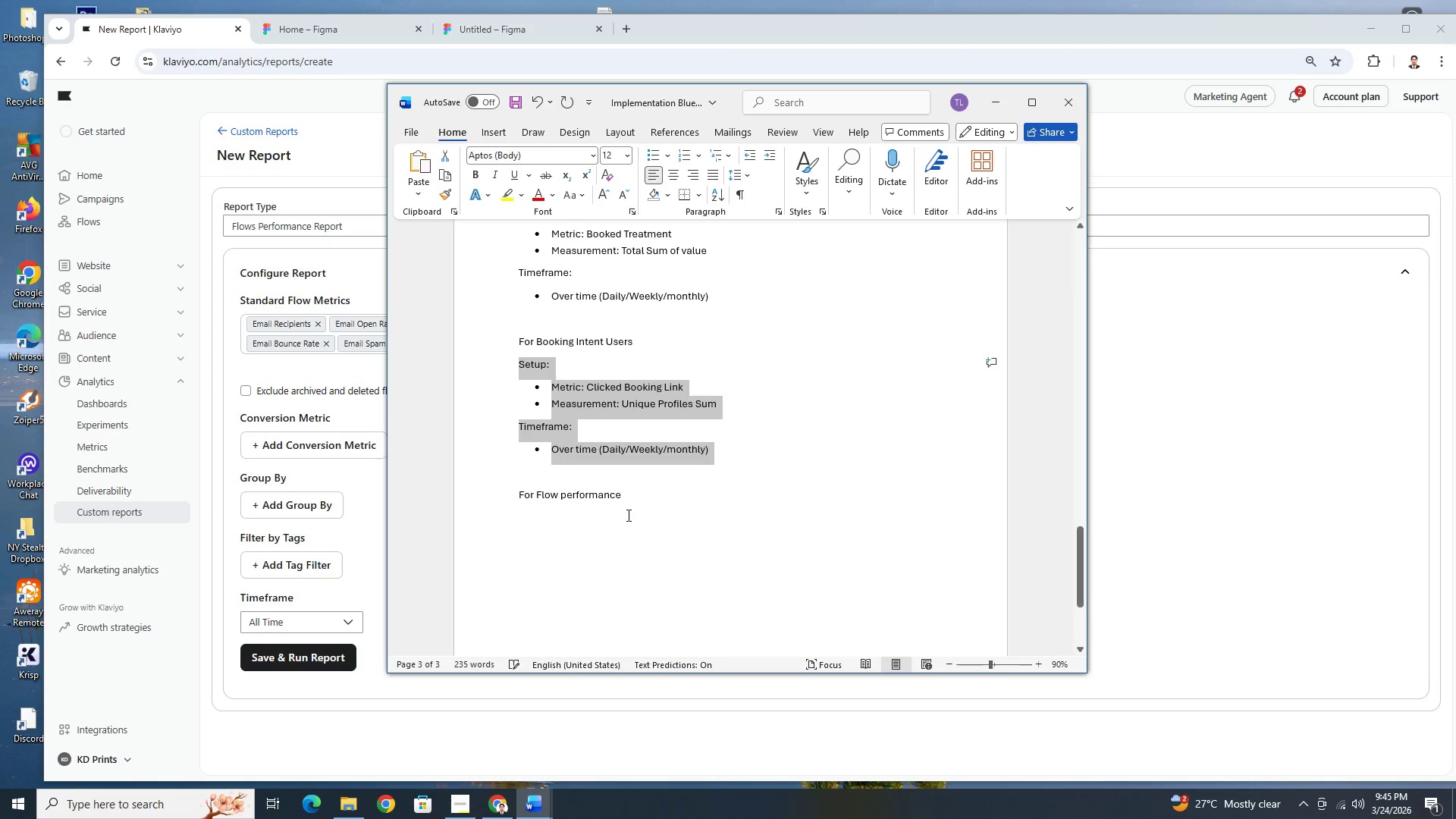 
left_click([627, 515])
 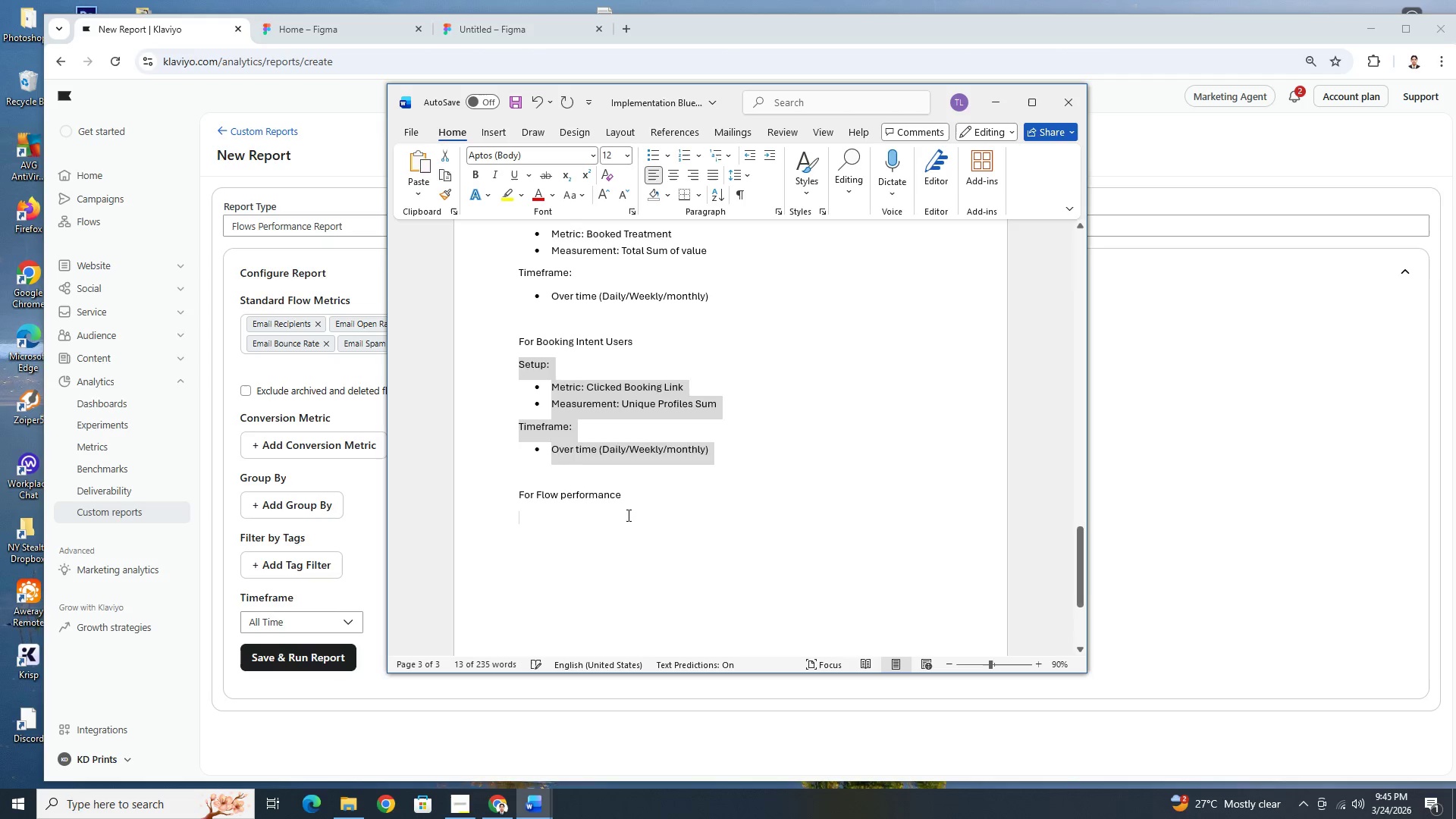 
key(Control+ControlLeft)
 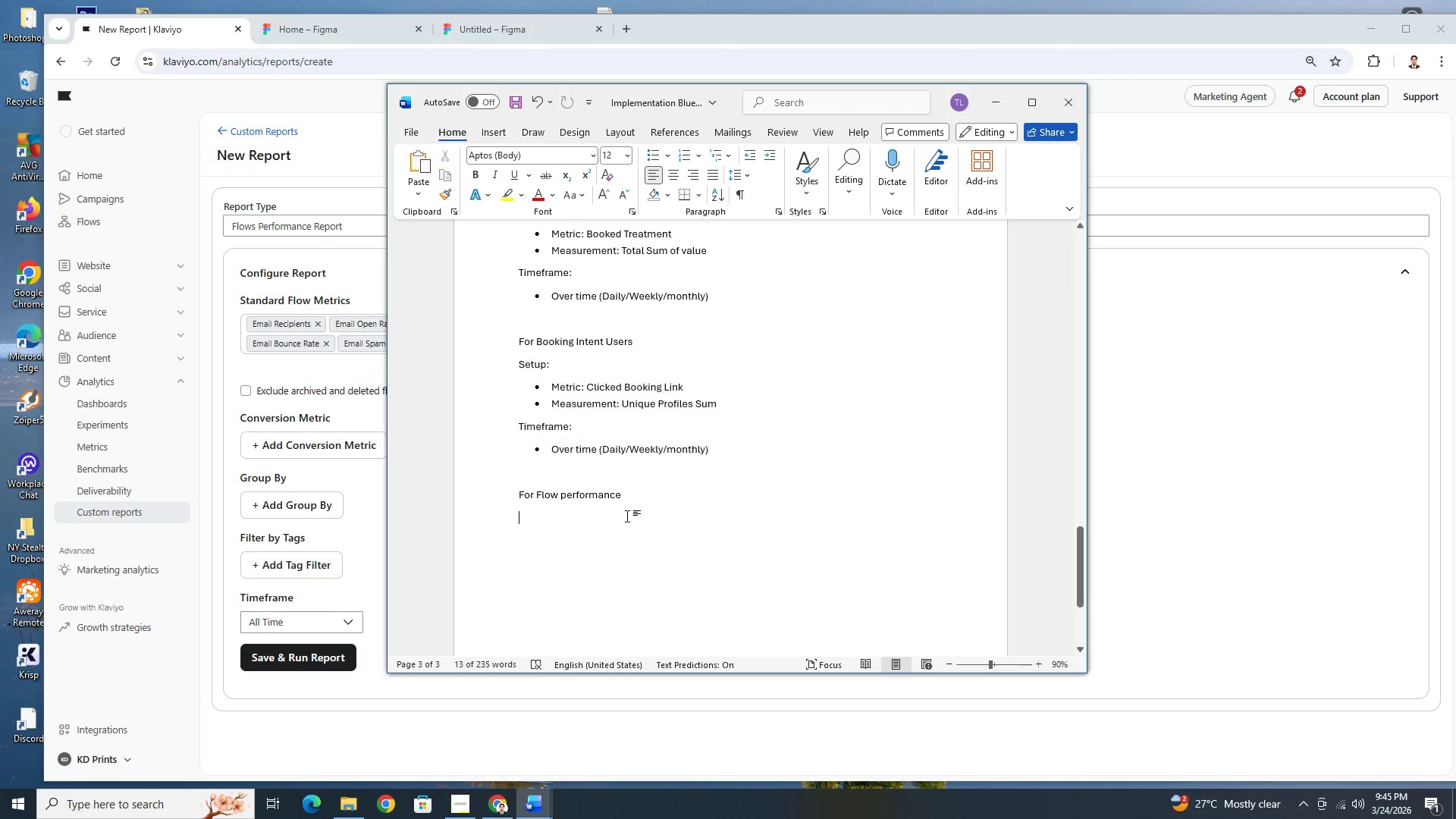 
key(Control+V)
 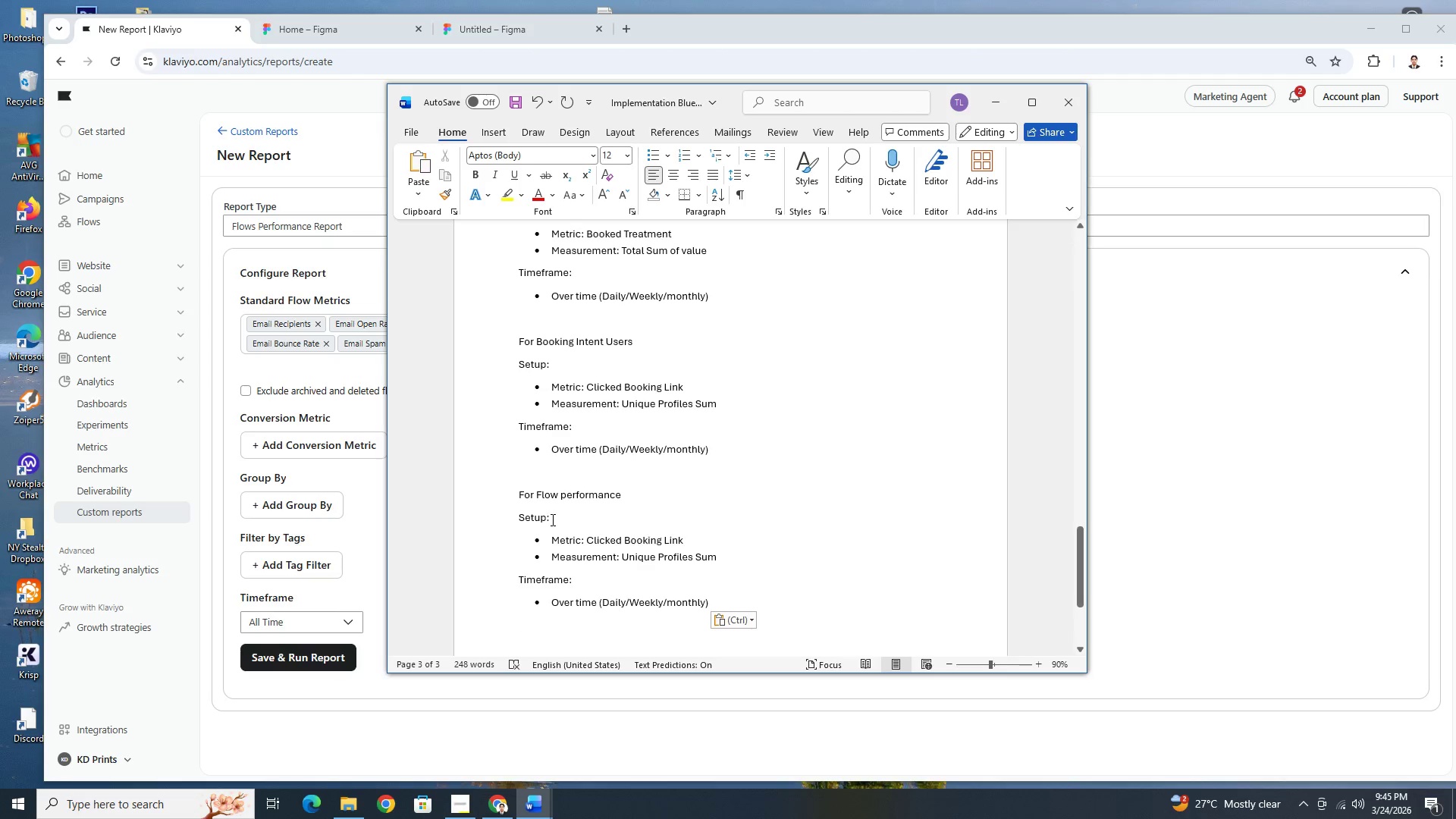 
left_click([545, 517])
 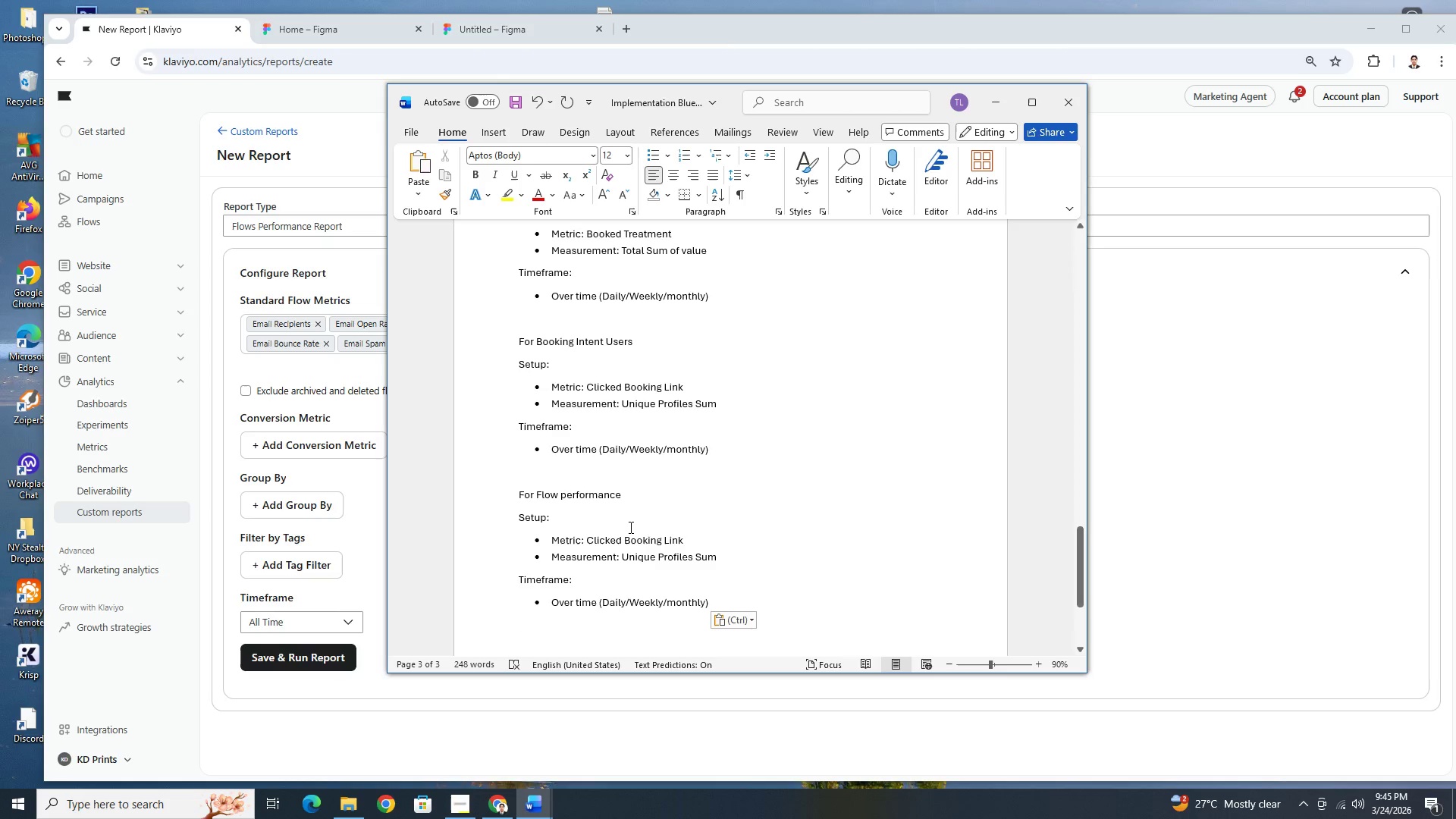 
scroll: coordinate [651, 519], scroll_direction: down, amount: 2.0
 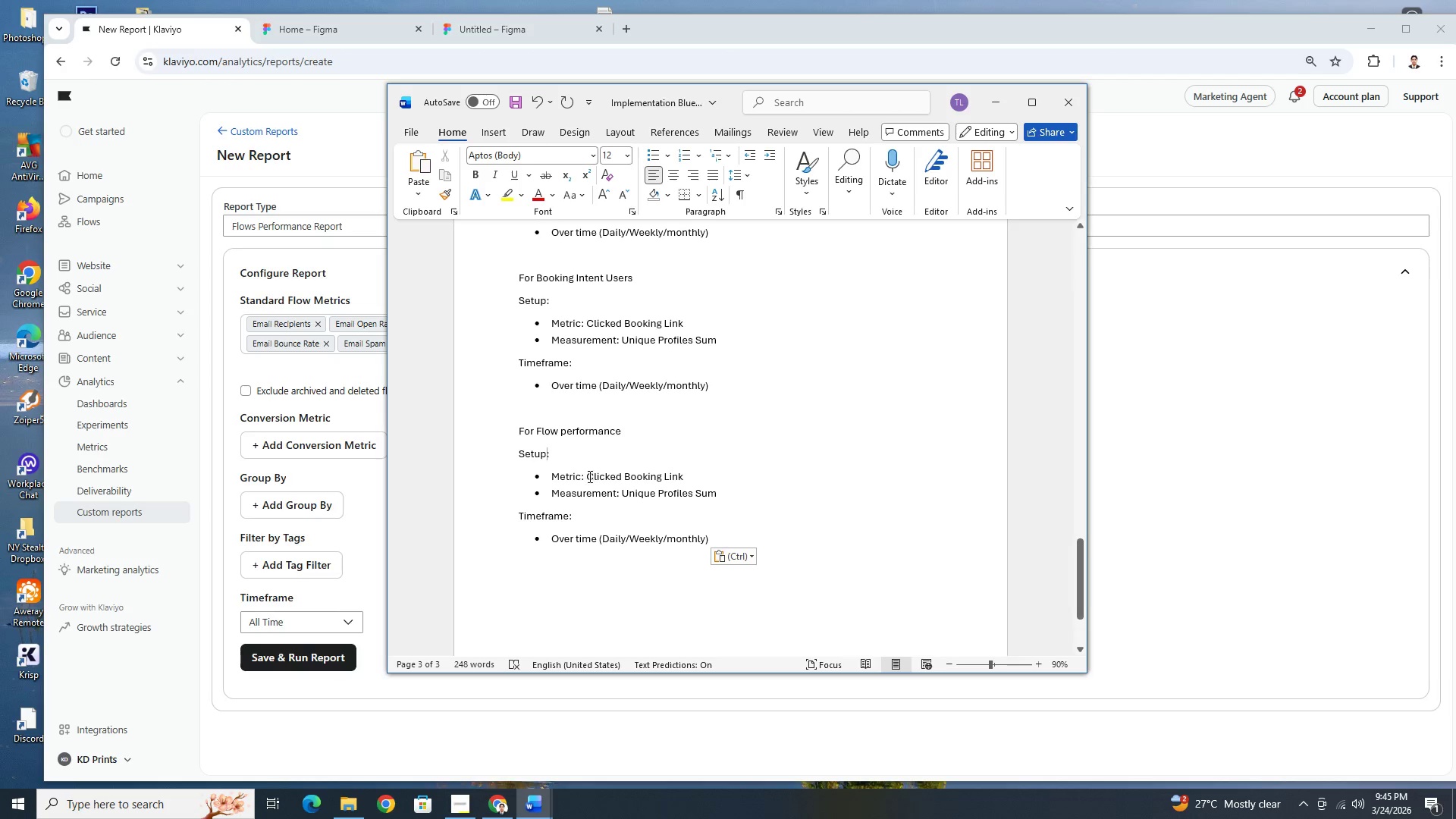 
left_click_drag(start_coordinate=[588, 477], to_coordinate=[689, 478])
 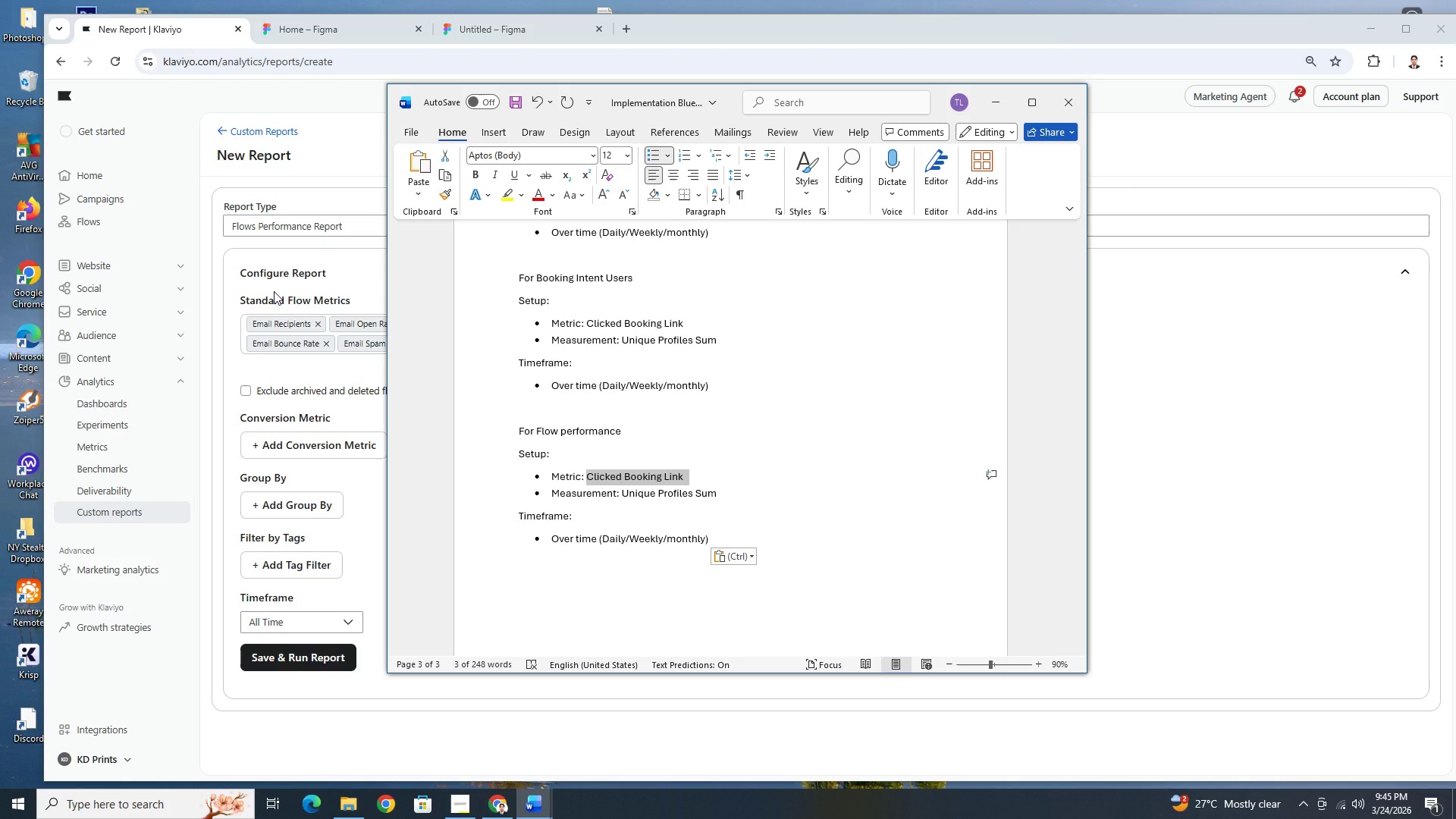 
wait(11.45)
 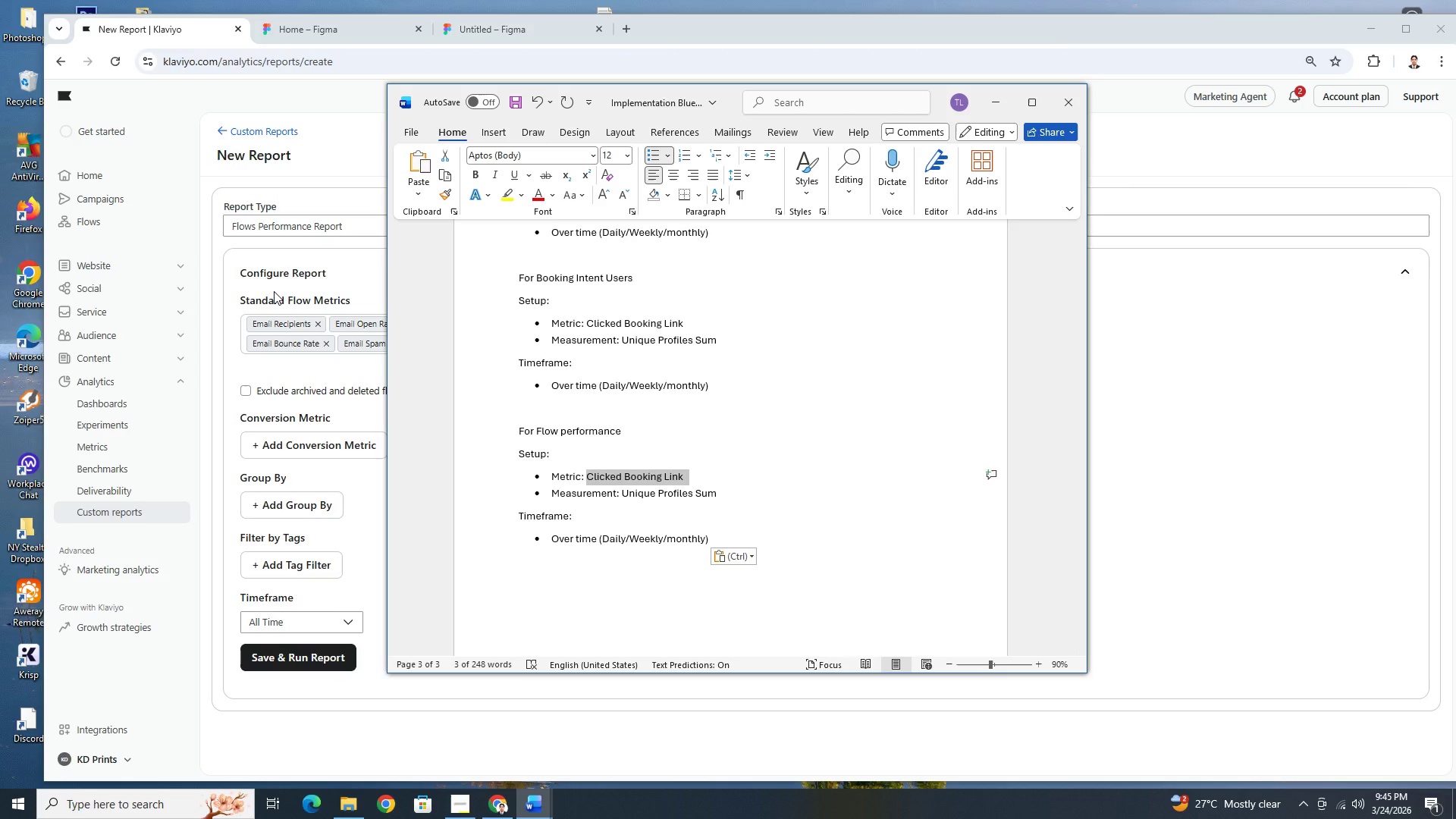 
left_click([682, 482])
 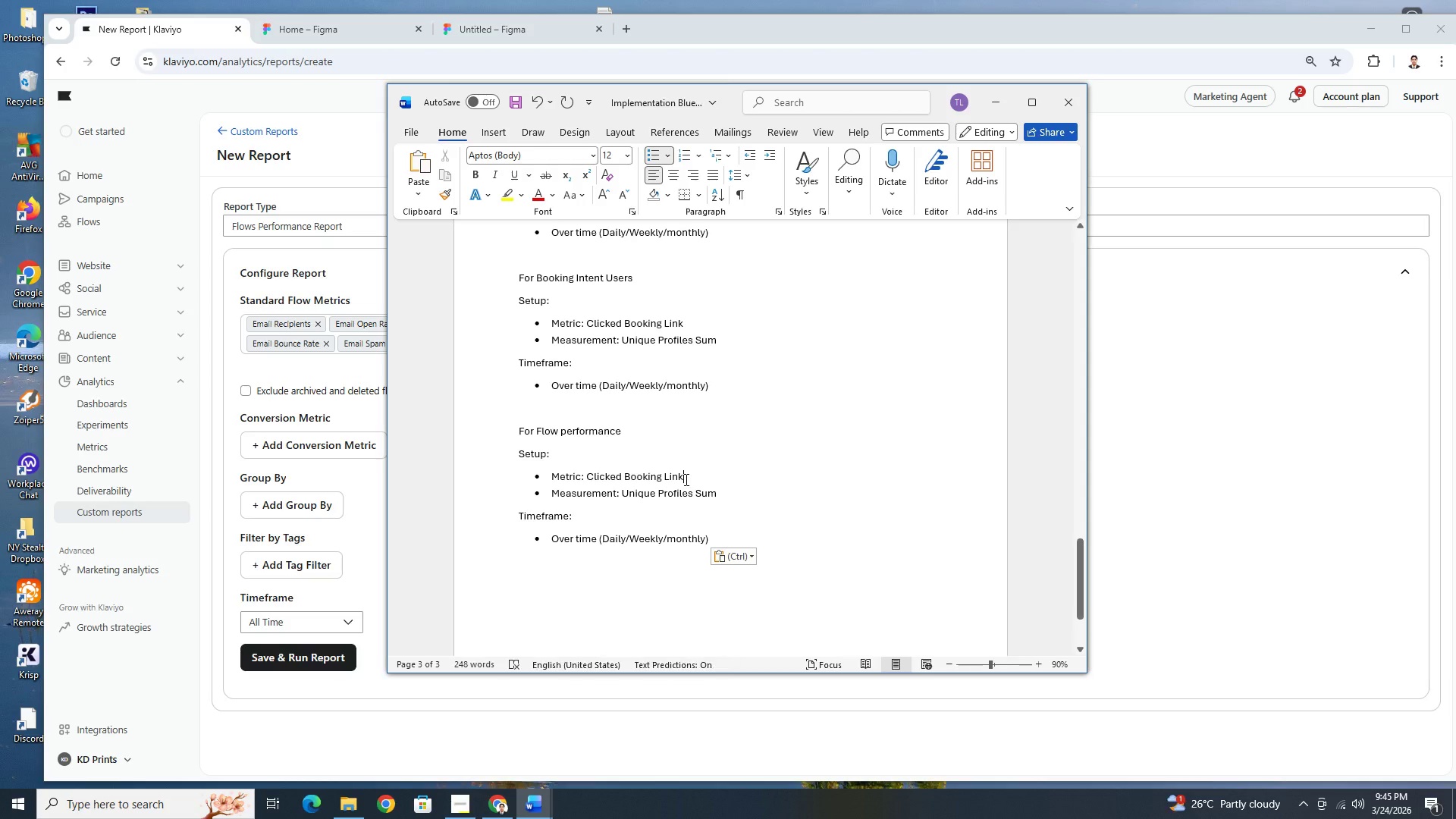 
left_click_drag(start_coordinate=[684, 479], to_coordinate=[600, 480])
 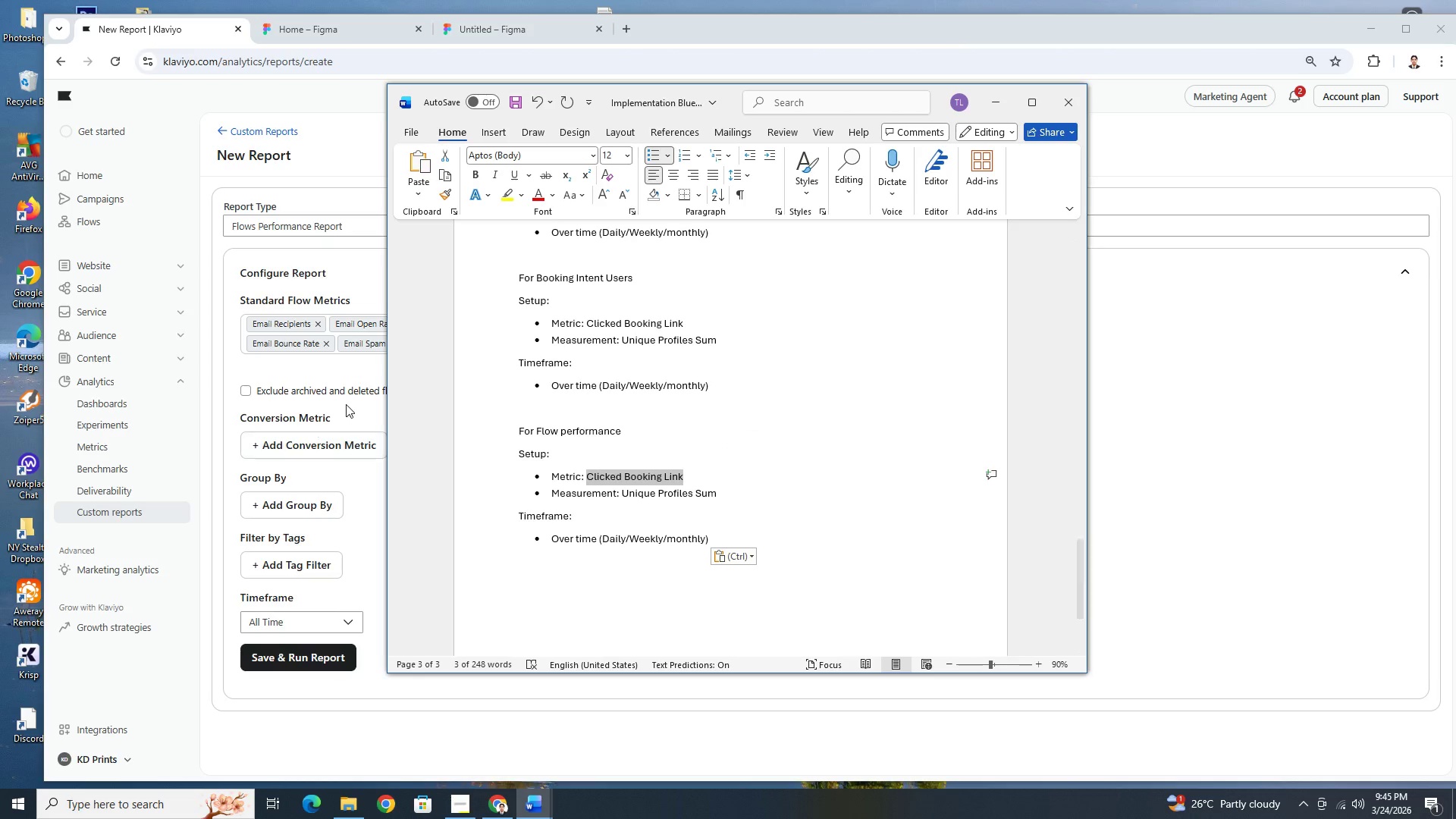 
left_click([337, 369])
 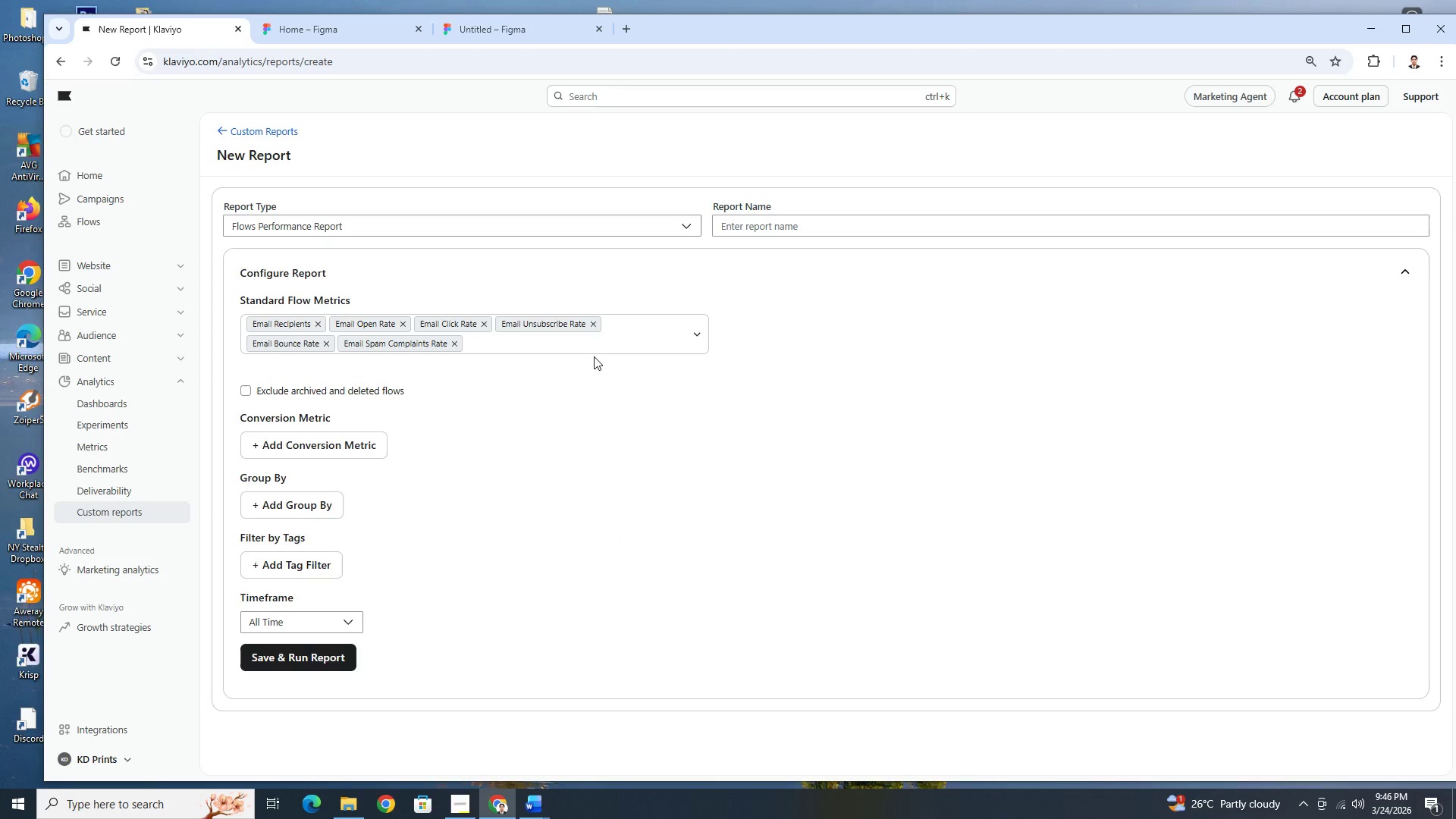 
left_click([594, 353])
 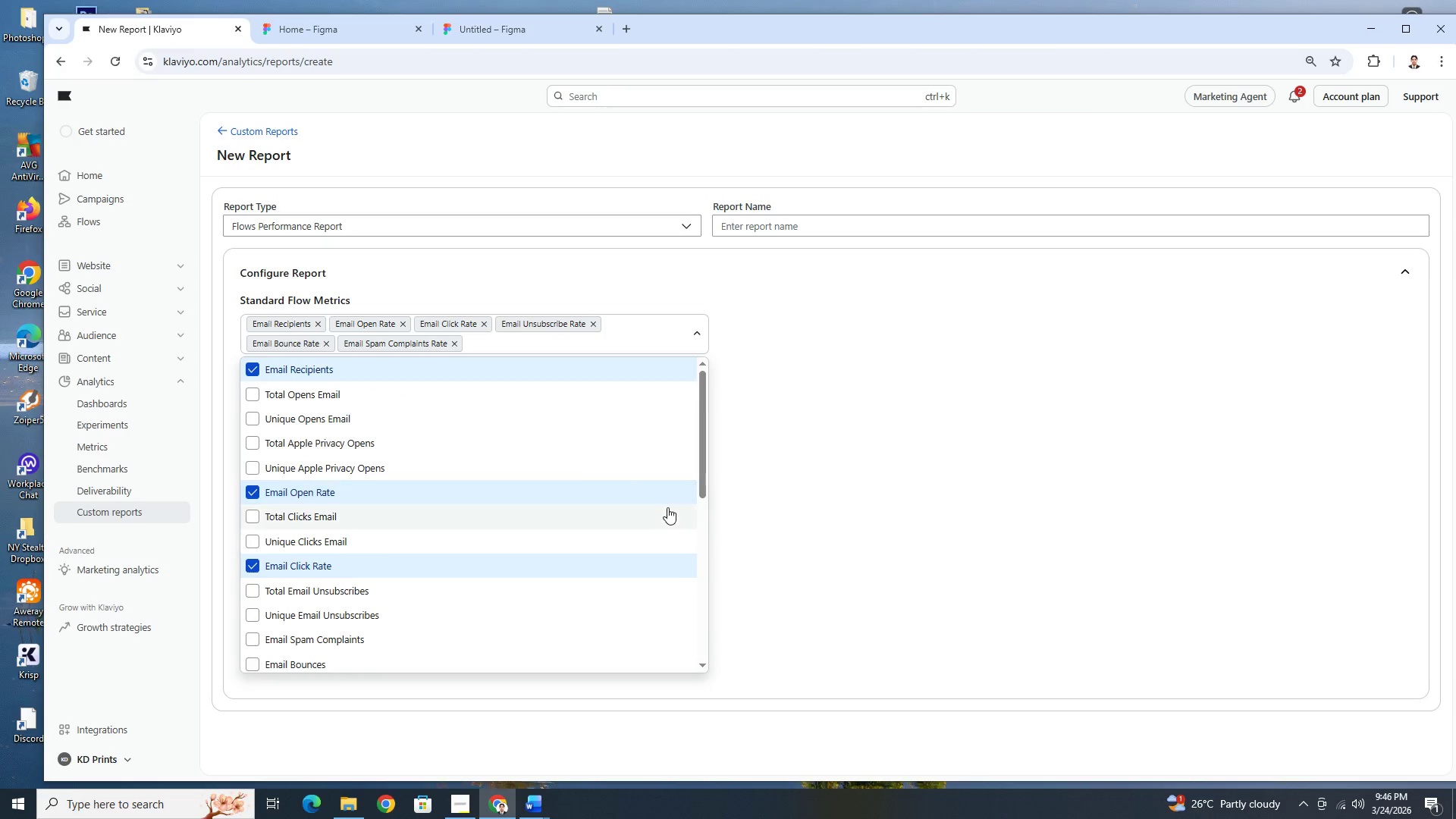 
scroll: coordinate [667, 507], scroll_direction: down, amount: 6.0
 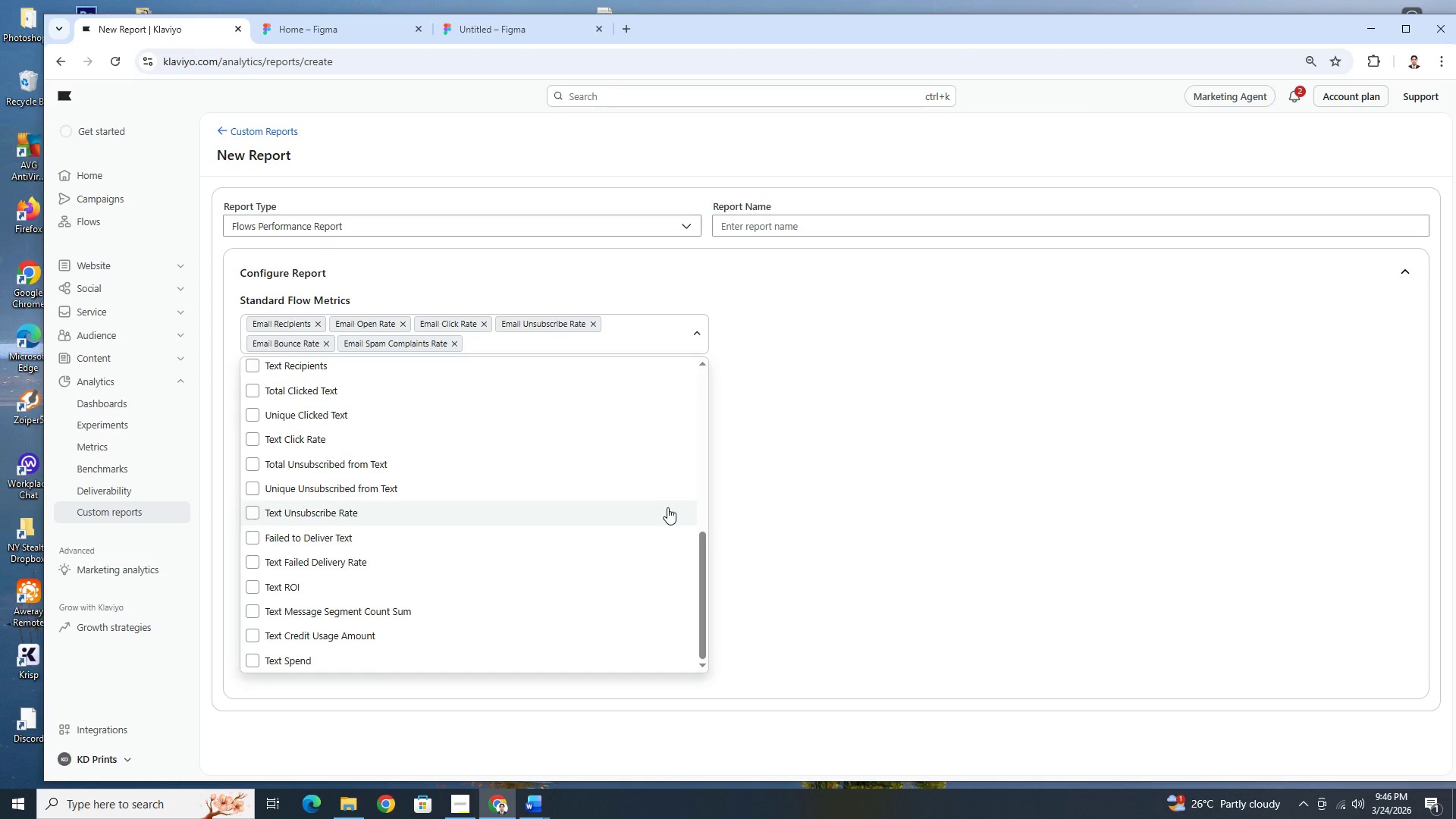 
wait(5.15)
 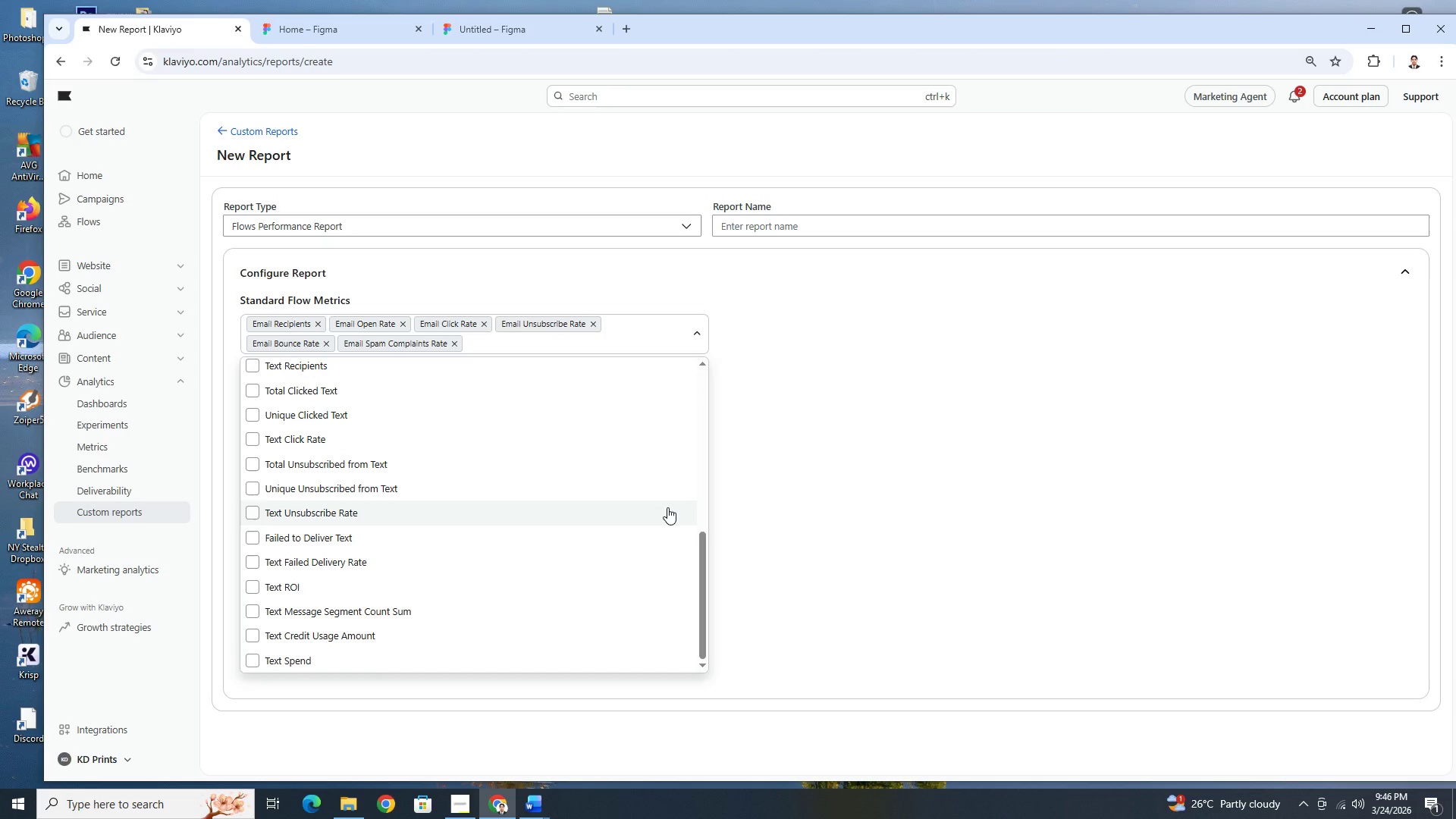 
scroll: coordinate [576, 482], scroll_direction: up, amount: 6.0
 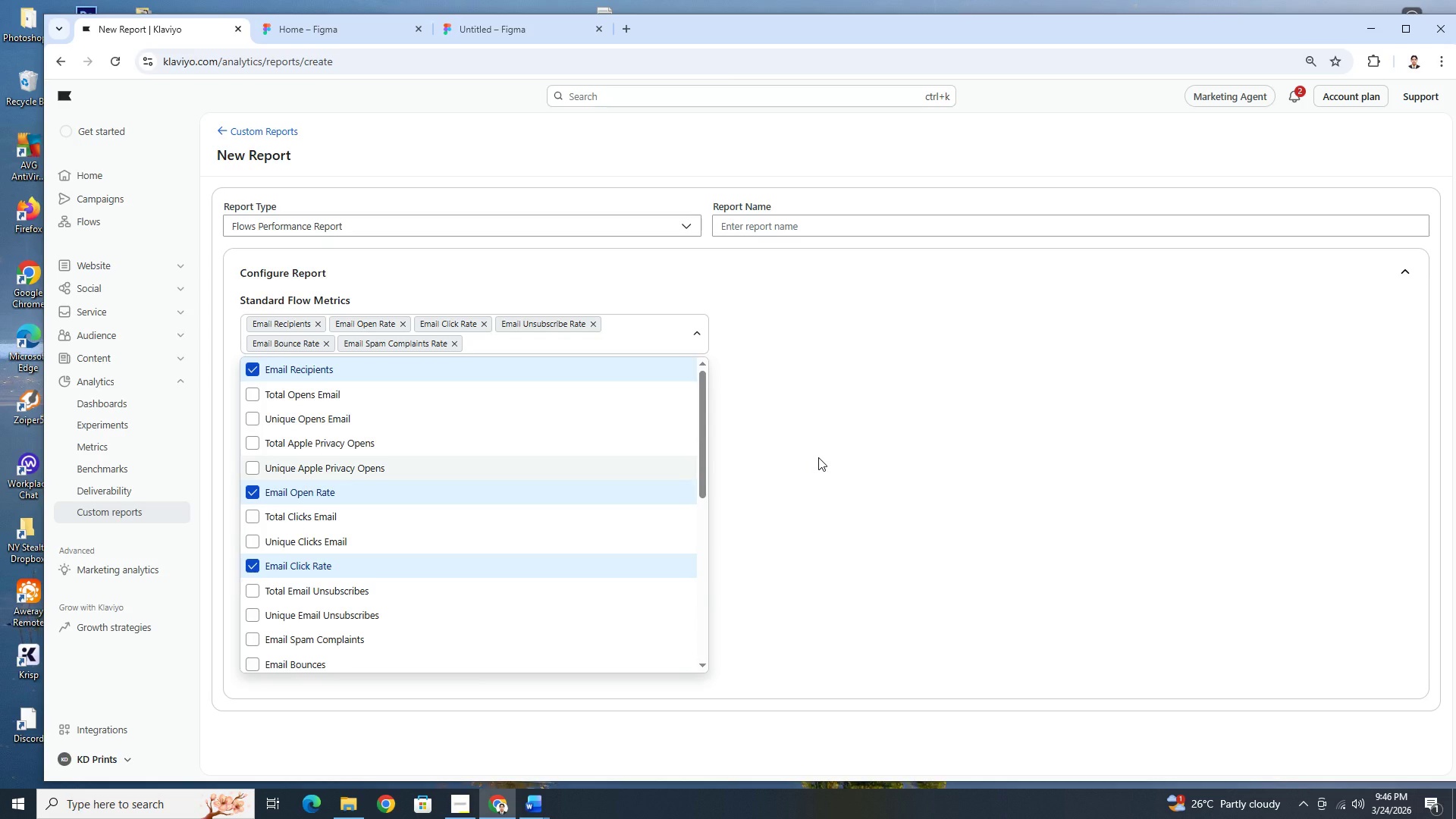 
left_click([818, 457])
 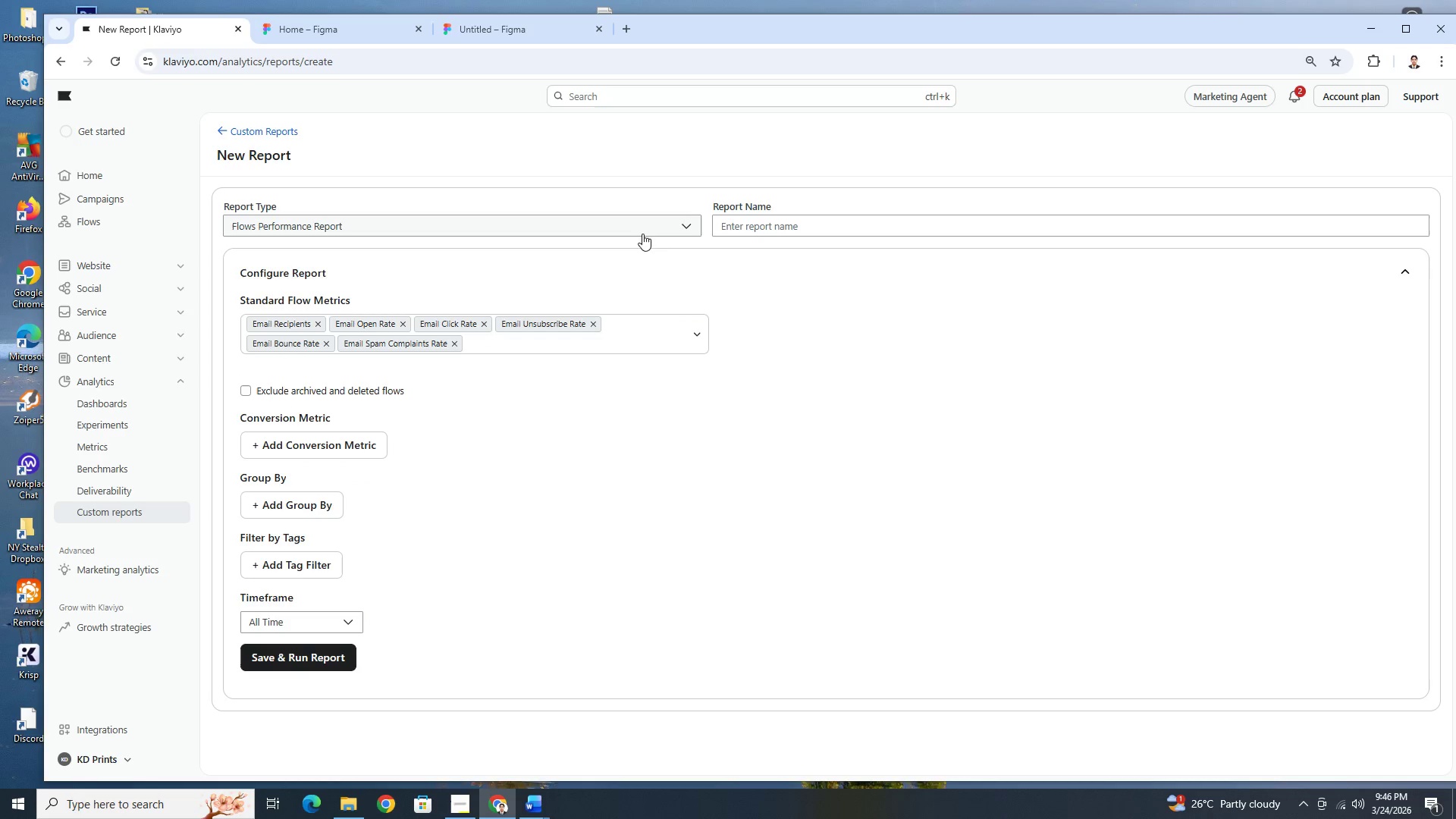 
left_click([661, 228])
 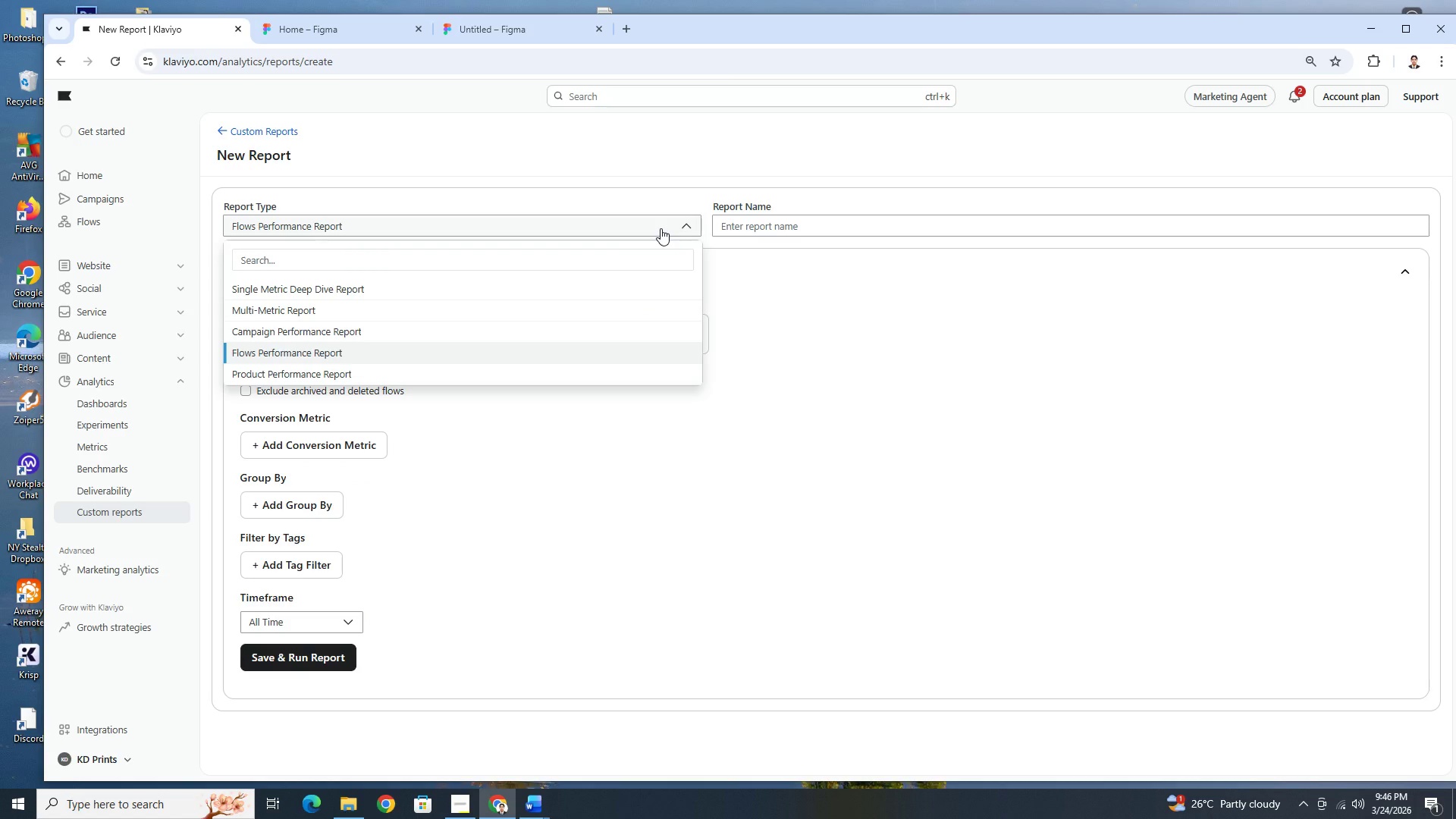 
wait(9.03)
 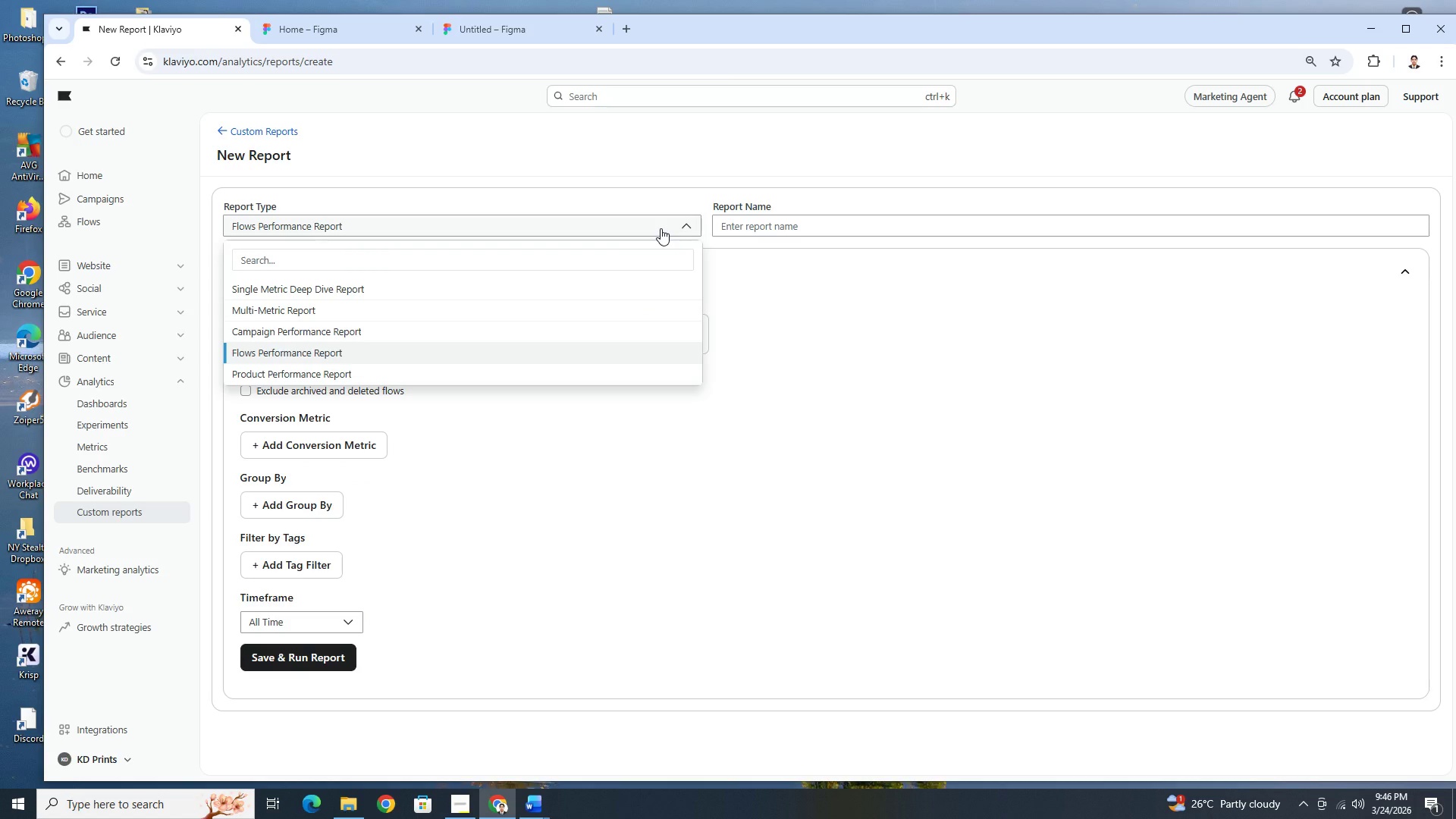 
left_click([651, 285])
 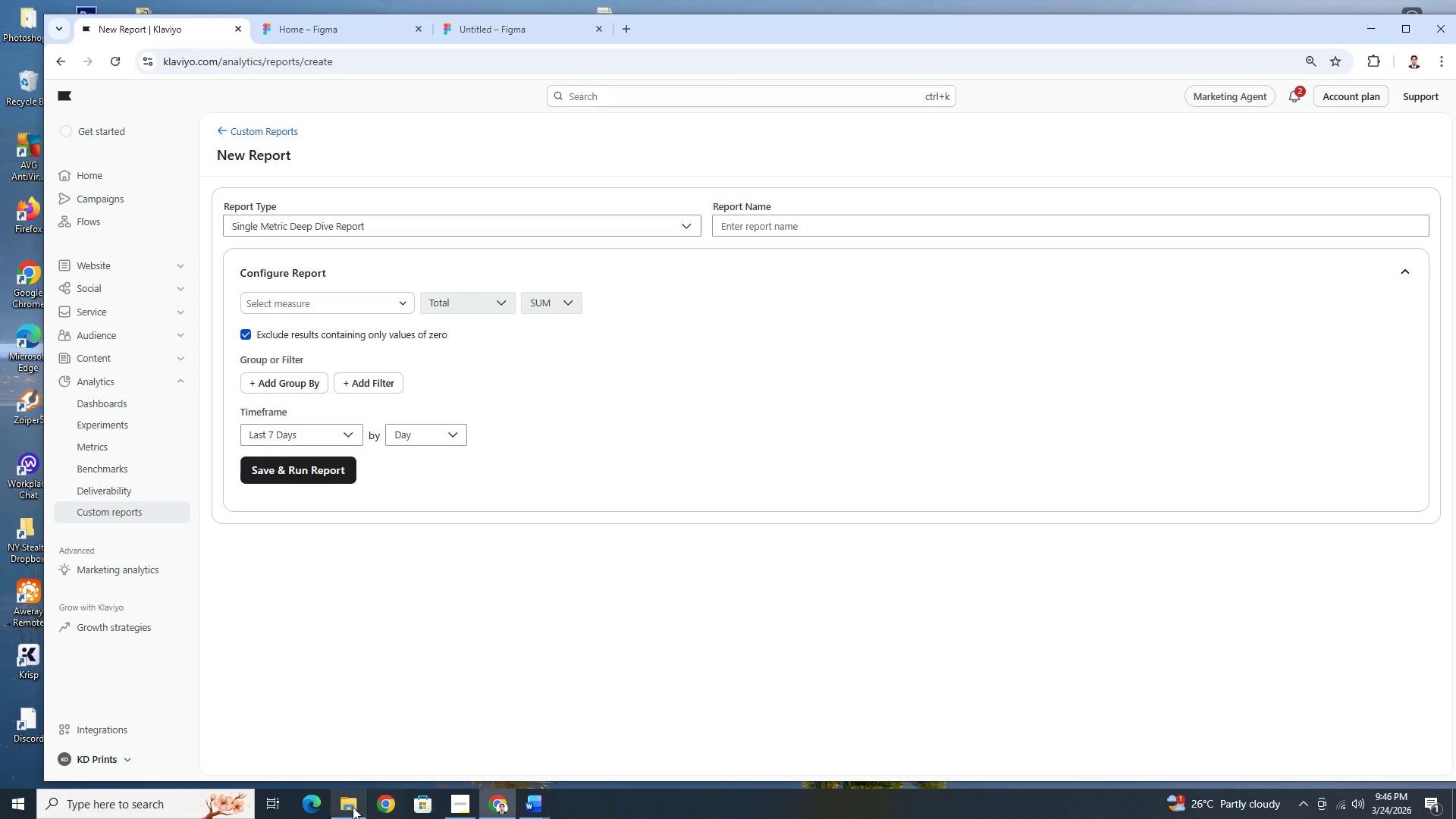 
left_click([472, 803])